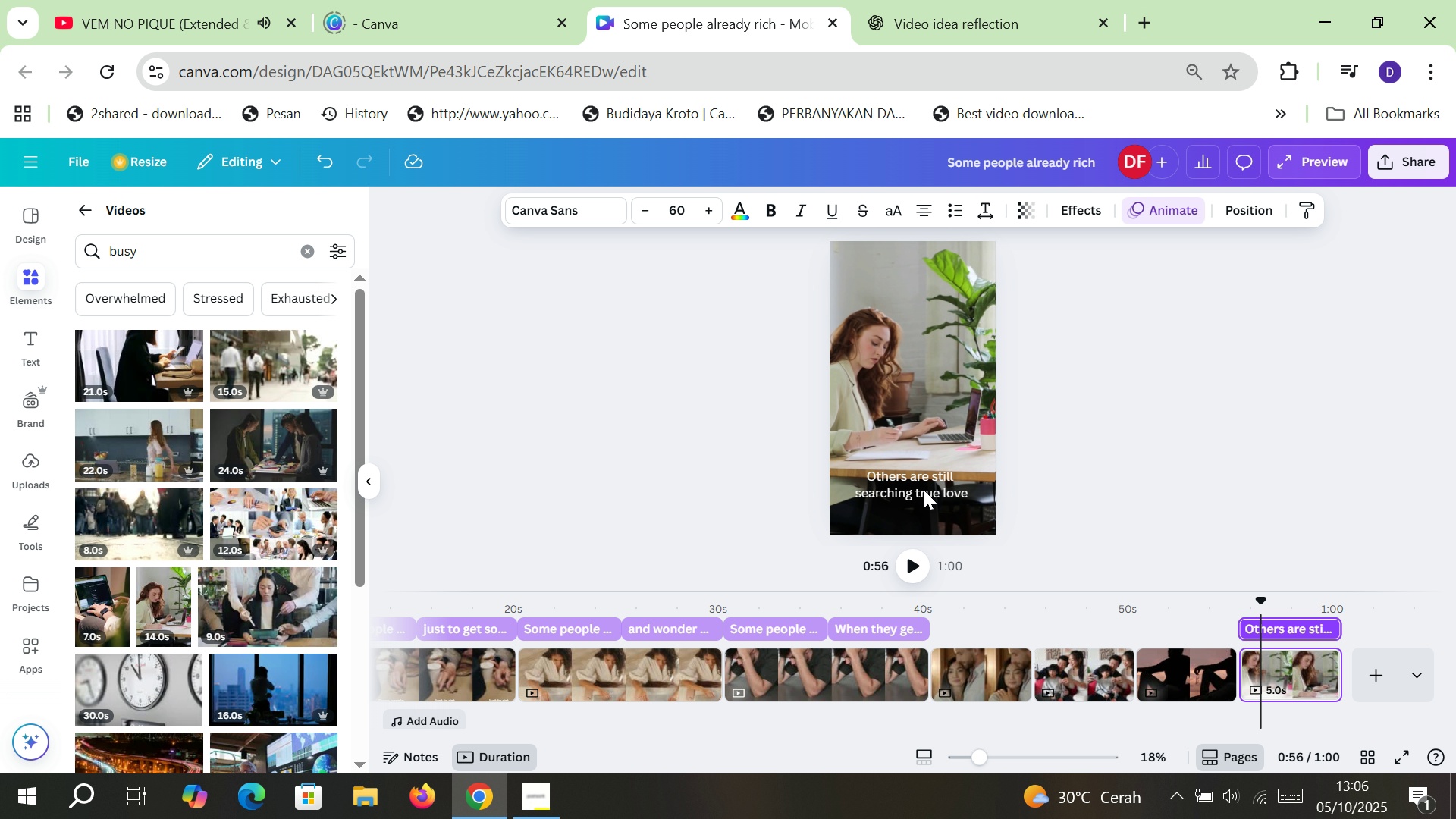 
double_click([924, 490])
 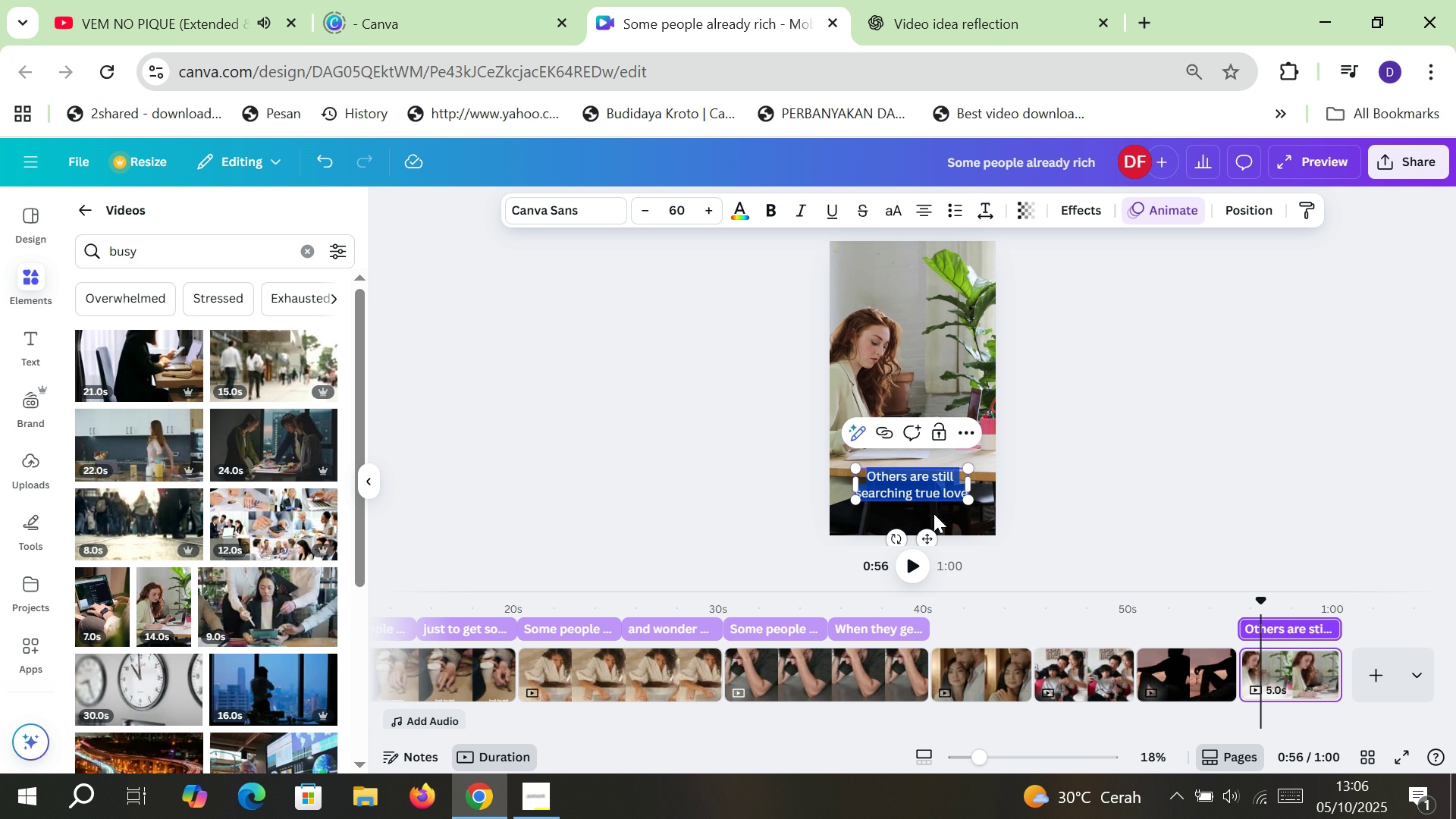 
left_click_drag(start_coordinate=[932, 538], to_coordinate=[924, 334])
 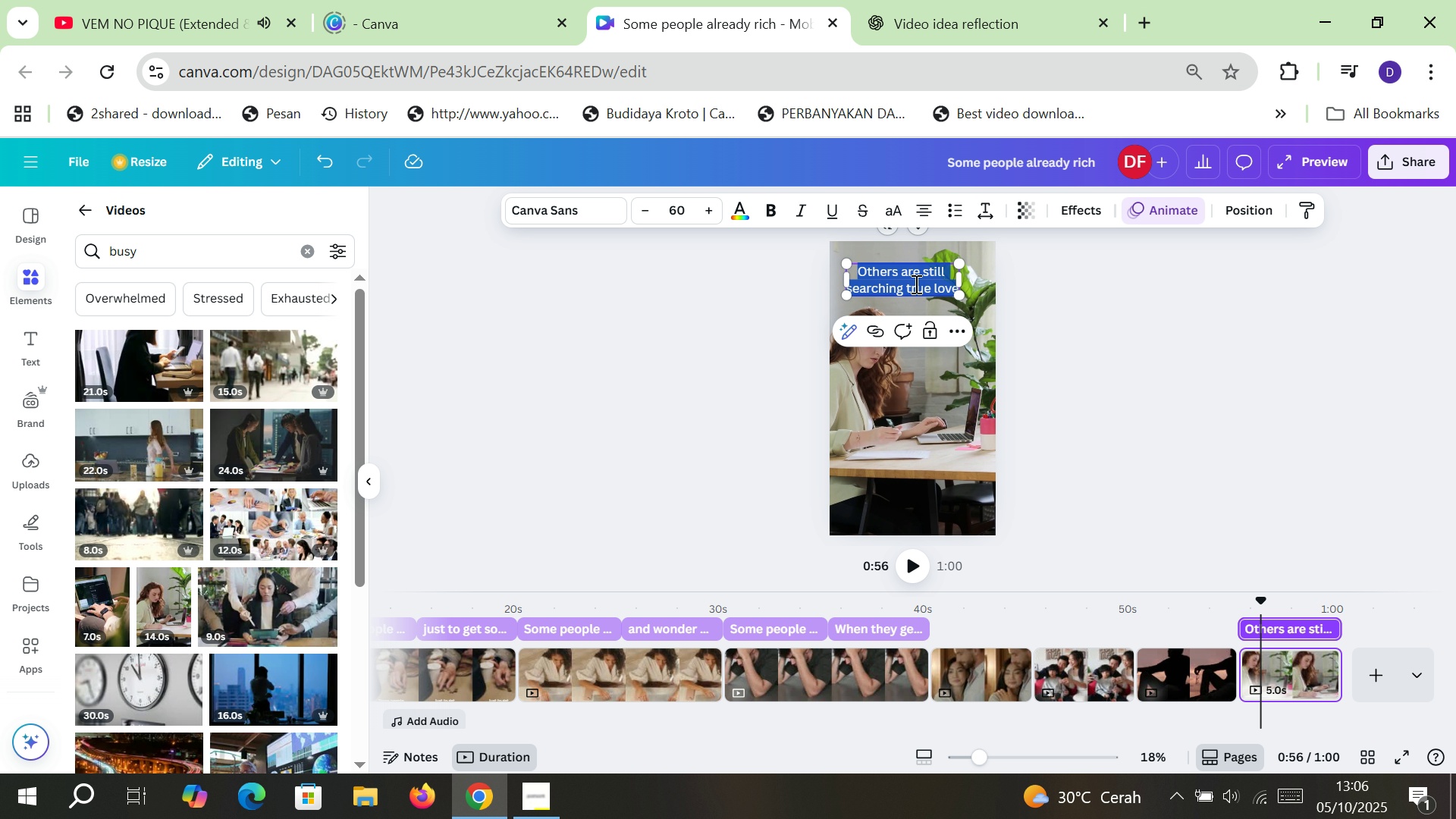 
type(Or even too busy to )
key(Backspace)
key(Backspace)
key(Backspace)
key(Backspace)
 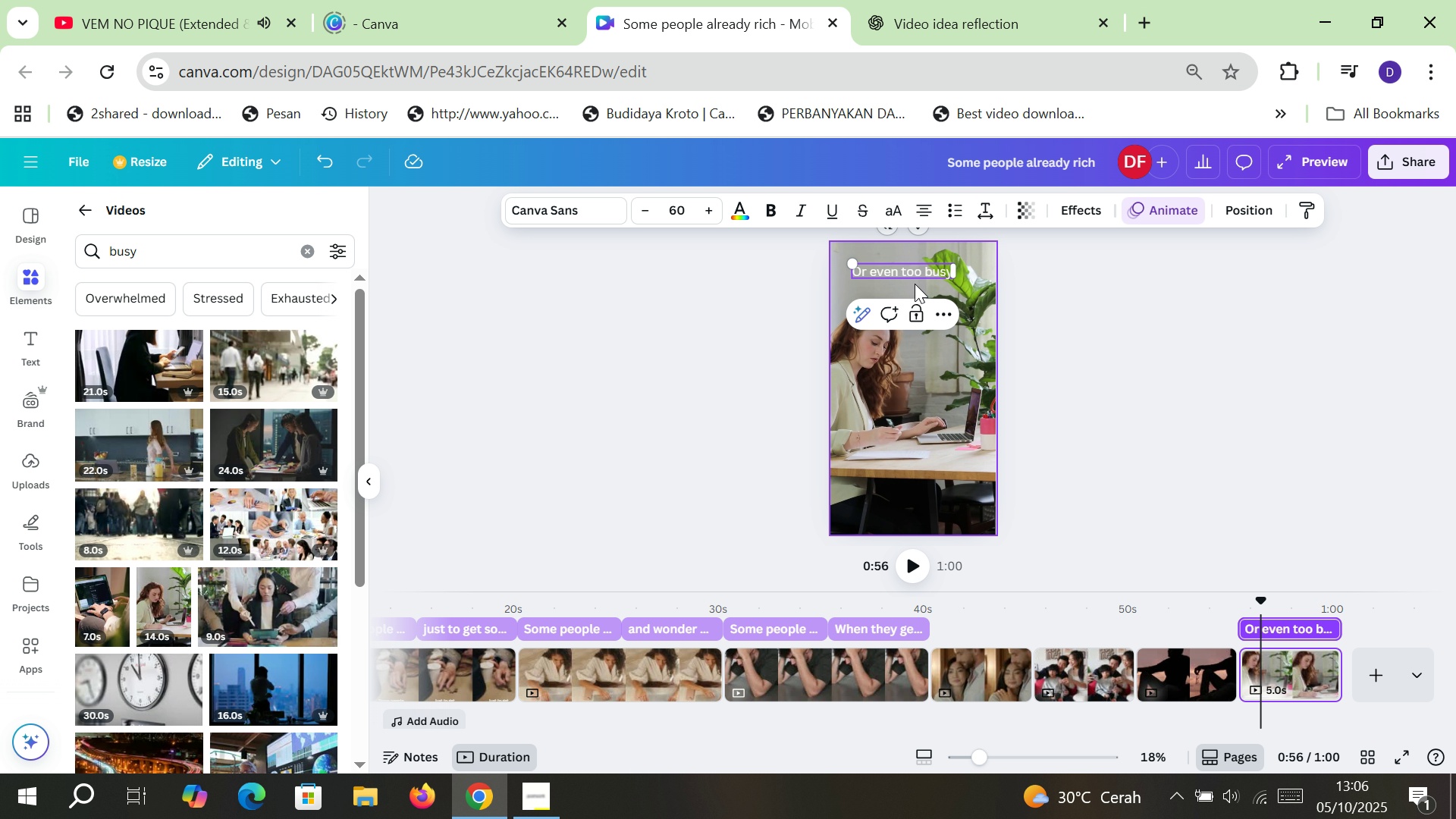 
key(Enter)
 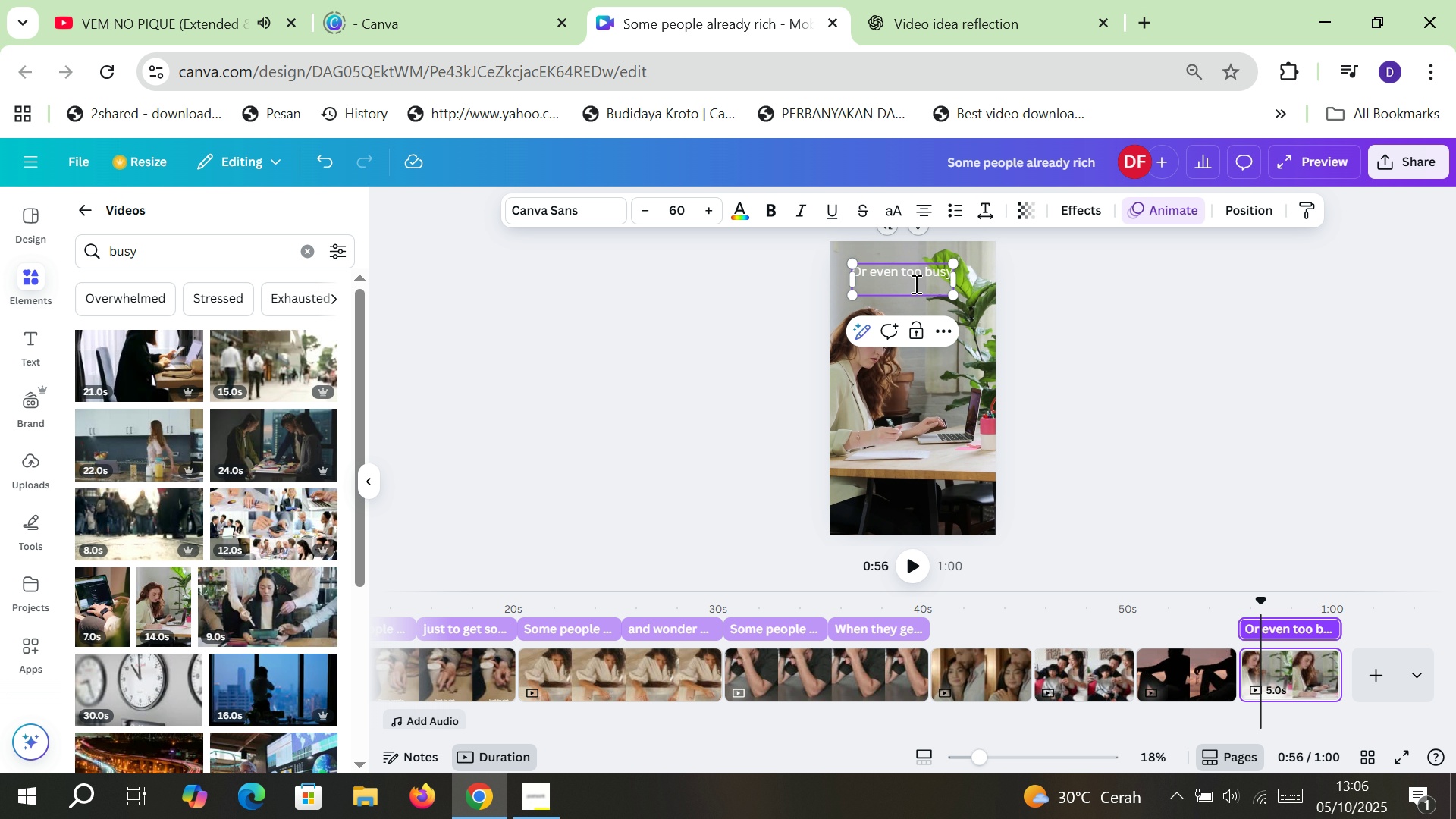 
type(to even think ab)
key(Backspace)
key(Backspace)
key(Backspace)
key(Backspace)
key(Backspace)
type(from whatever you do)
 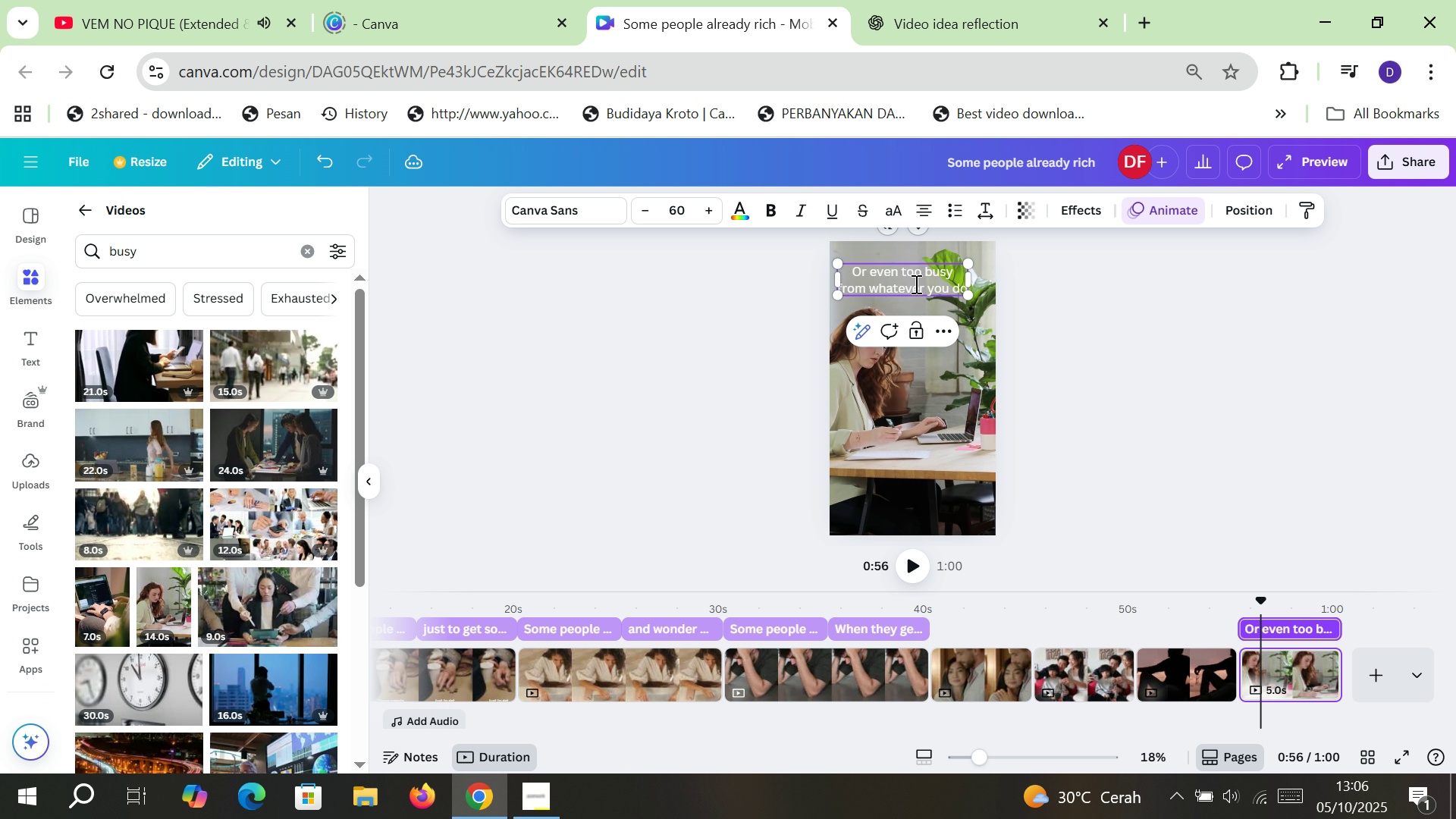 
left_click([1125, 299])
 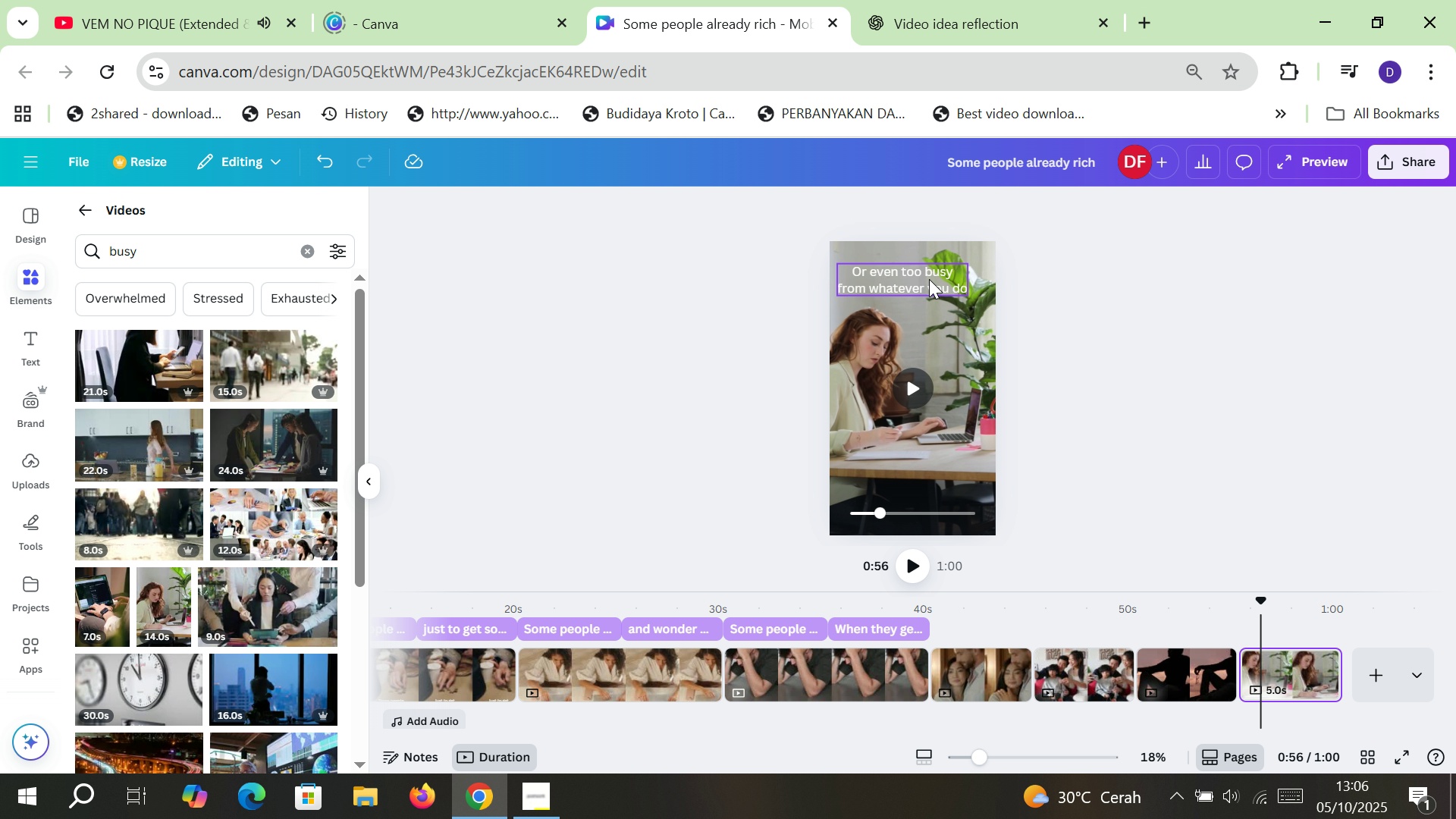 
left_click([929, 279])
 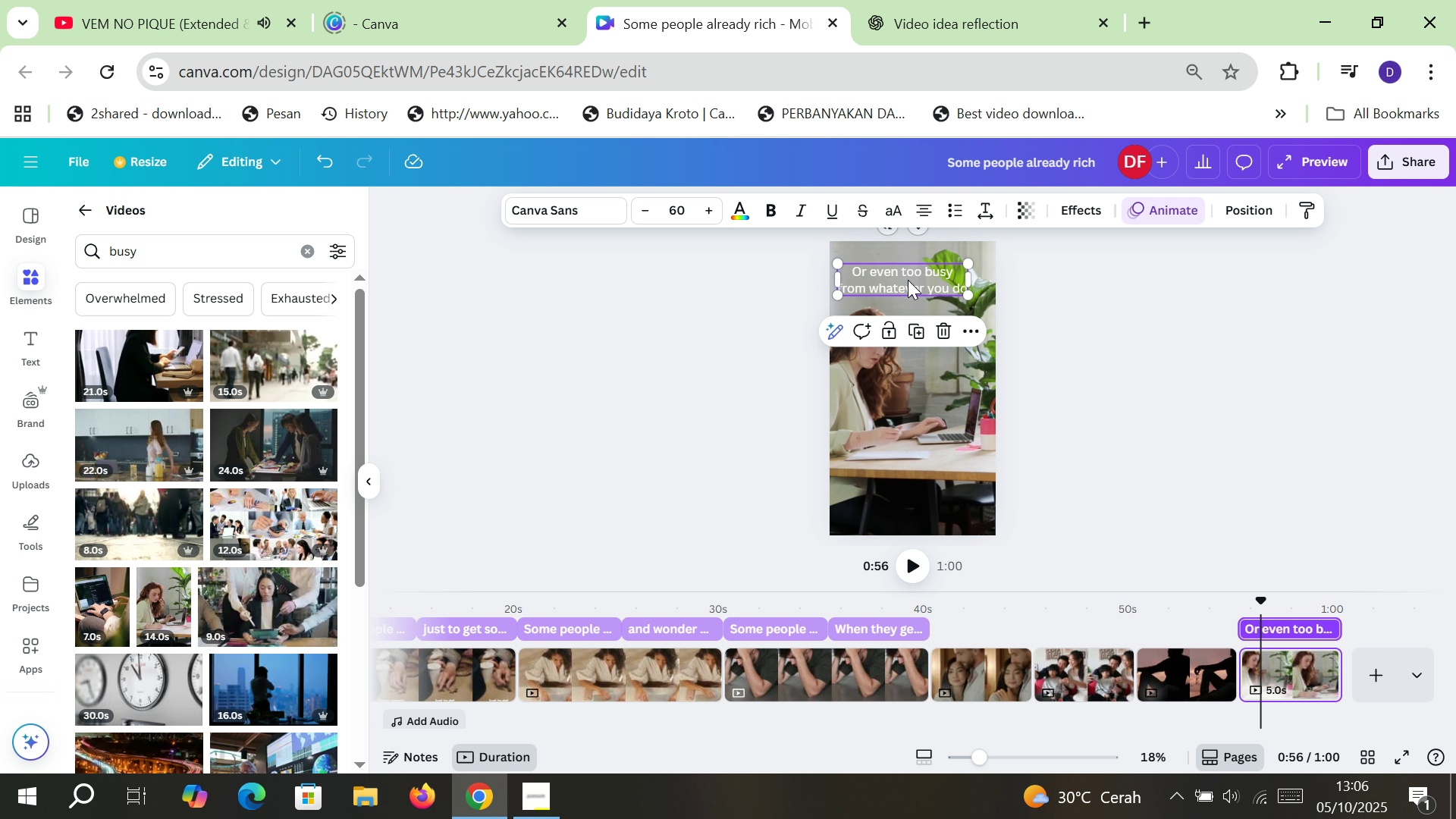 
left_click_drag(start_coordinate=[908, 280], to_coordinate=[918, 498])
 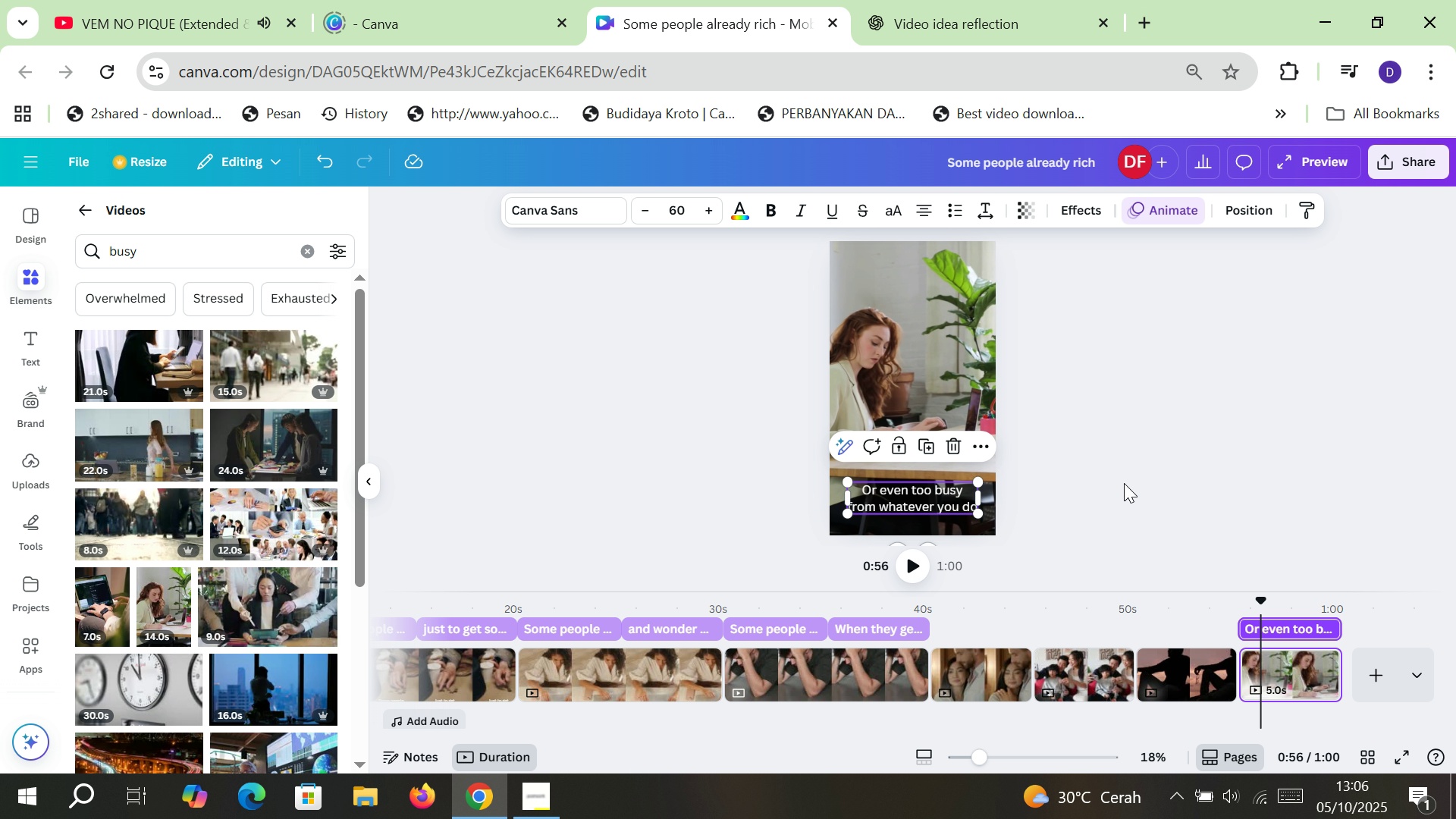 
left_click([1124, 483])
 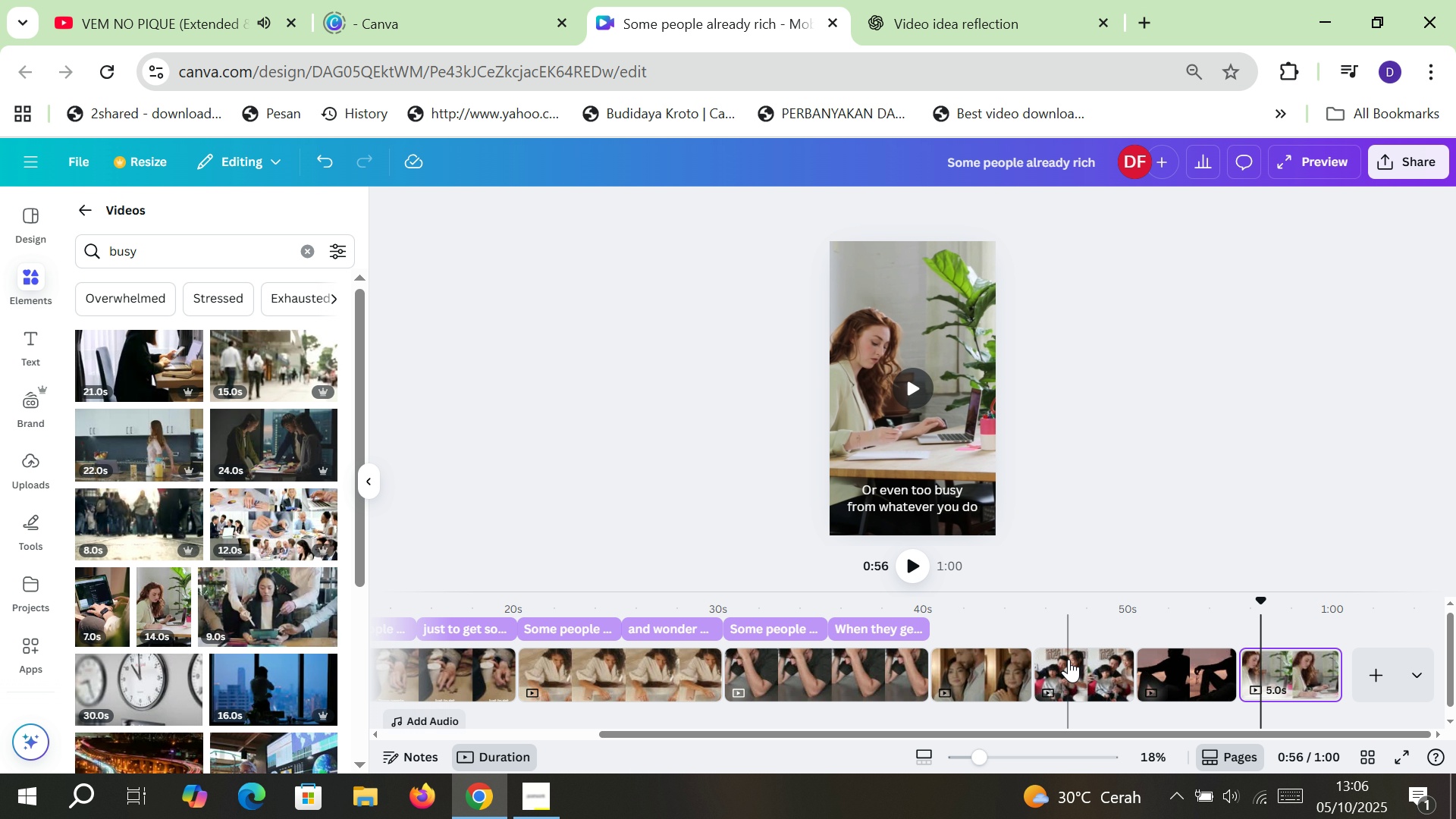 
left_click([1068, 659])
 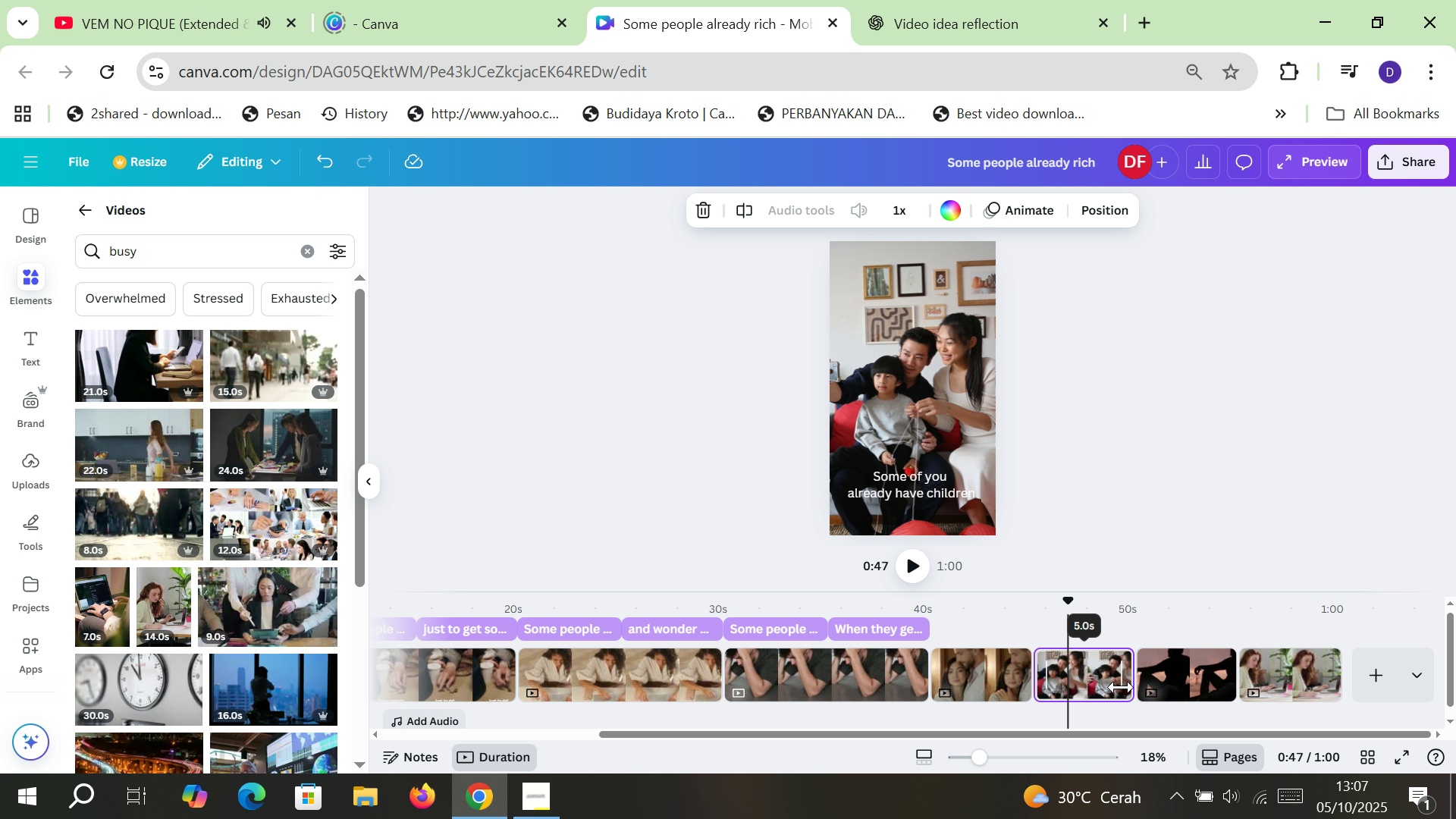 
left_click([1163, 673])
 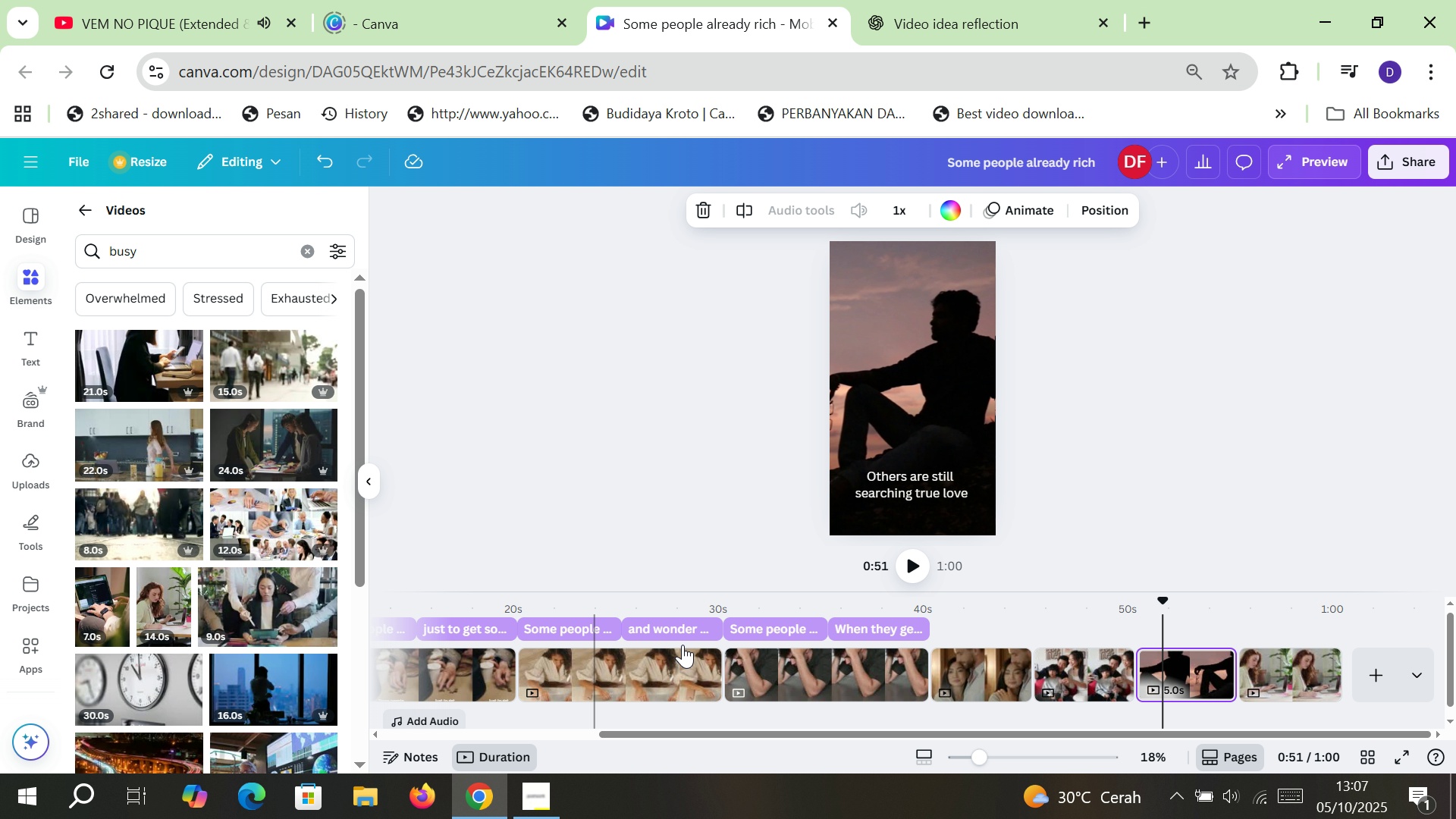 
left_click([975, 668])
 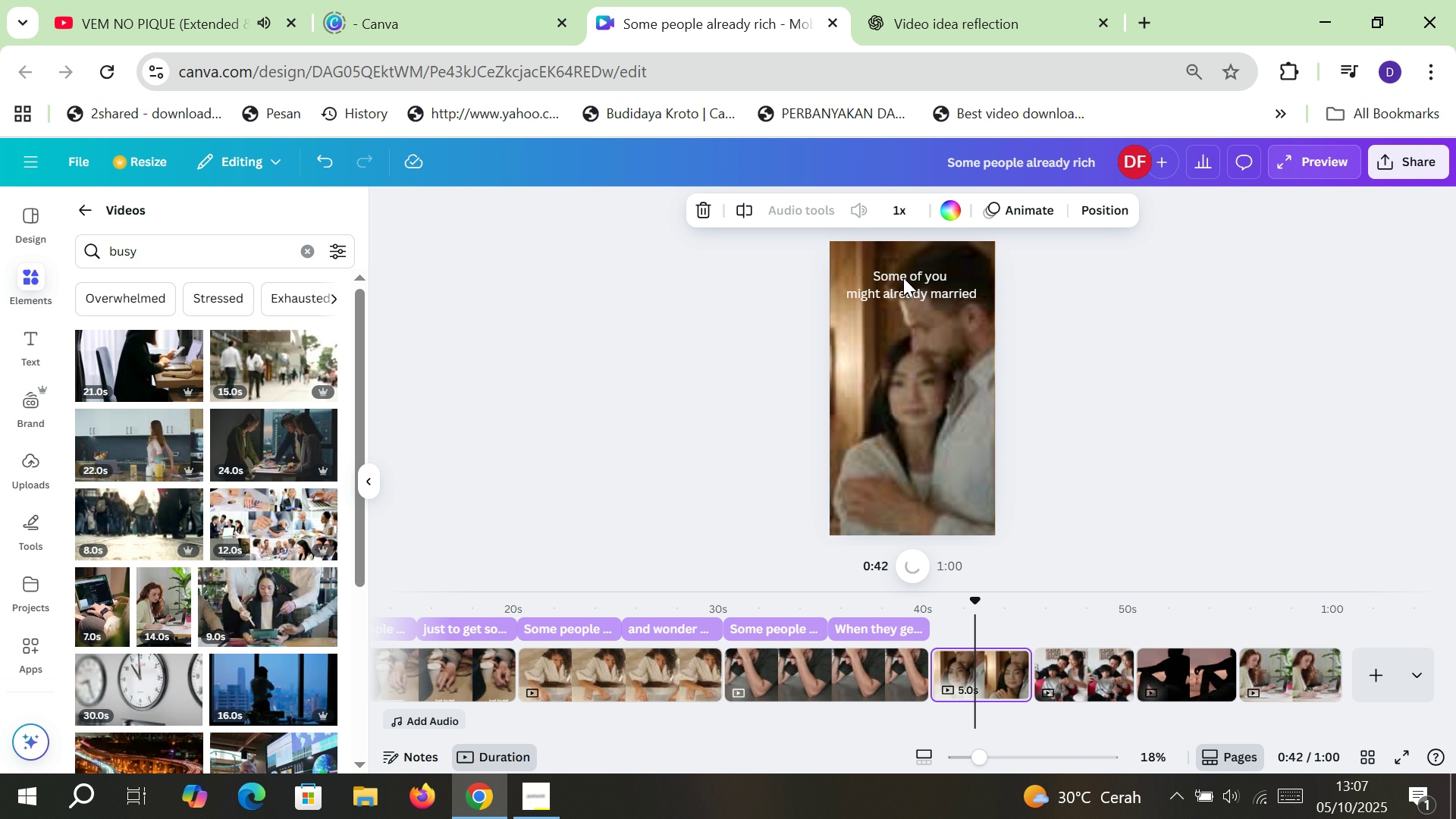 
left_click([903, 278])
 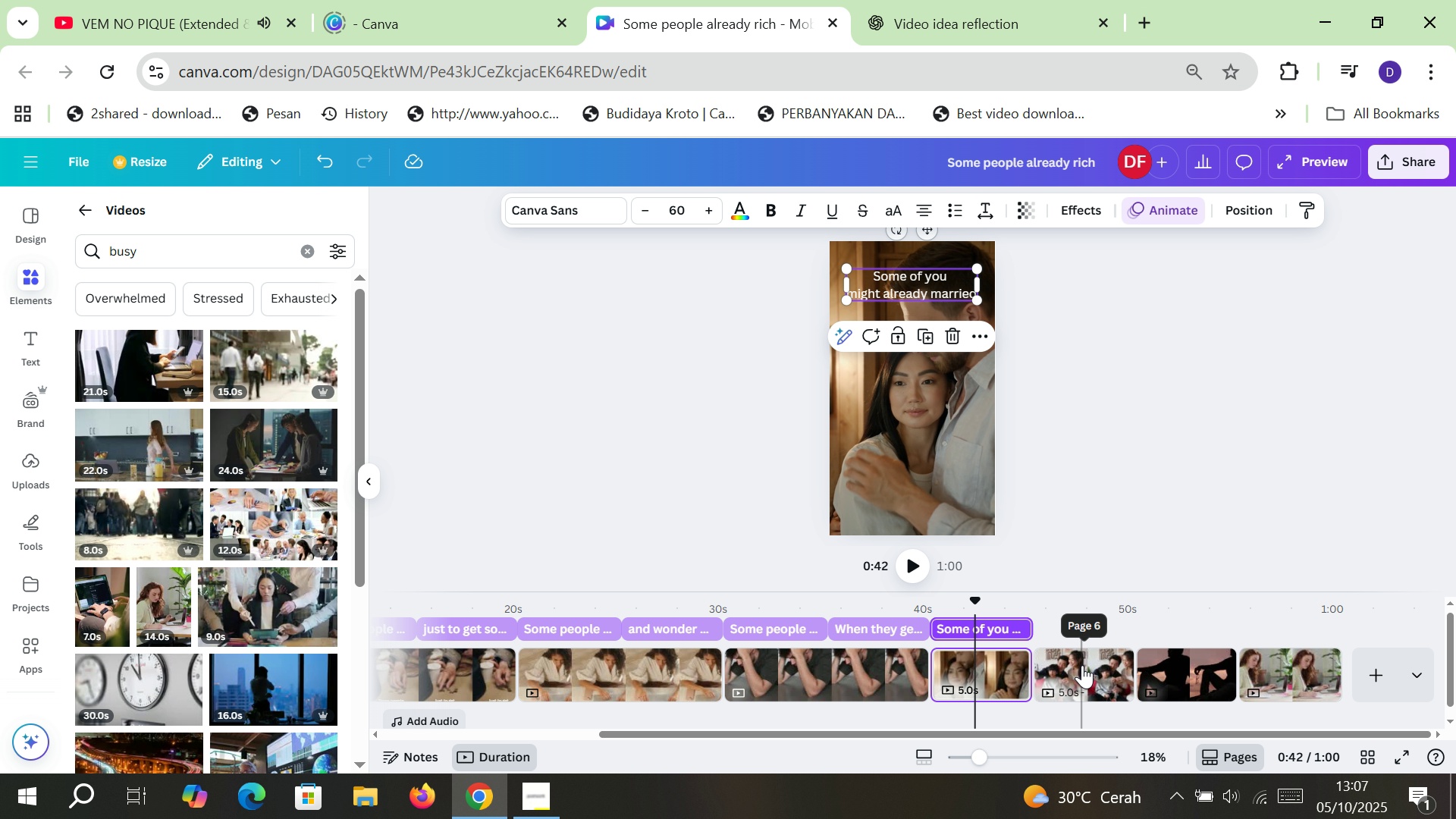 
left_click([1081, 665])
 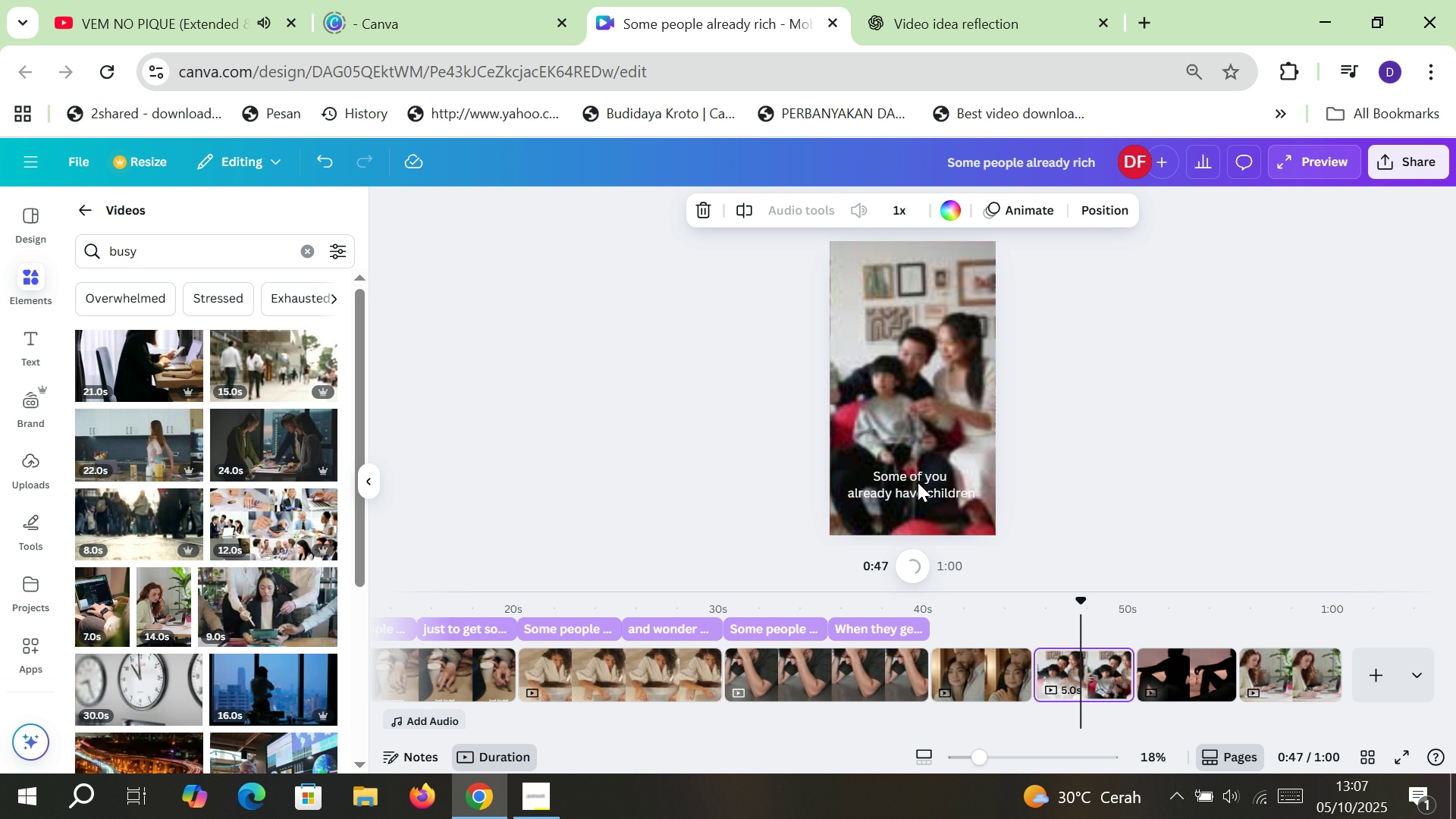 
left_click([918, 482])
 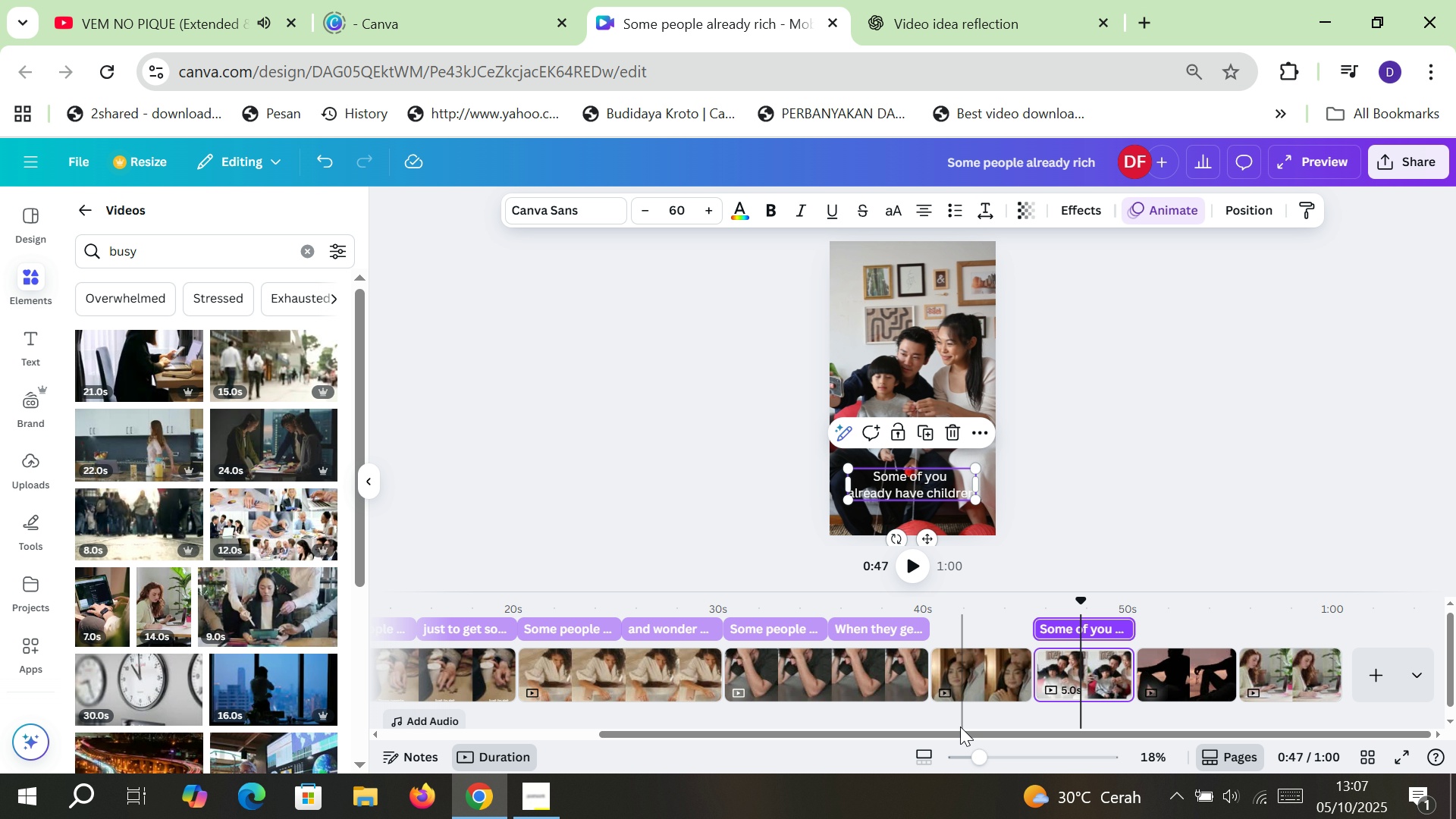 
left_click_drag(start_coordinate=[946, 730], to_coordinate=[726, 738])
 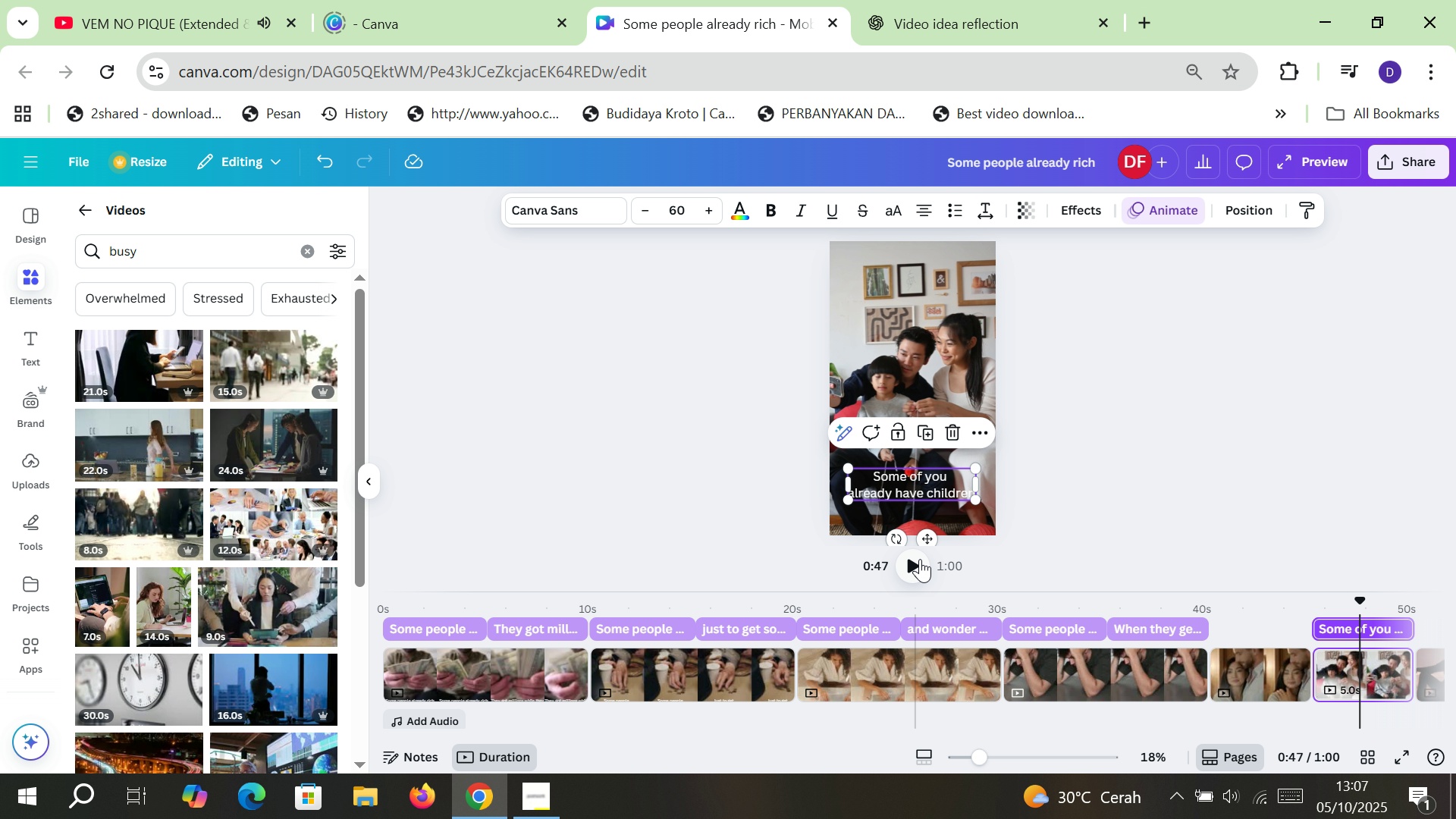 
left_click([920, 559])
 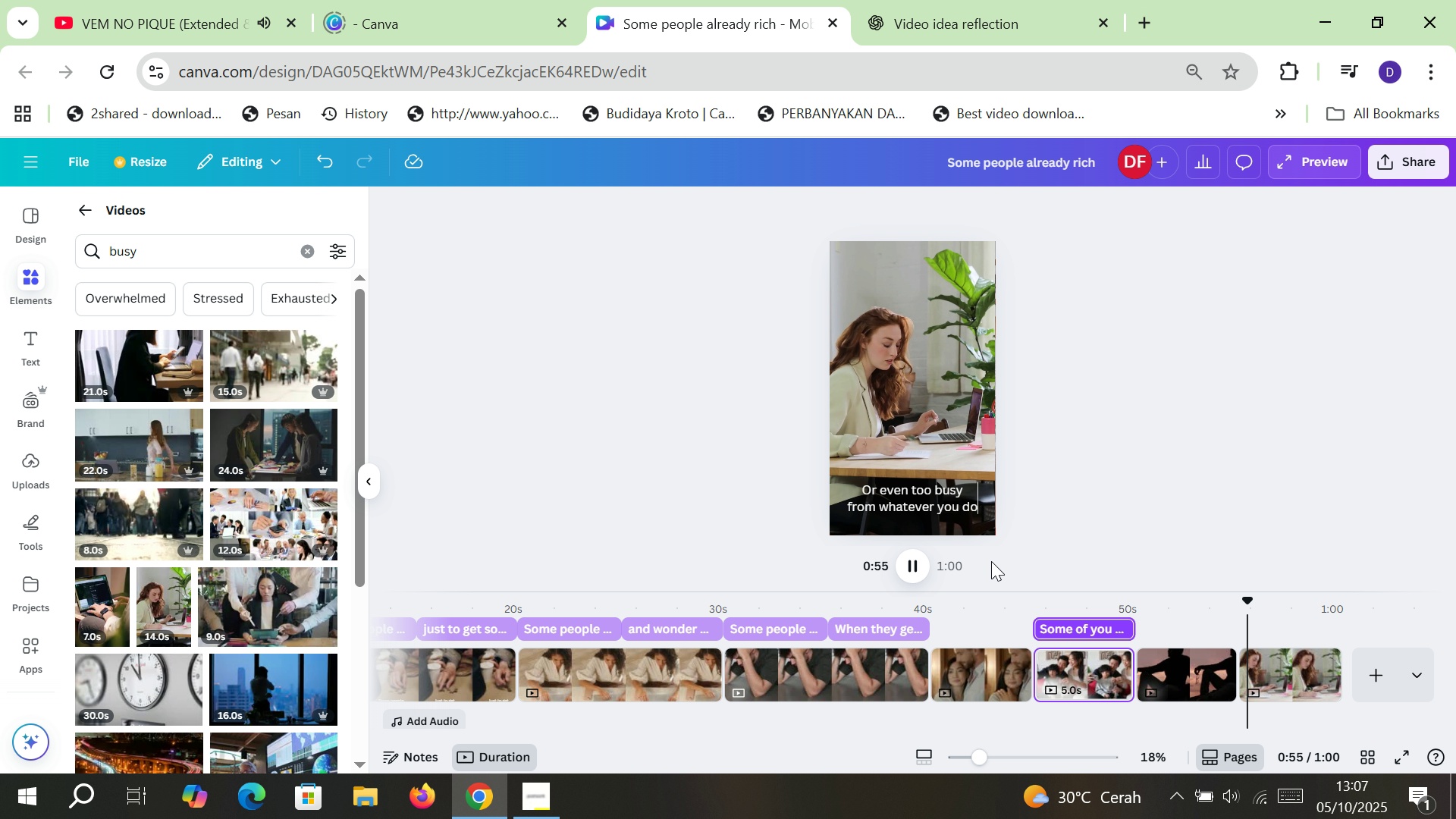 
wait(14.03)
 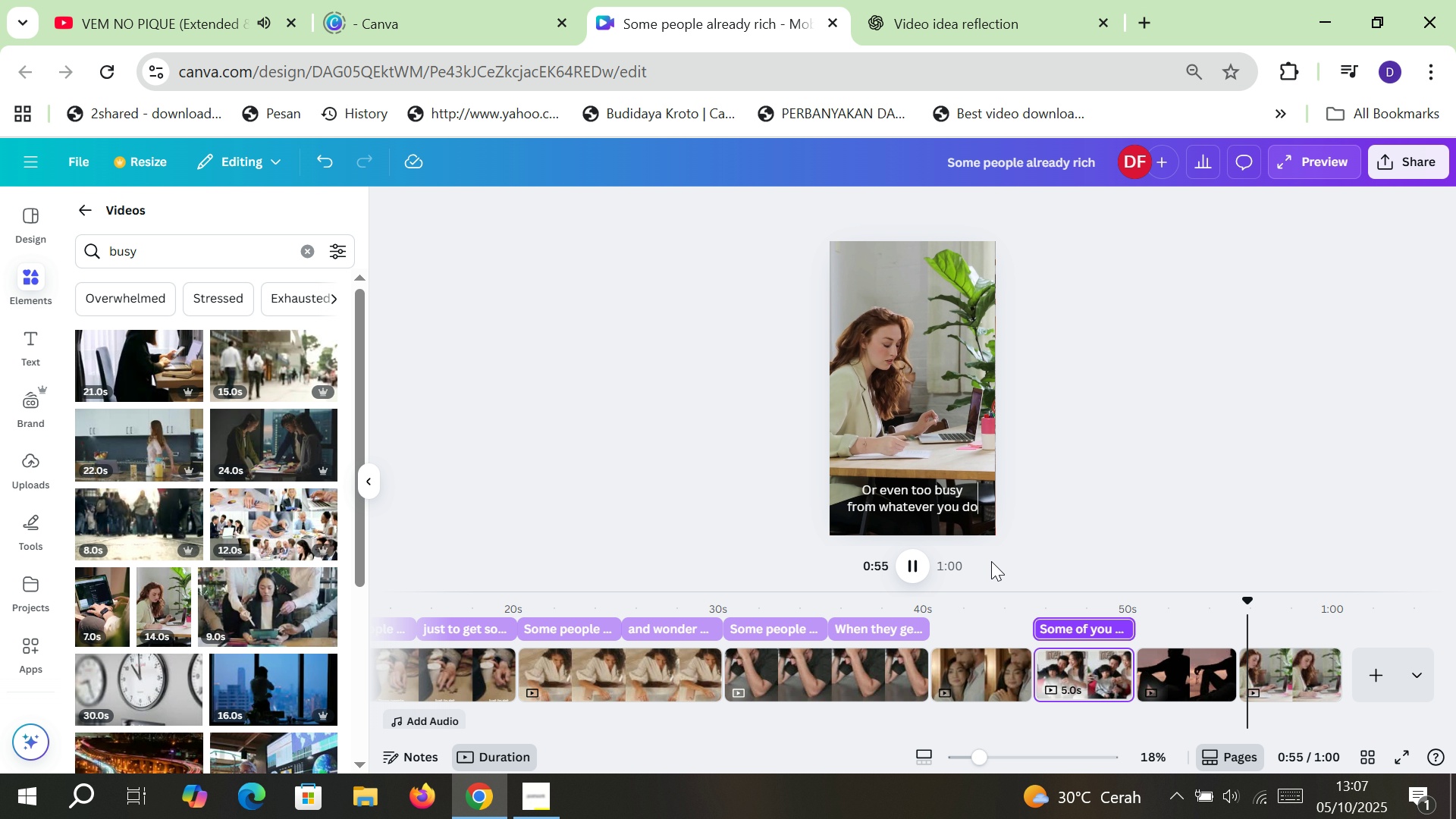 
left_click([802, 667])
 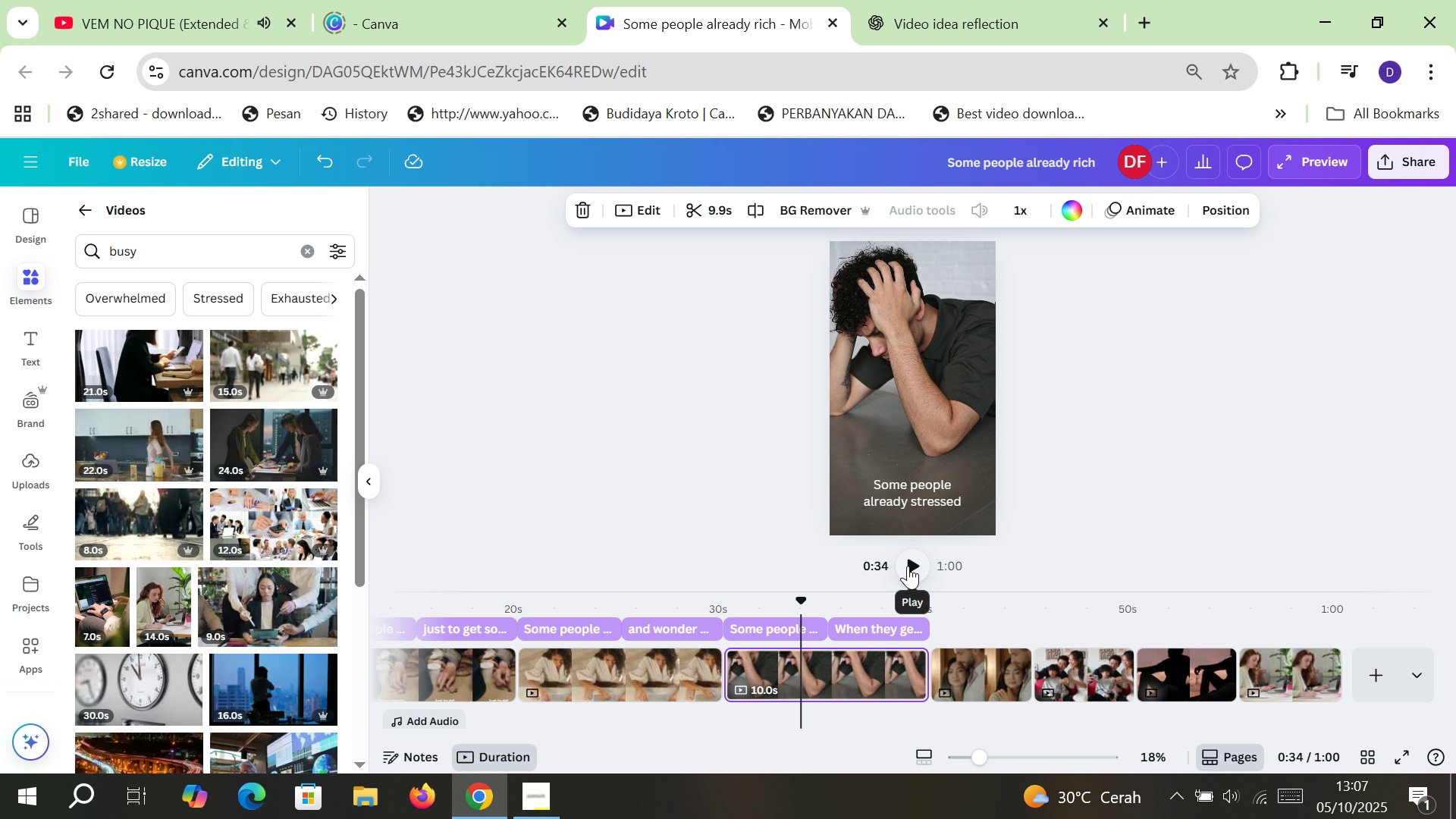 
left_click([908, 566])
 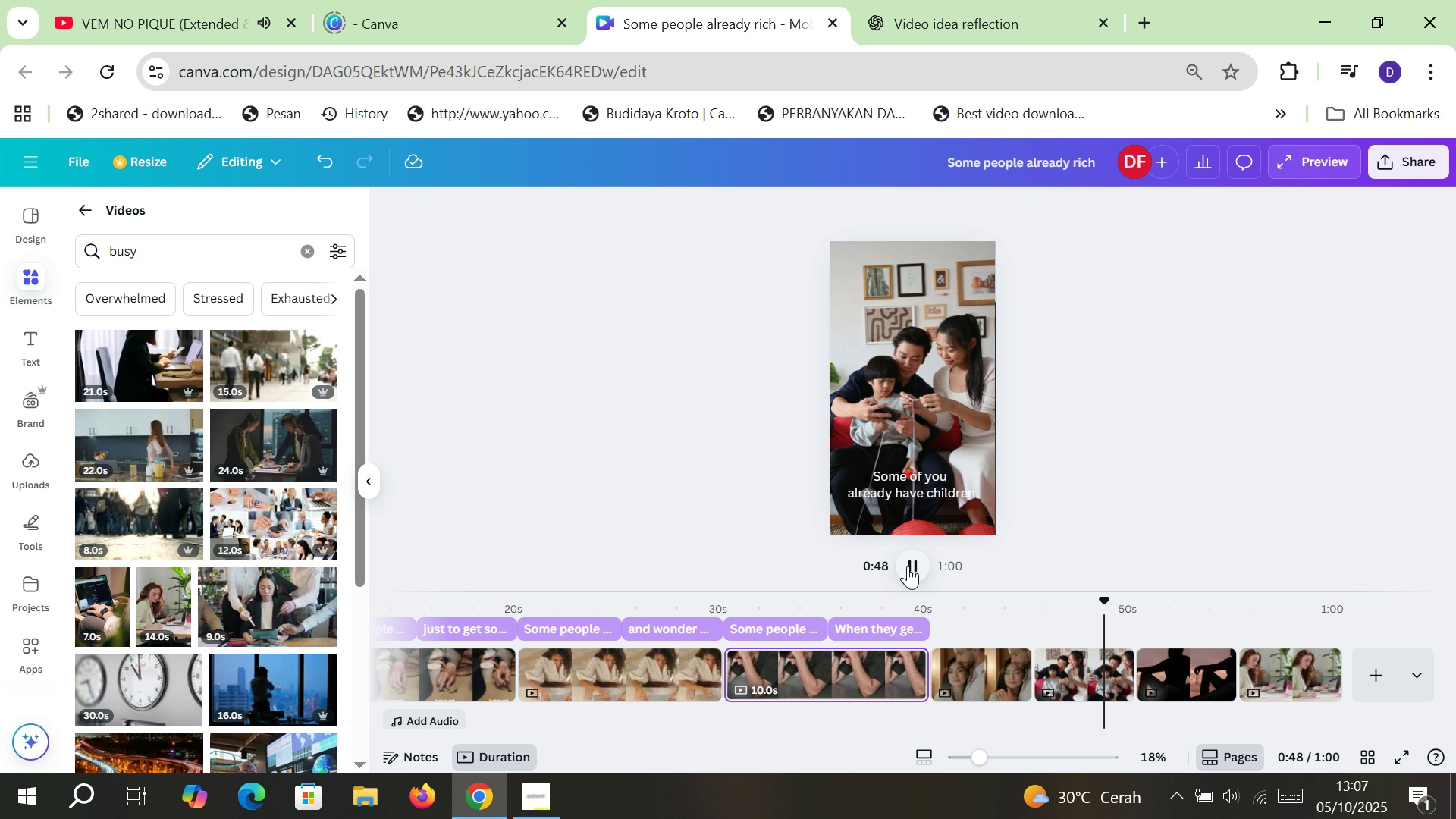 
wait(19.71)
 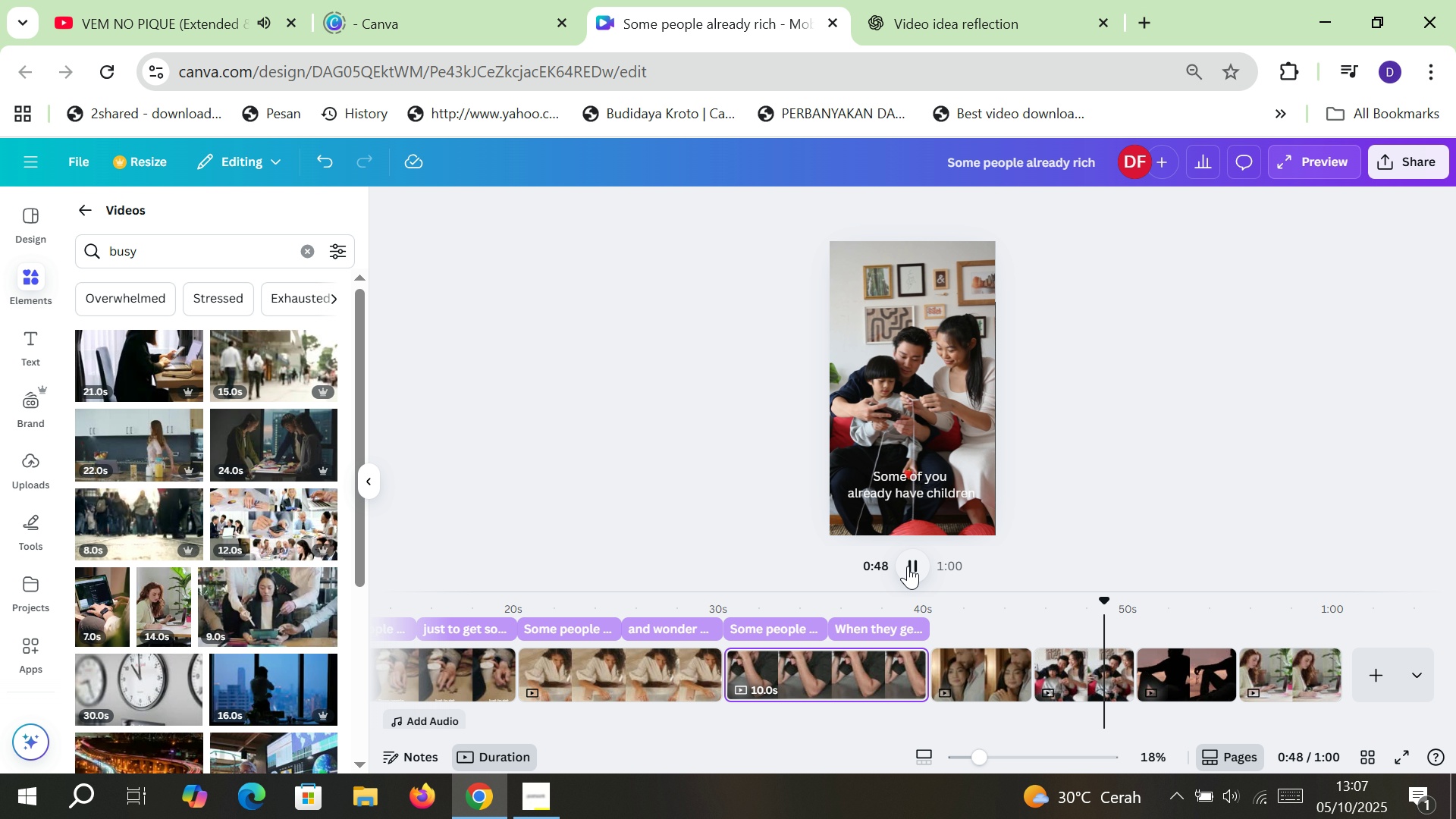 
left_click([861, 673])
 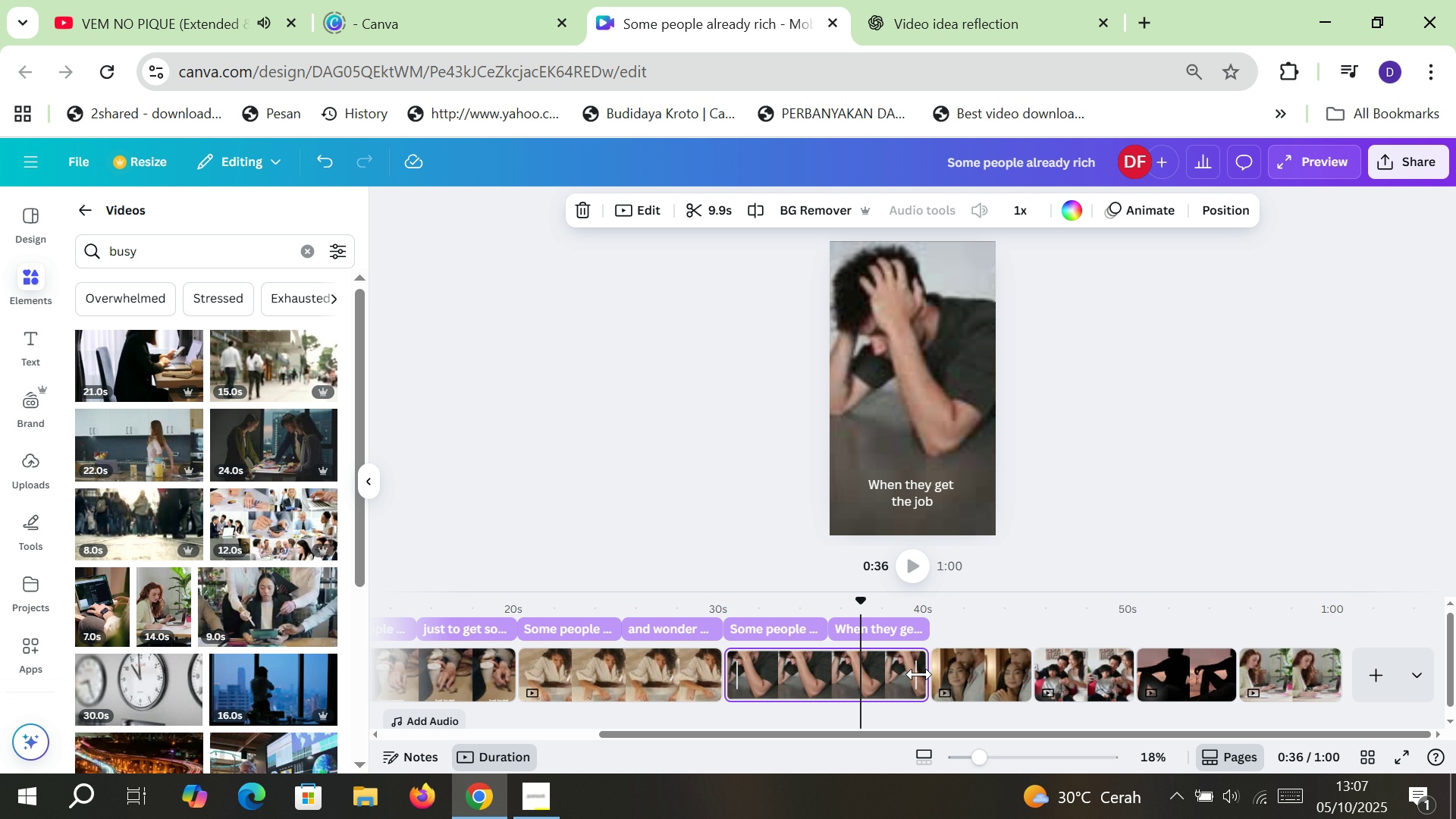 
left_click_drag(start_coordinate=[919, 674], to_coordinate=[914, 675])
 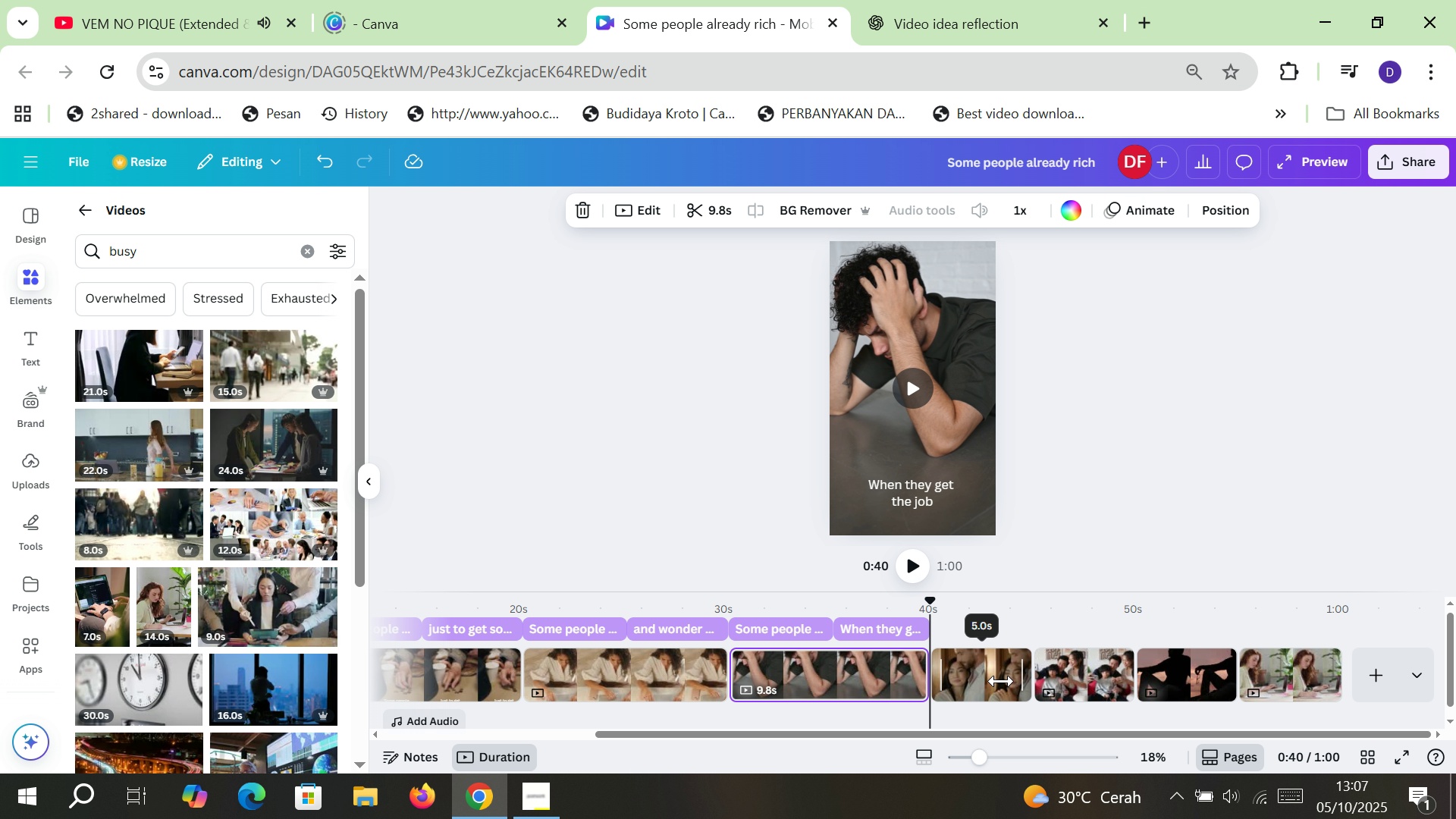 
double_click([1001, 680])
 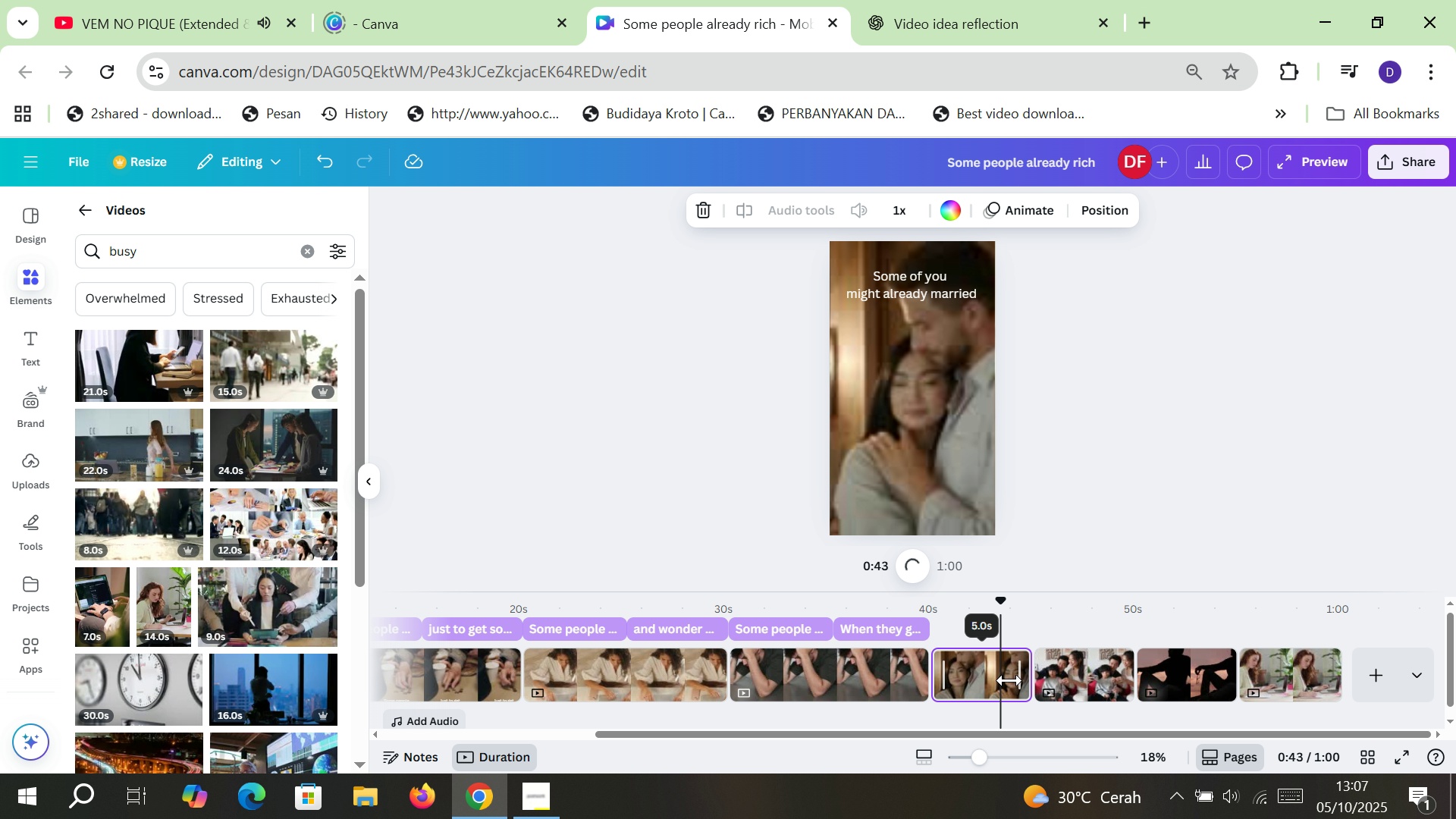 
mouse_move([1030, 680])
 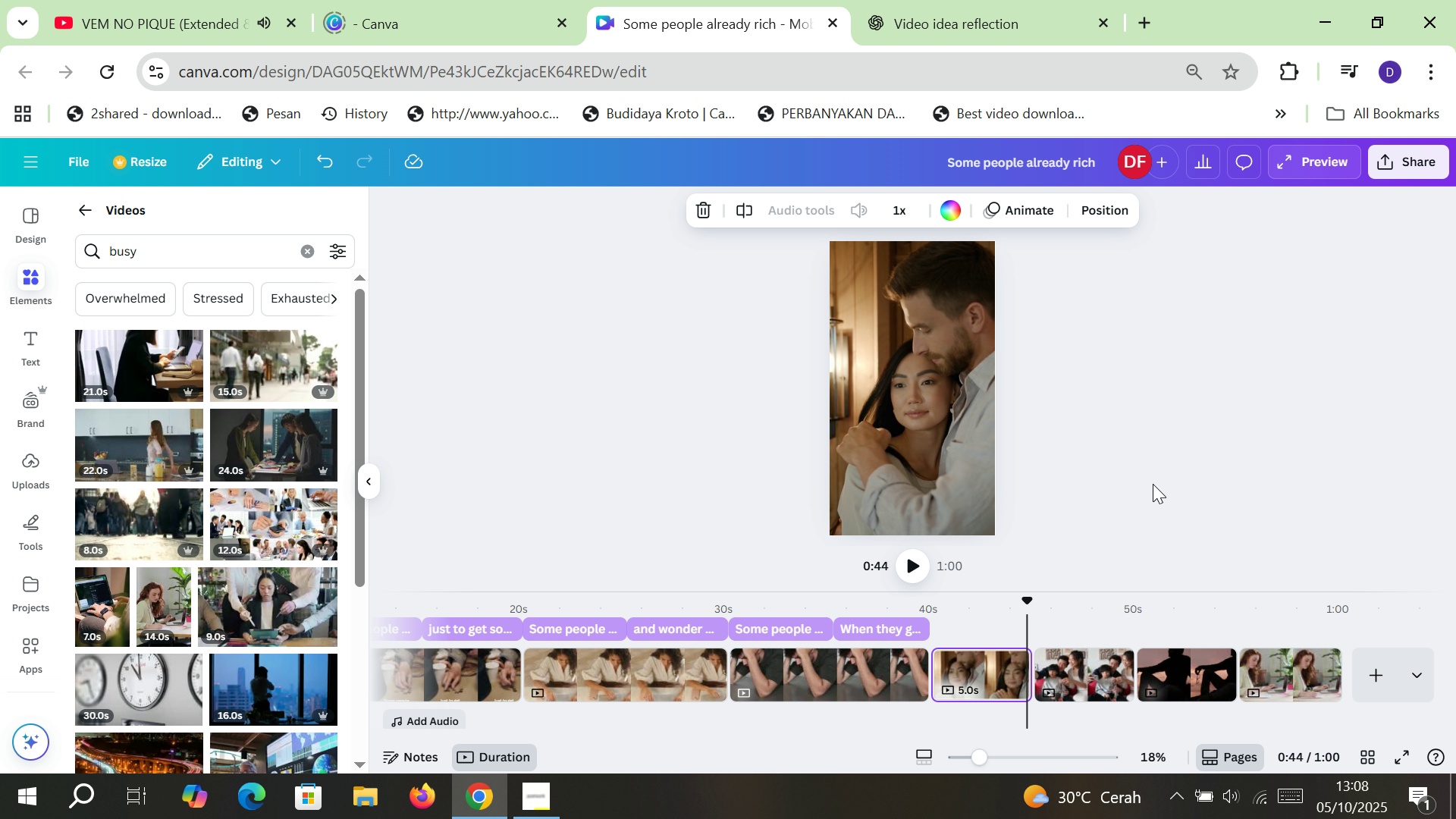 
left_click([1153, 484])
 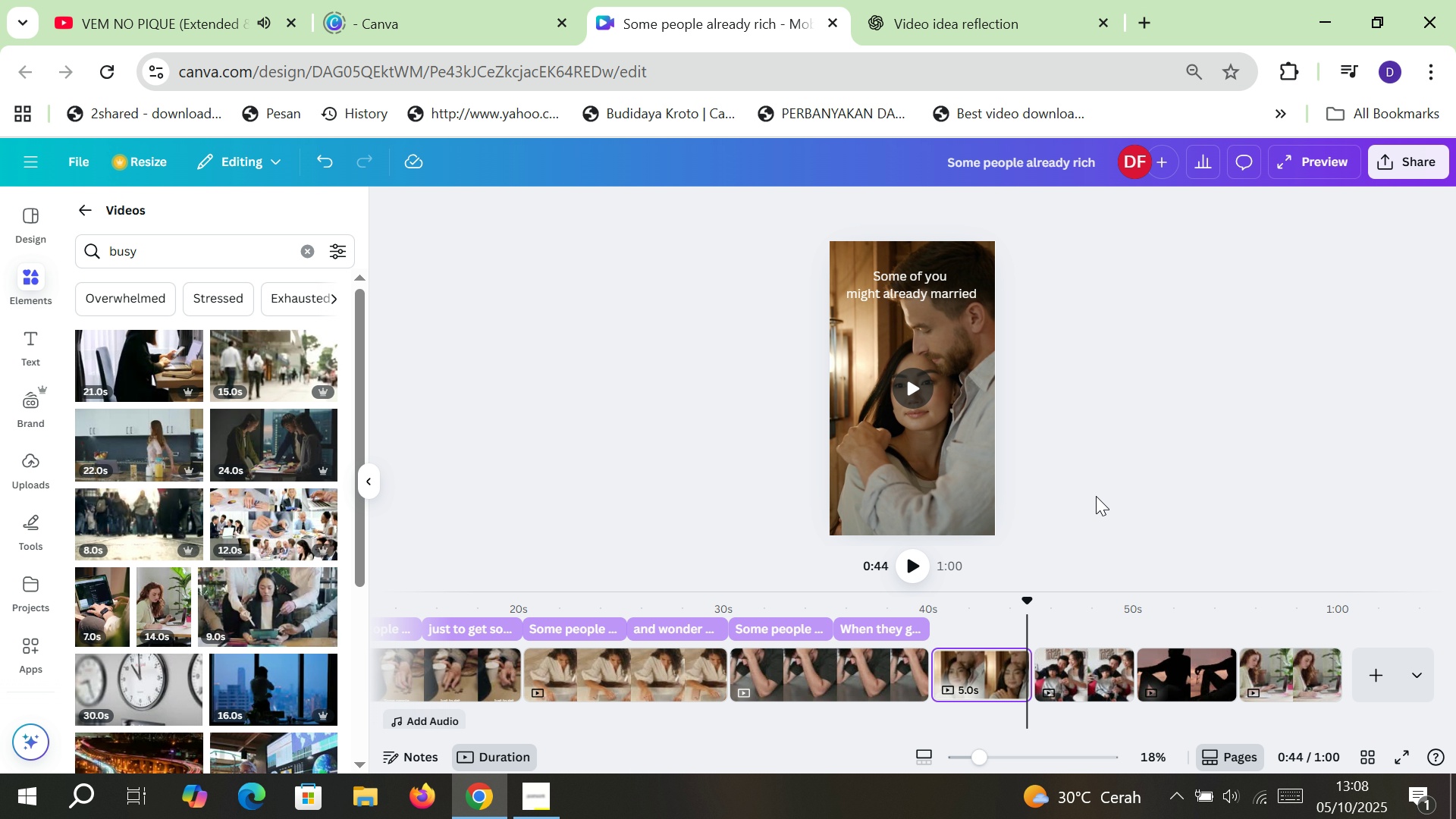 
left_click([1096, 496])
 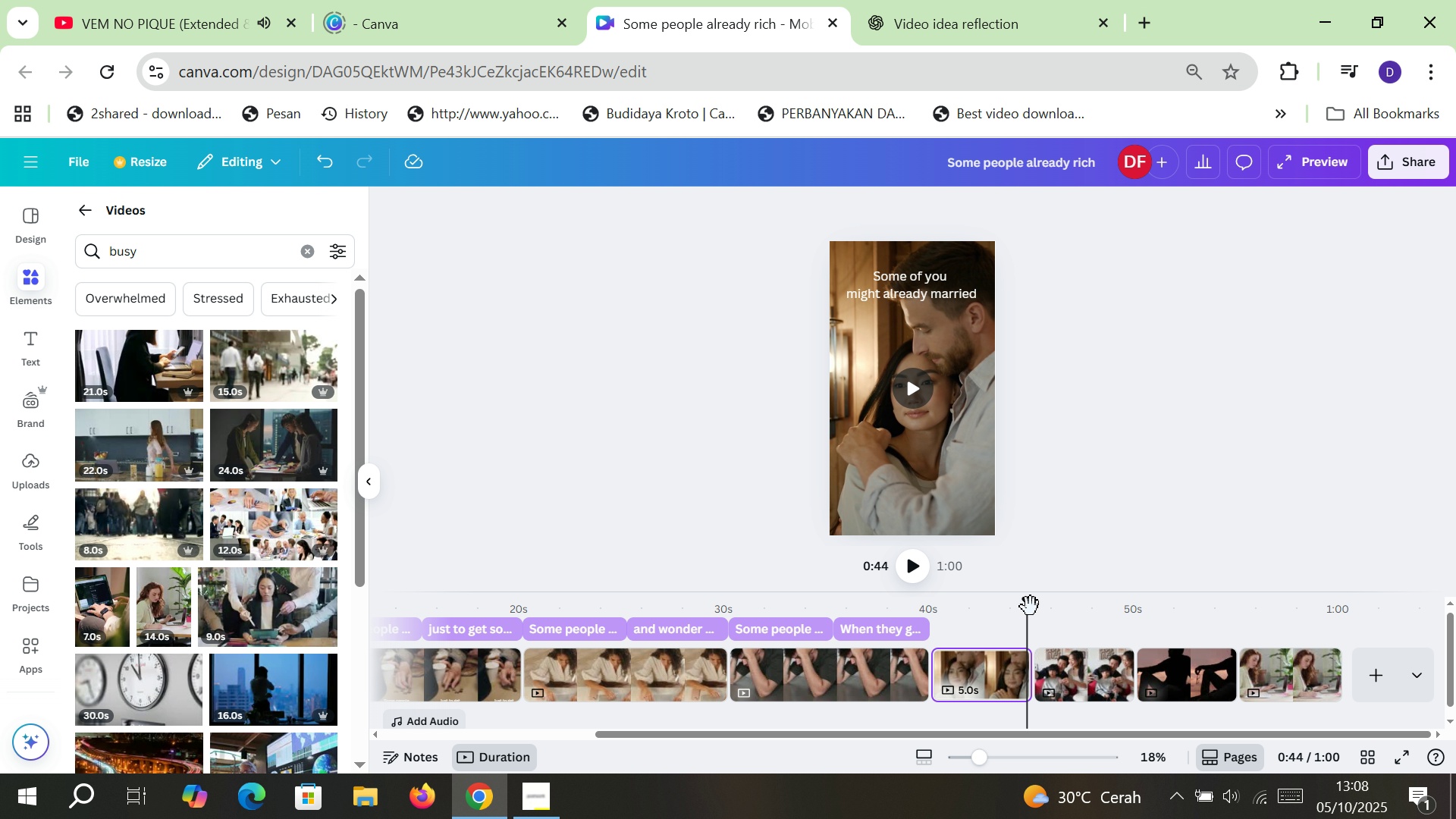 
left_click_drag(start_coordinate=[1031, 607], to_coordinate=[1345, 660])
 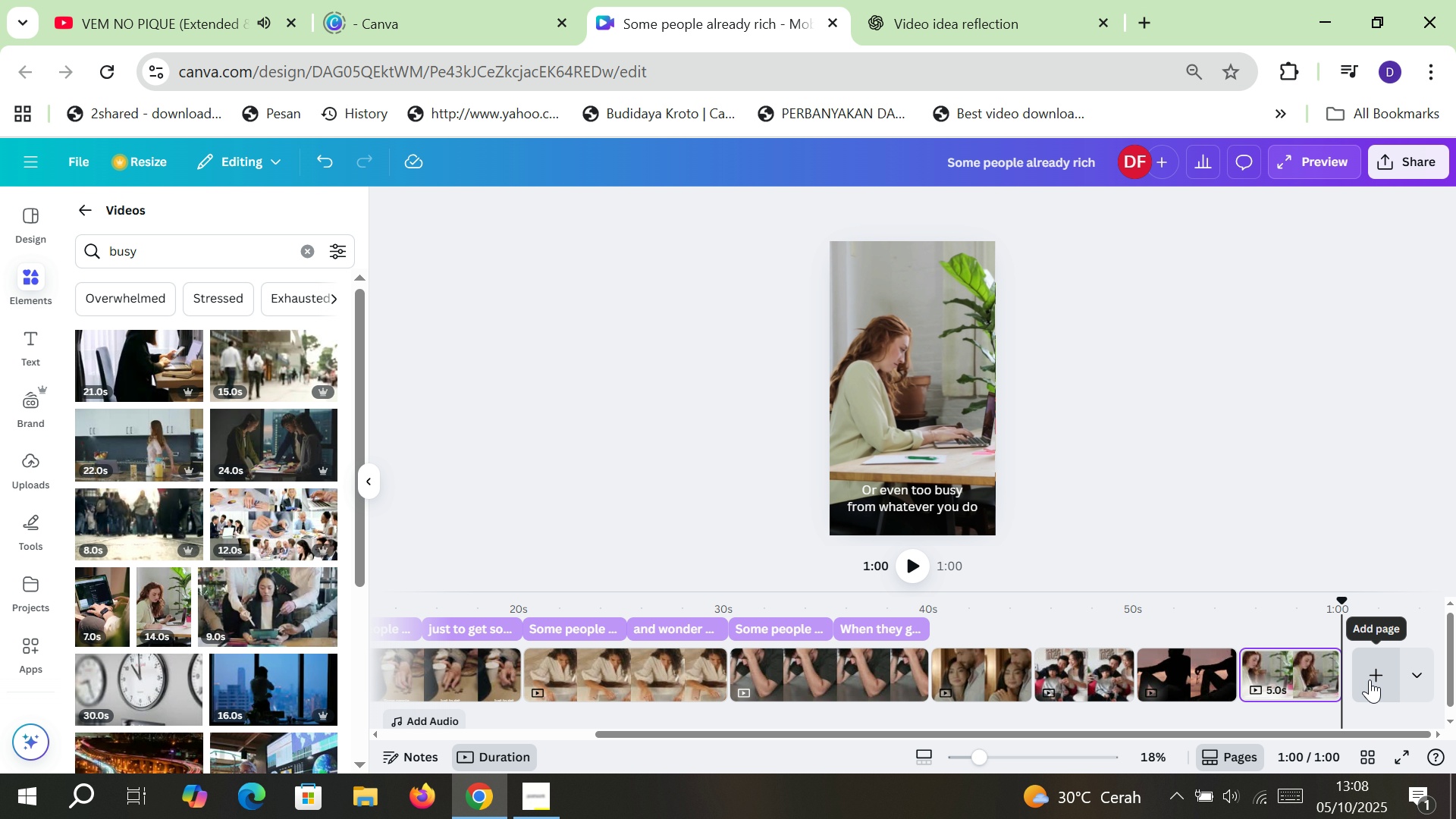 
left_click([1370, 679])
 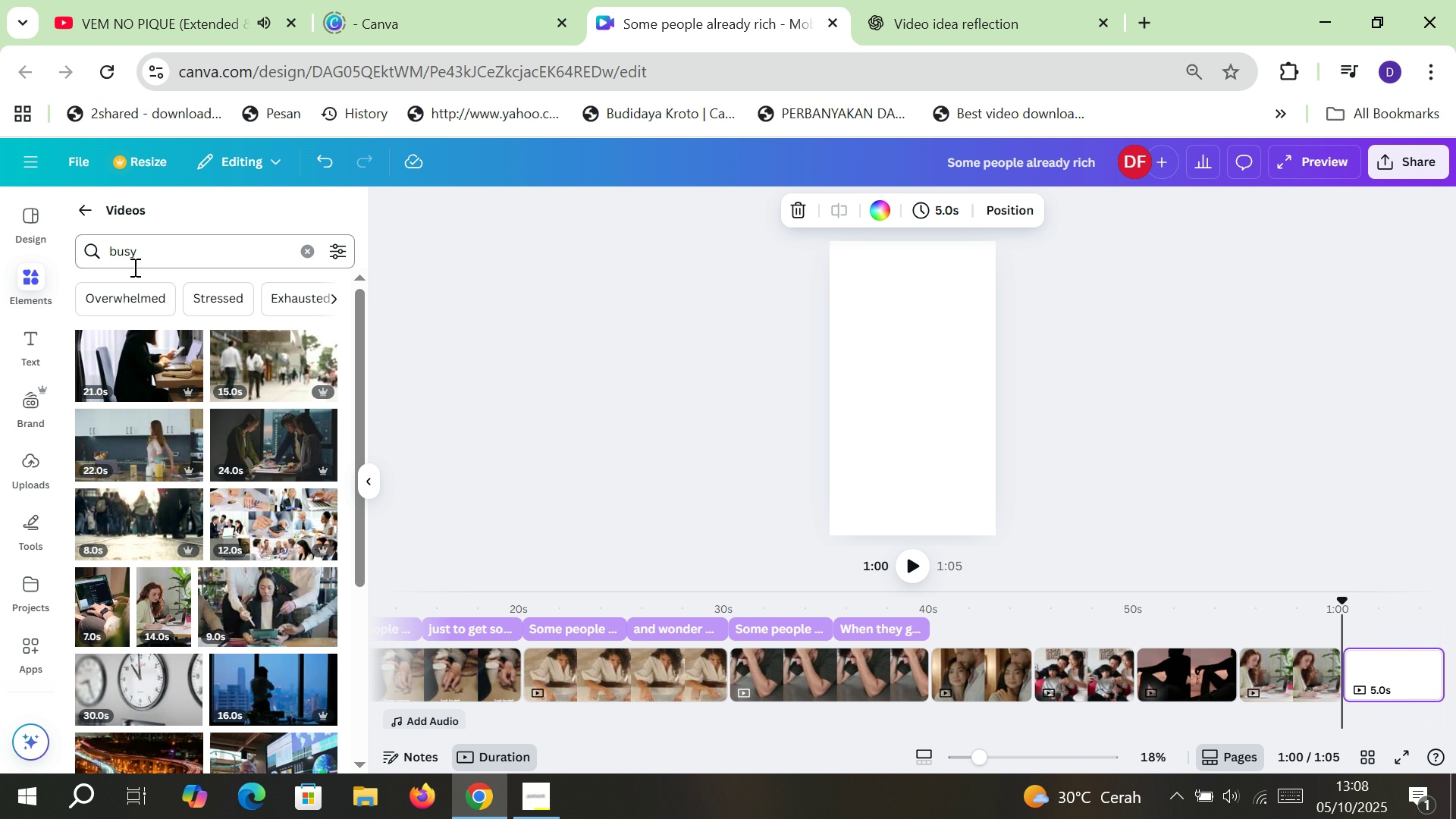 
double_click([124, 248])
 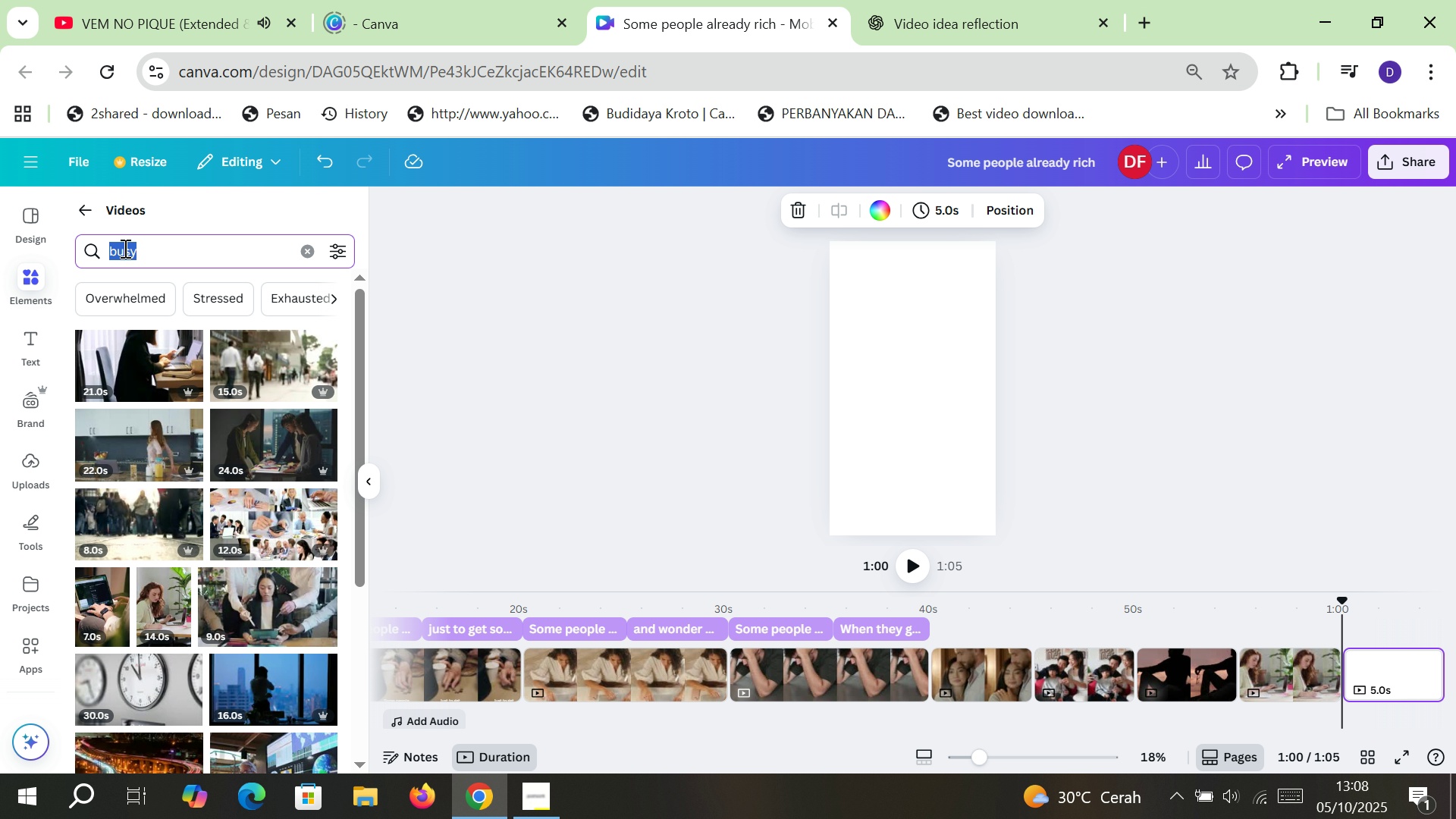 
triple_click([124, 248])
 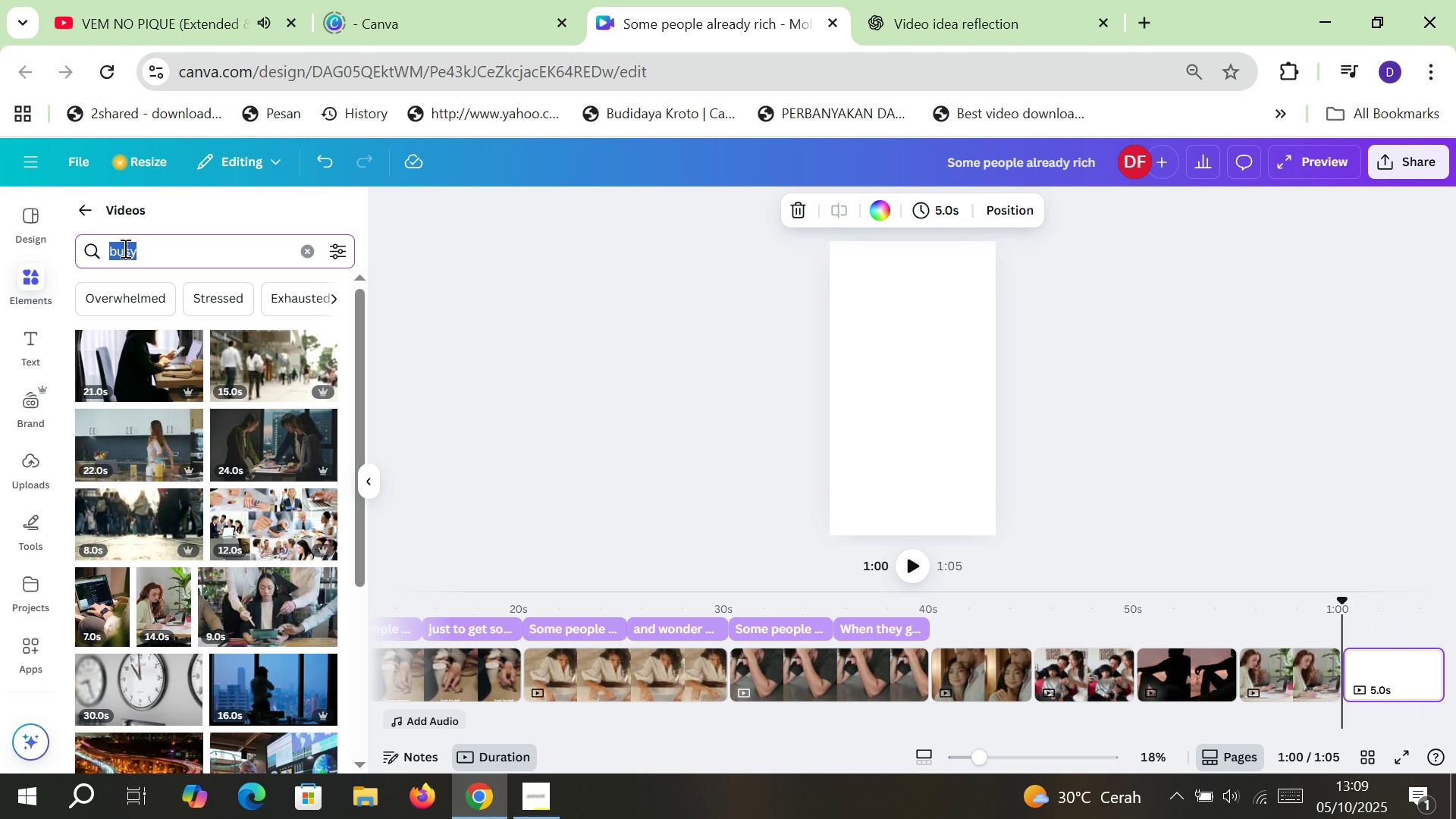 
wait(87.38)
 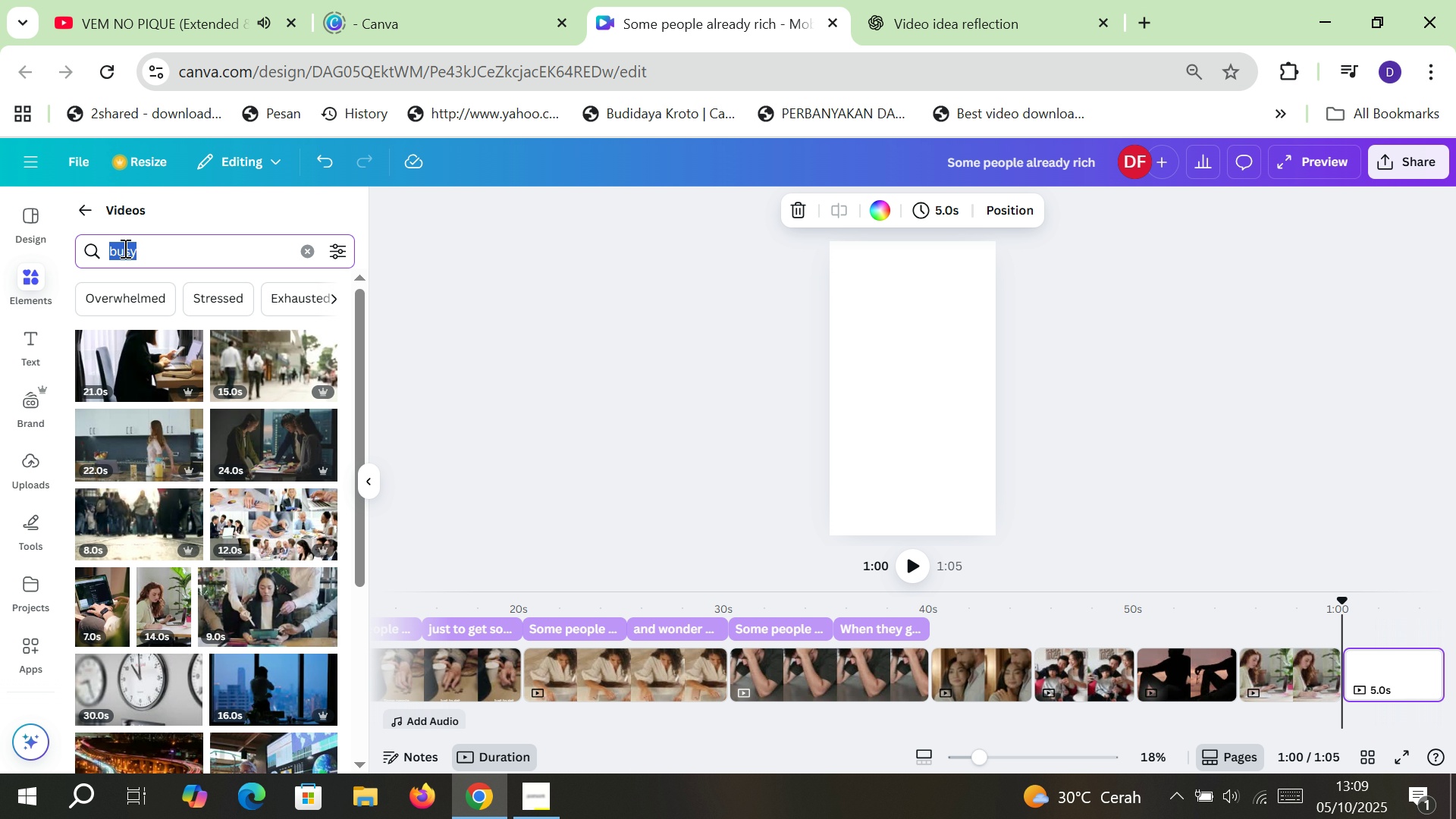 
type(enjoy)
 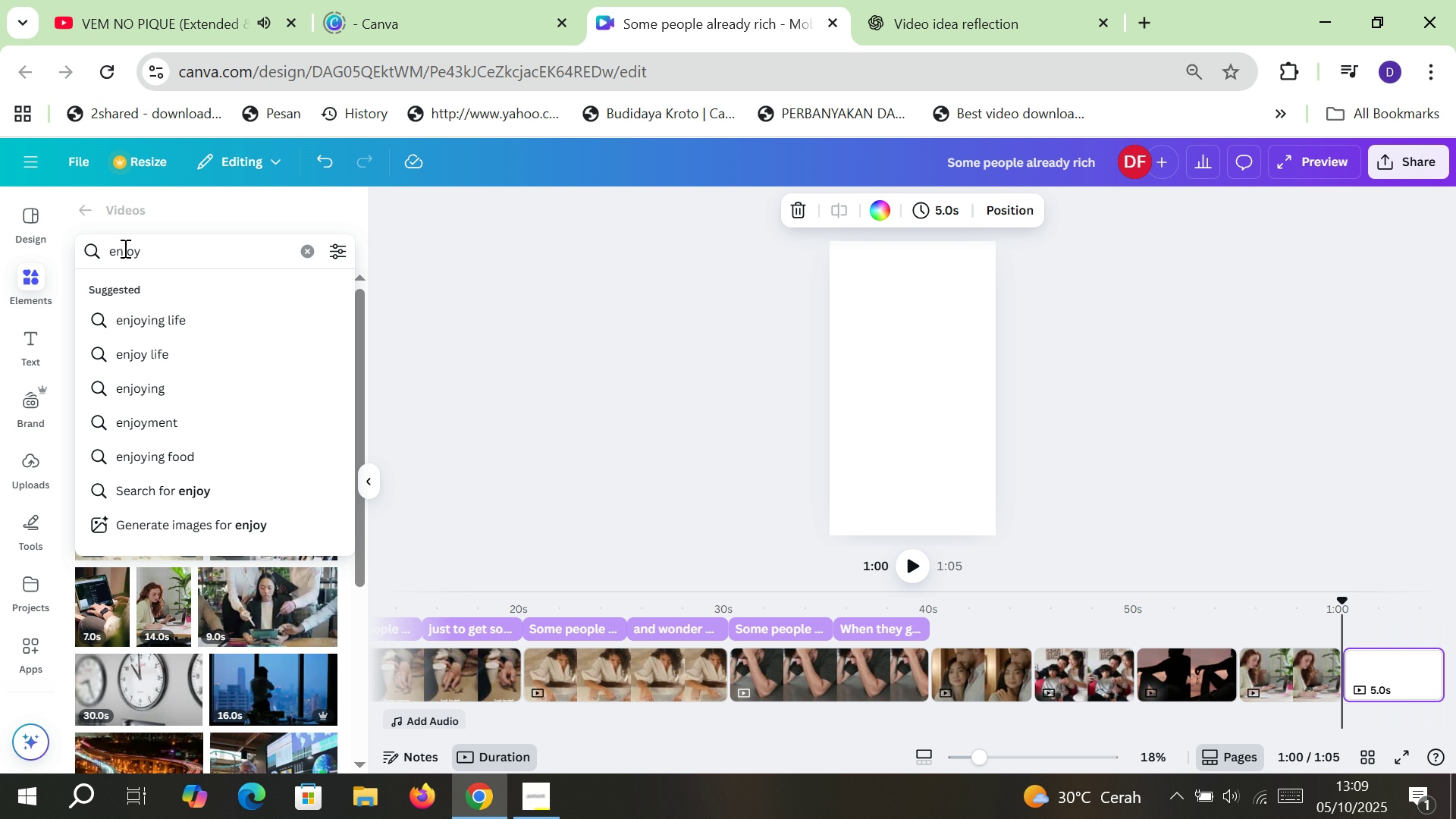 
key(ArrowDown)
 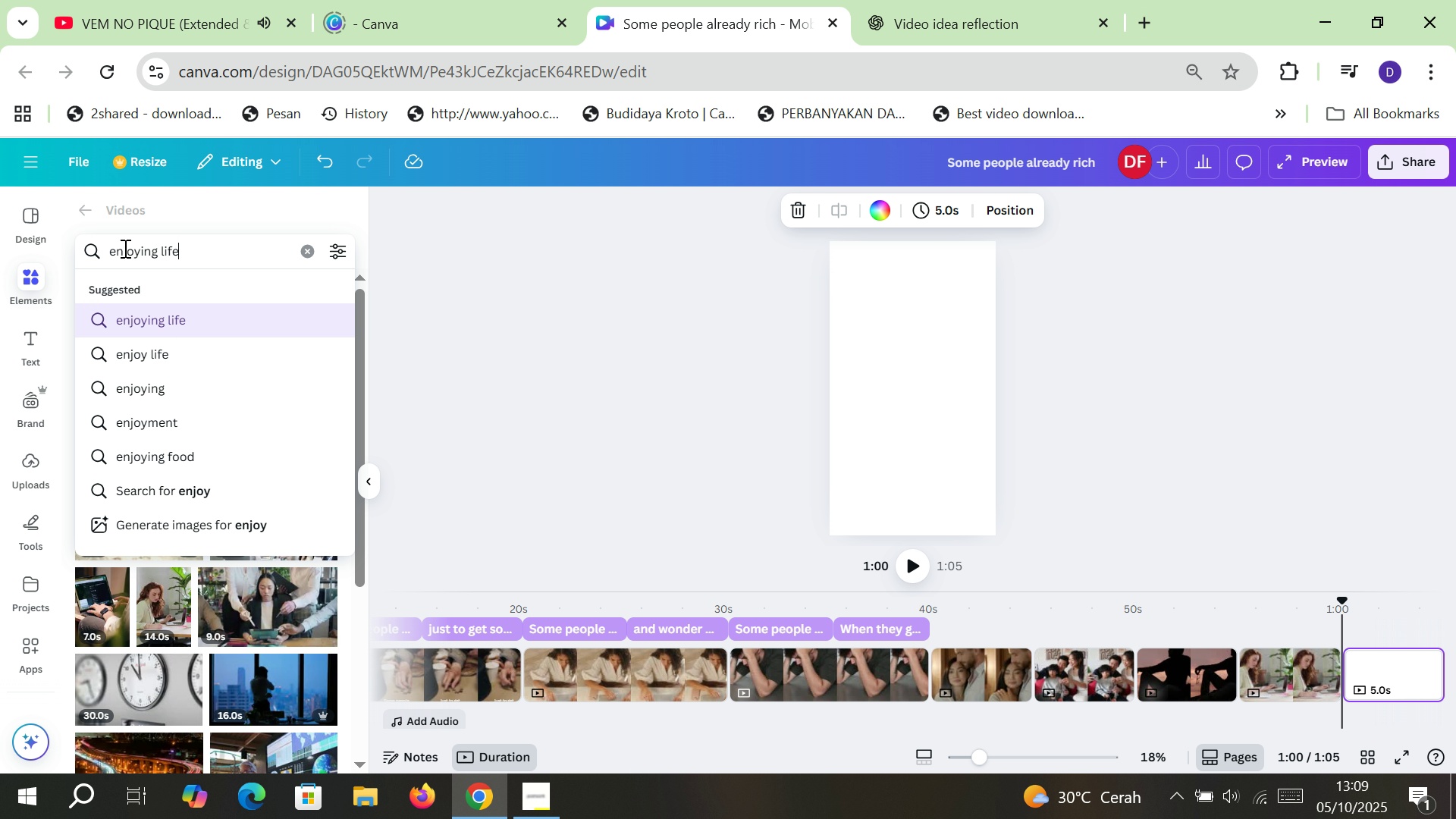 
key(Enter)
 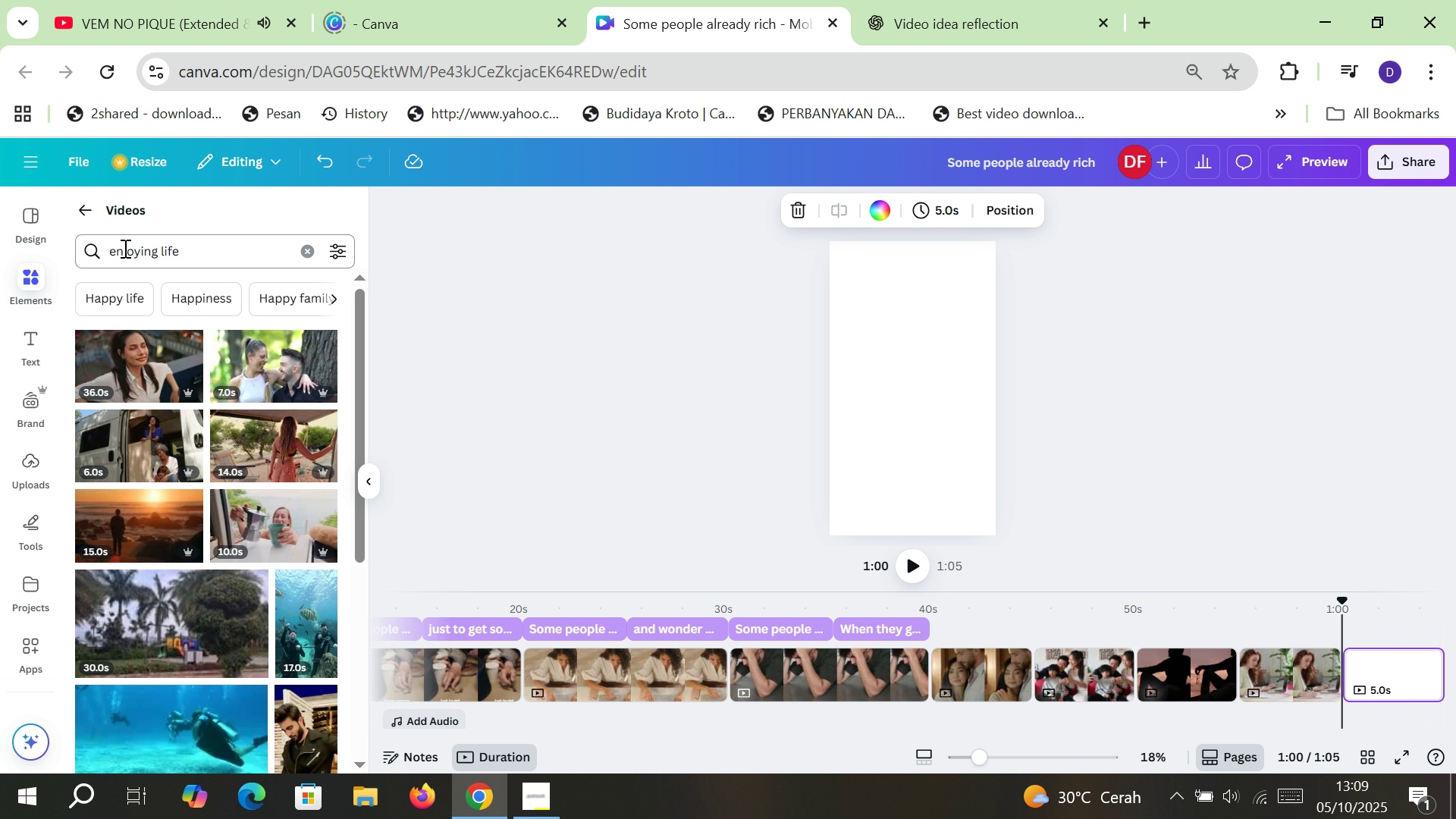 
scroll: coordinate [176, 435], scroll_direction: down, amount: 2.0
 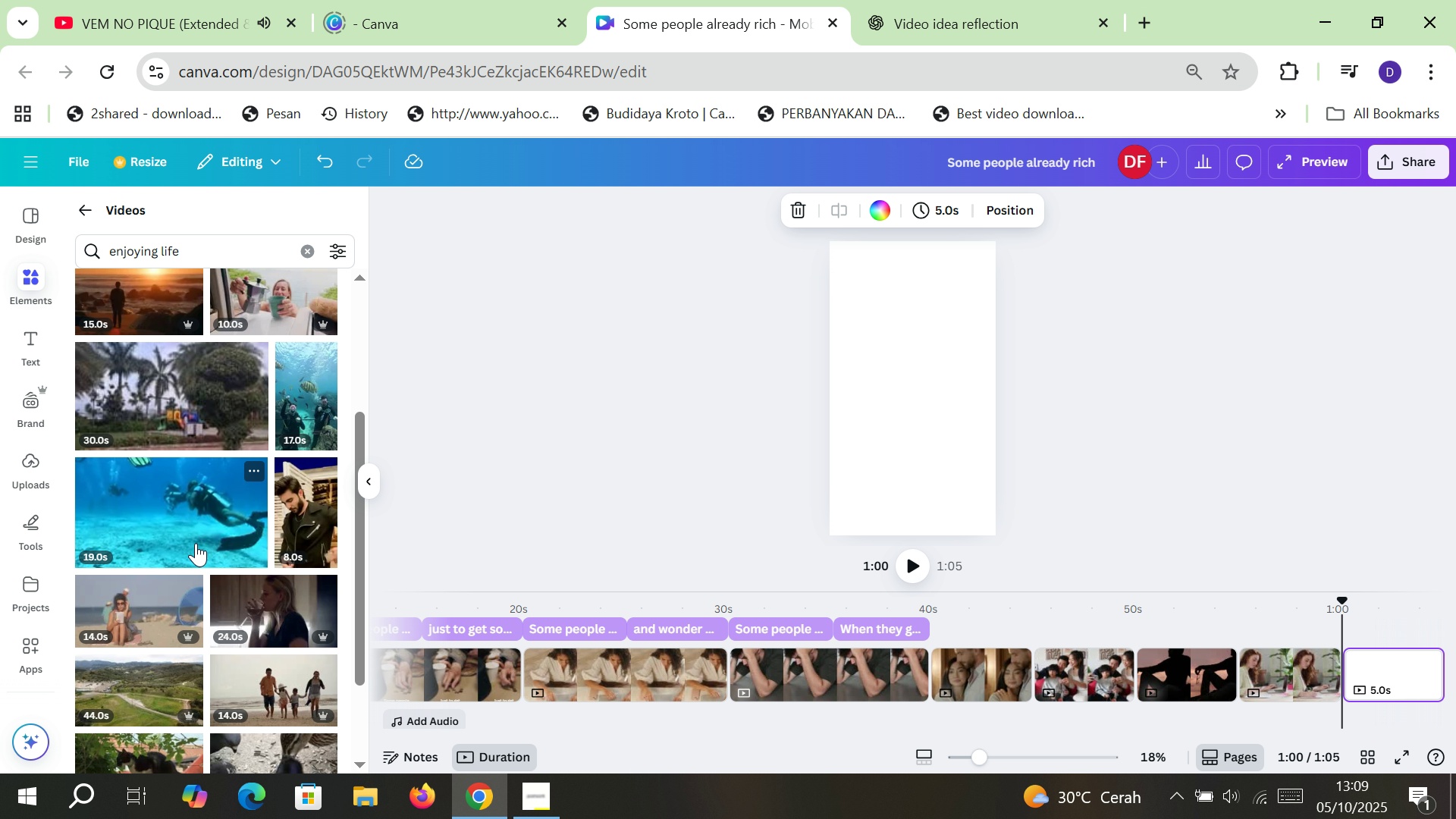 
wait(5.78)
 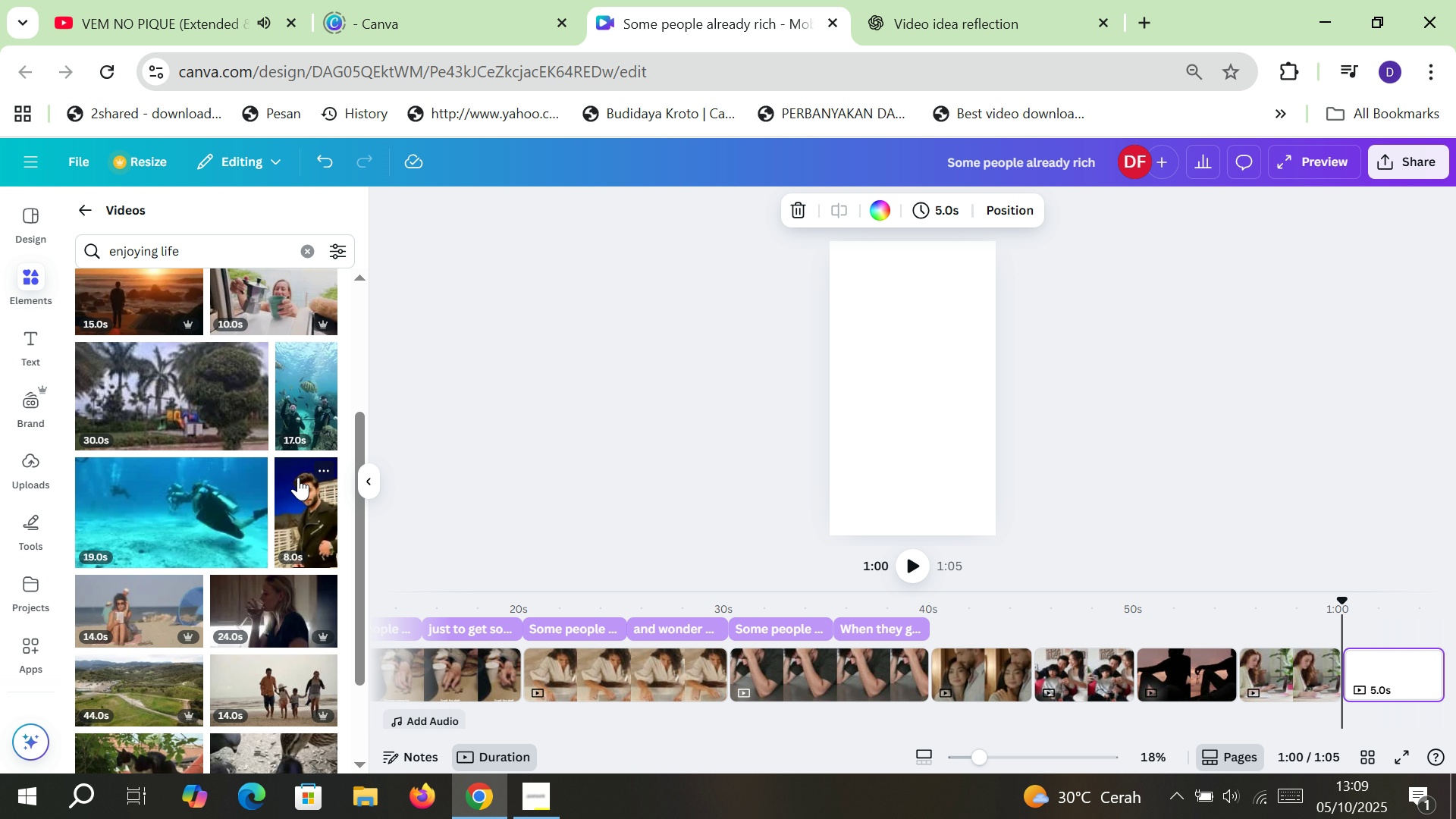 
scroll: coordinate [196, 543], scroll_direction: down, amount: 2.0
 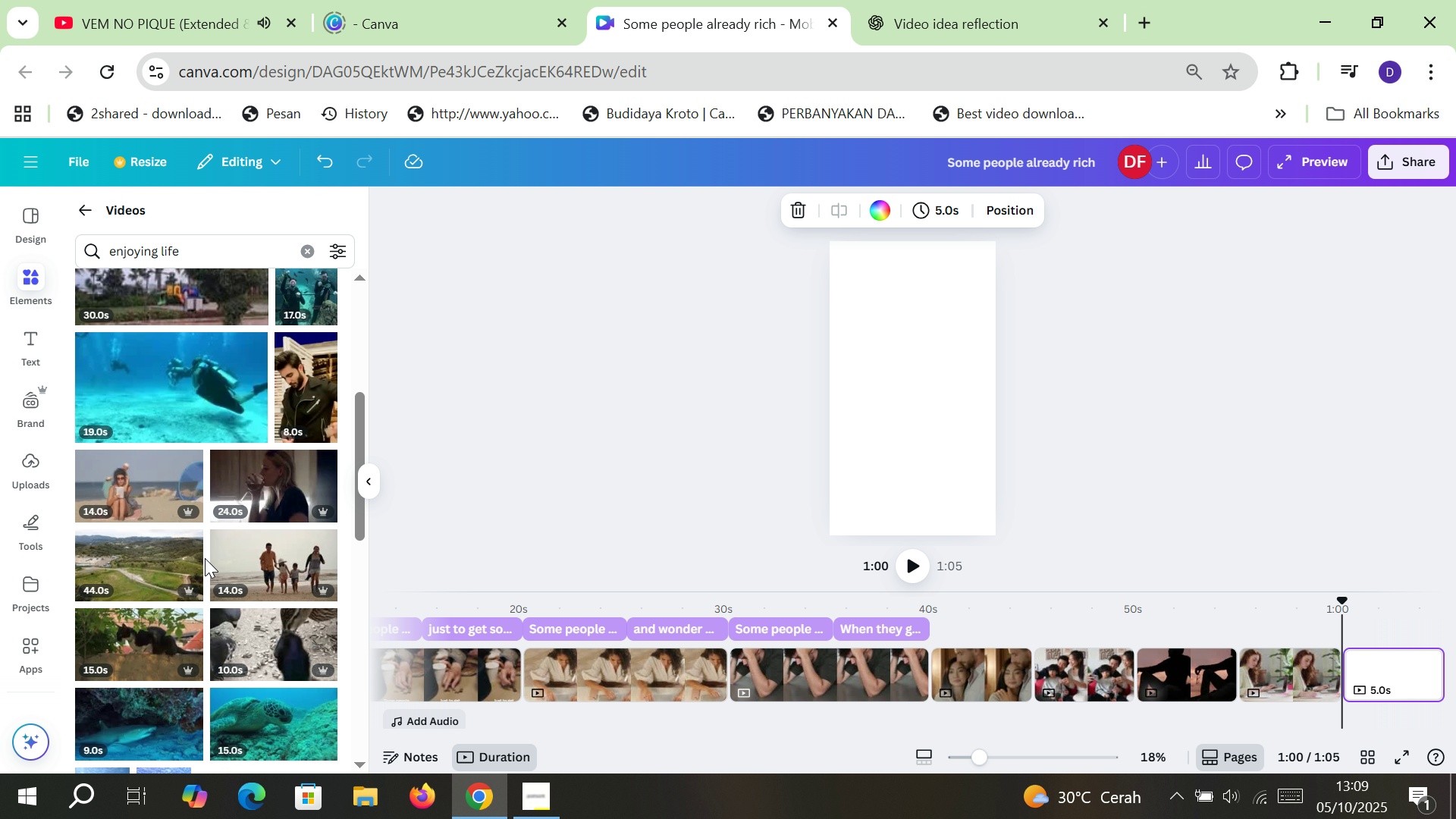 
scroll: coordinate [205, 555], scroll_direction: up, amount: 6.0
 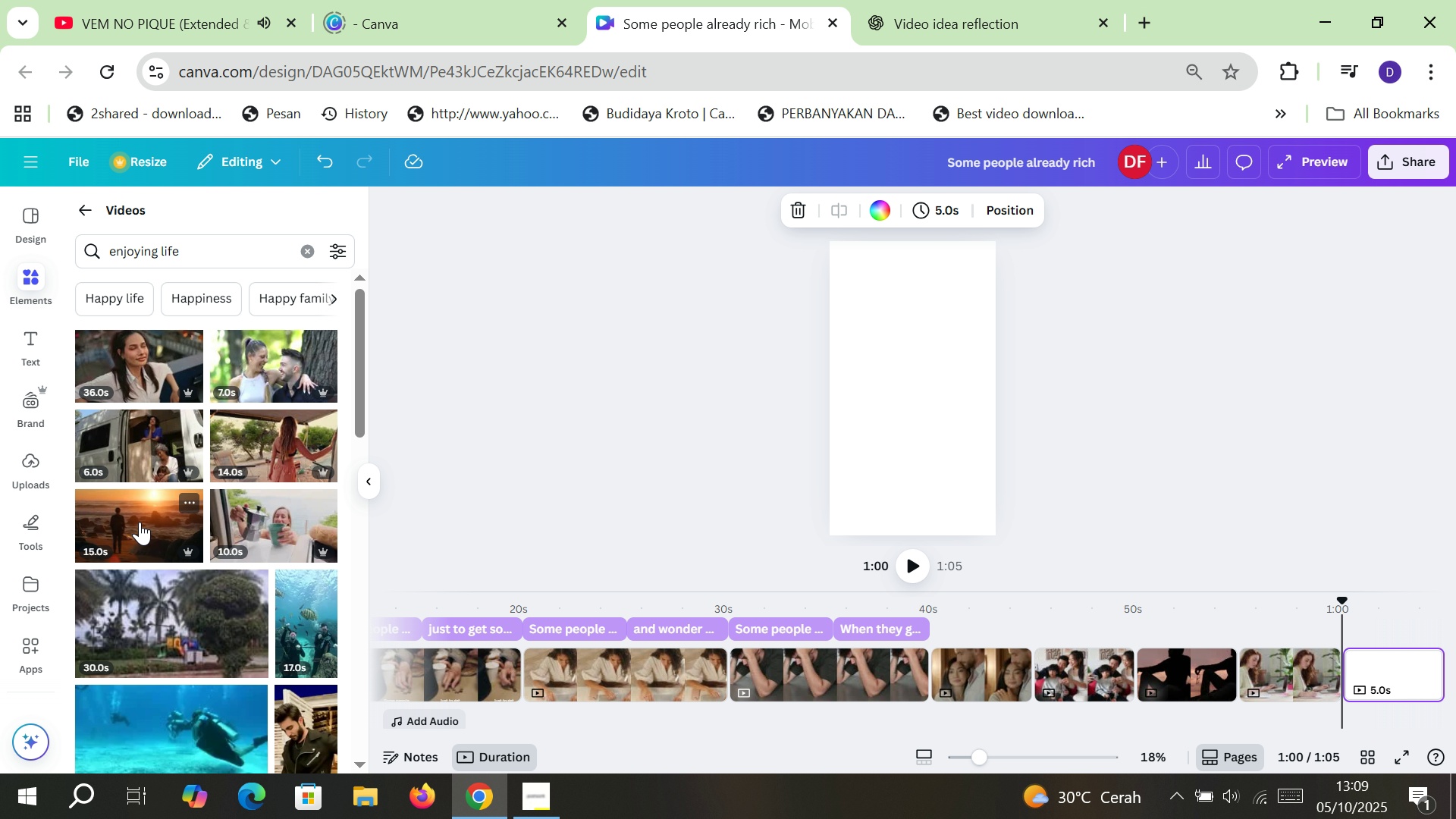 
left_click([140, 522])
 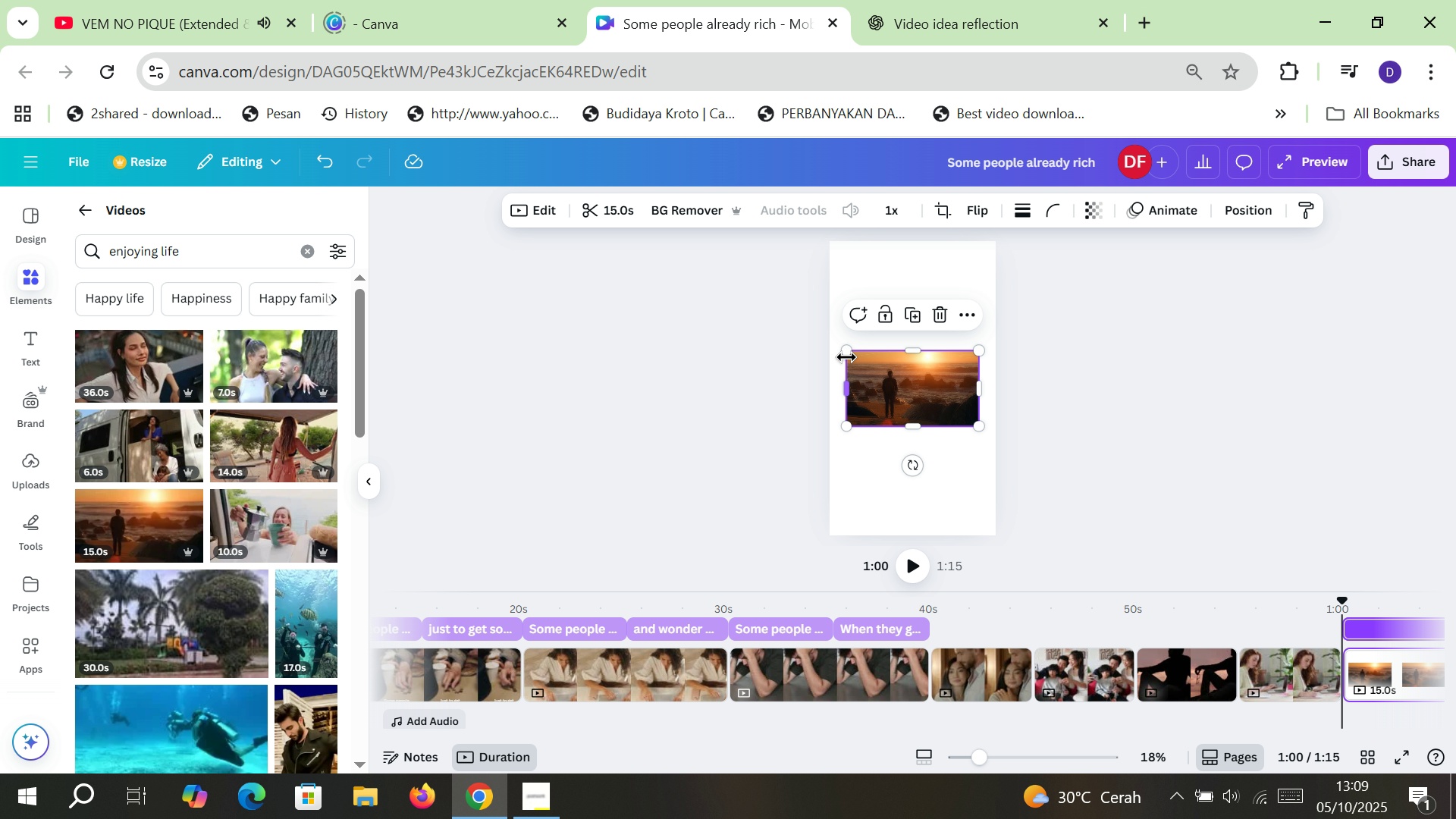 
left_click_drag(start_coordinate=[848, 353], to_coordinate=[649, 244])
 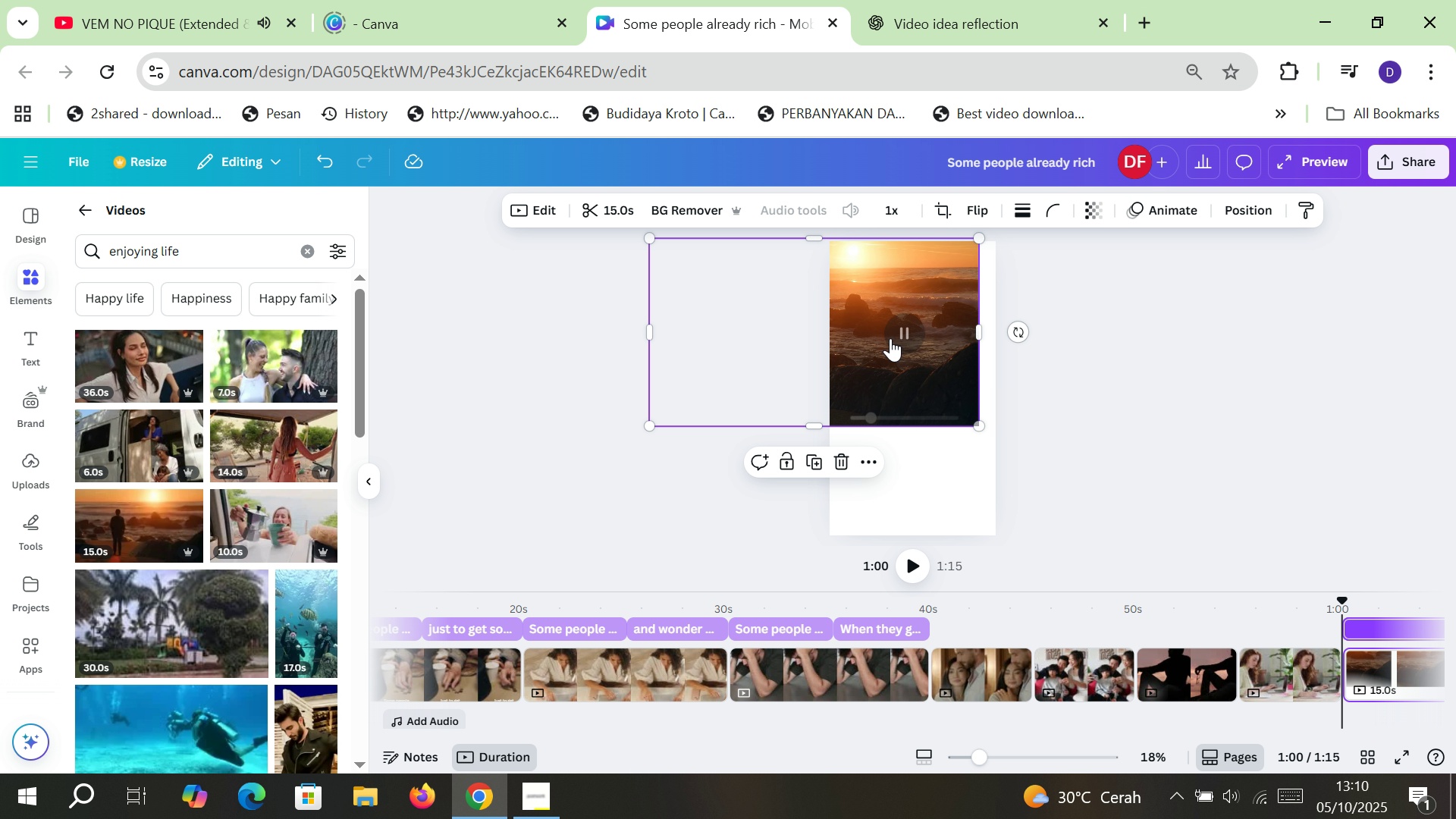 
left_click_drag(start_coordinate=[893, 340], to_coordinate=[985, 347])
 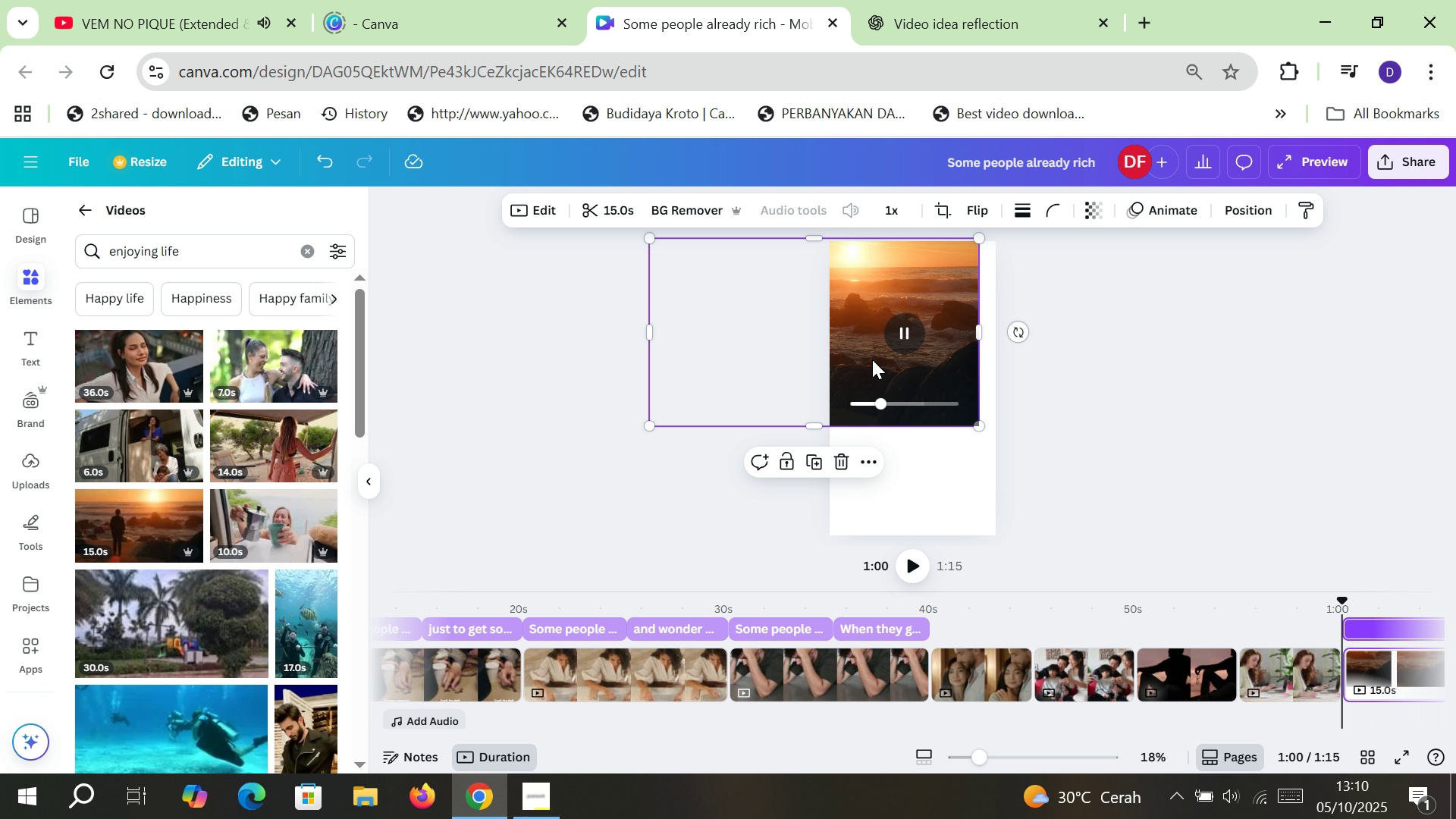 
left_click_drag(start_coordinate=[871, 358], to_coordinate=[978, 362])
 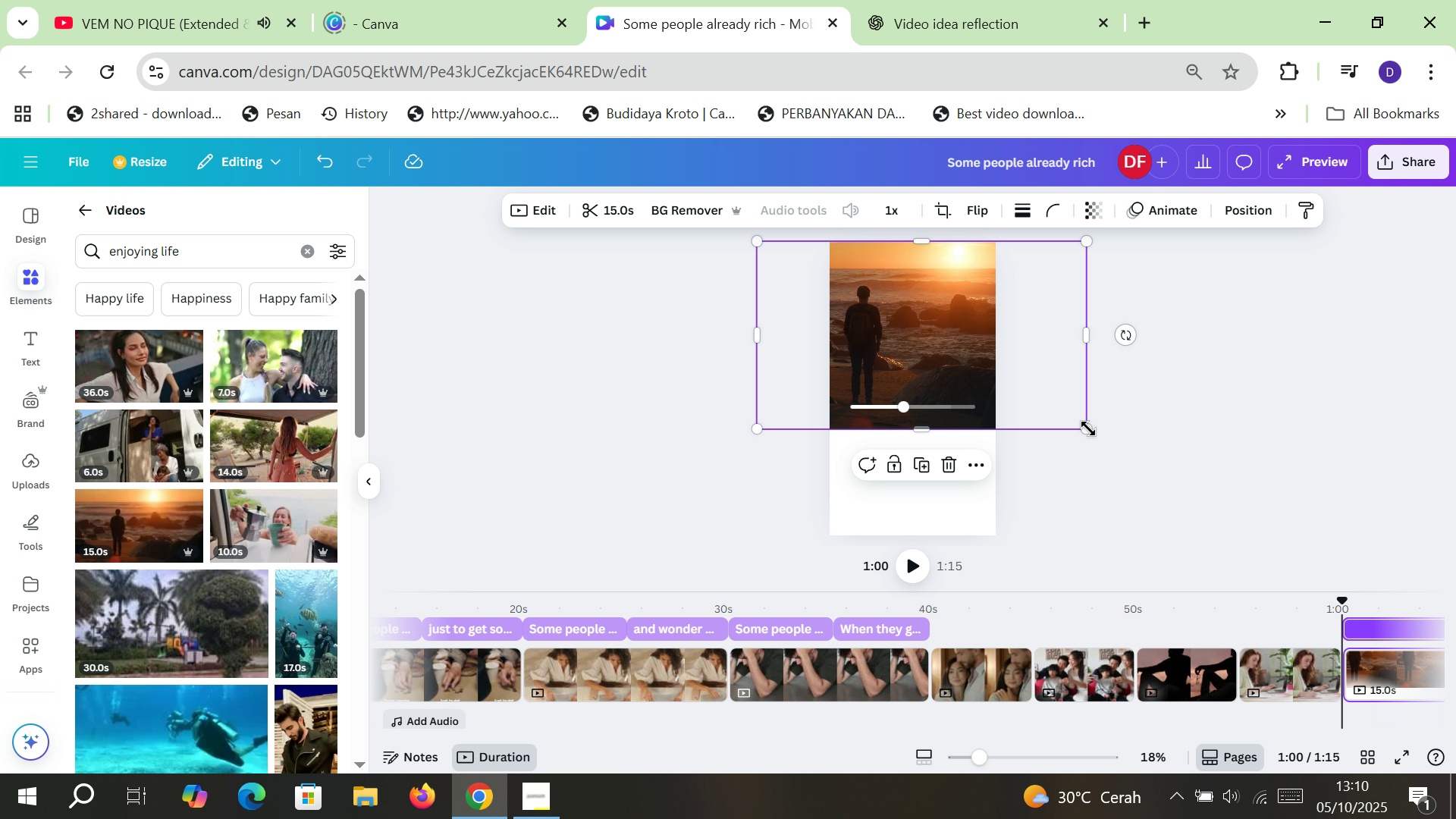 
left_click_drag(start_coordinate=[1088, 428], to_coordinate=[1268, 543])
 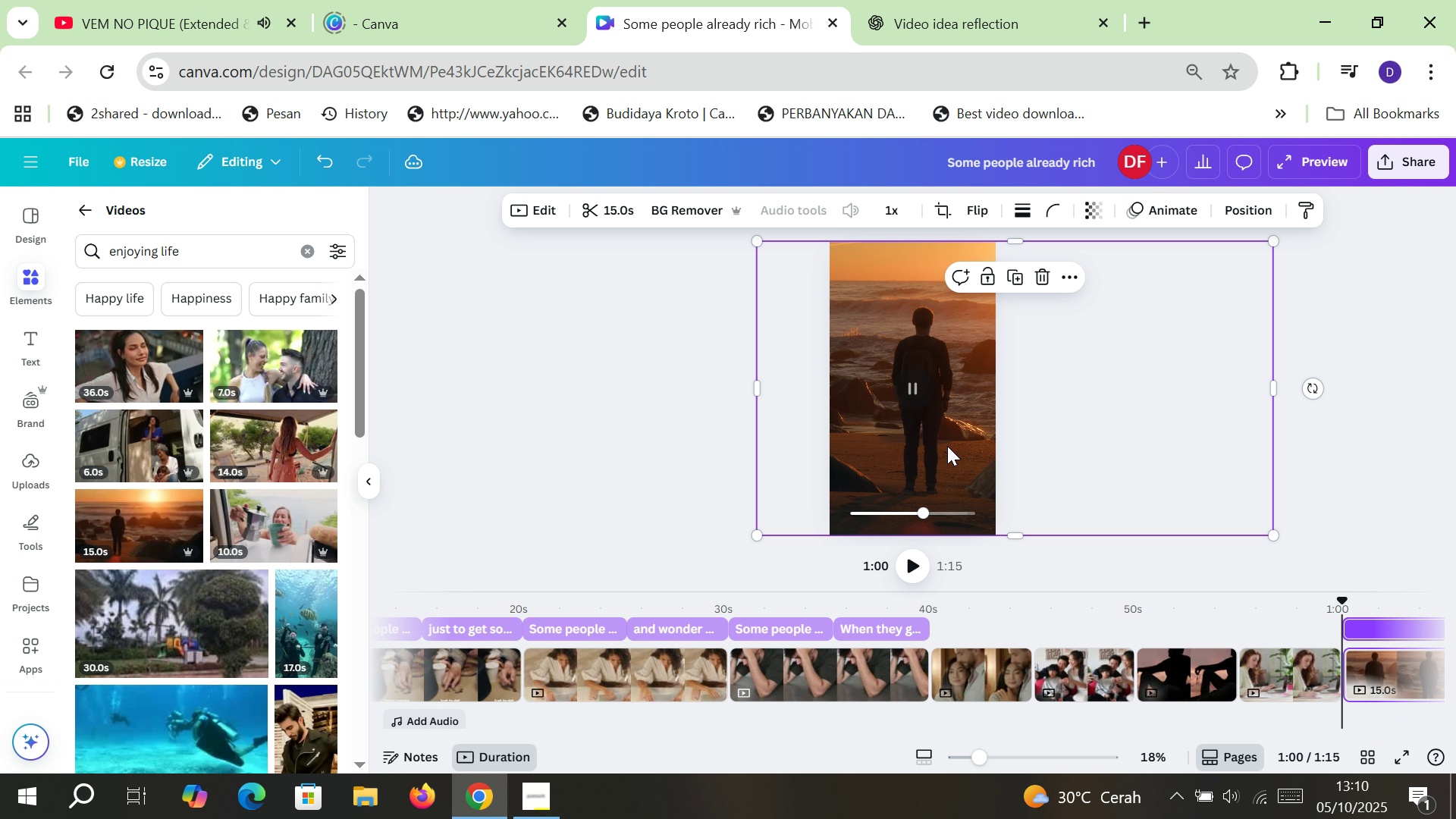 
left_click_drag(start_coordinate=[947, 446], to_coordinate=[894, 448])
 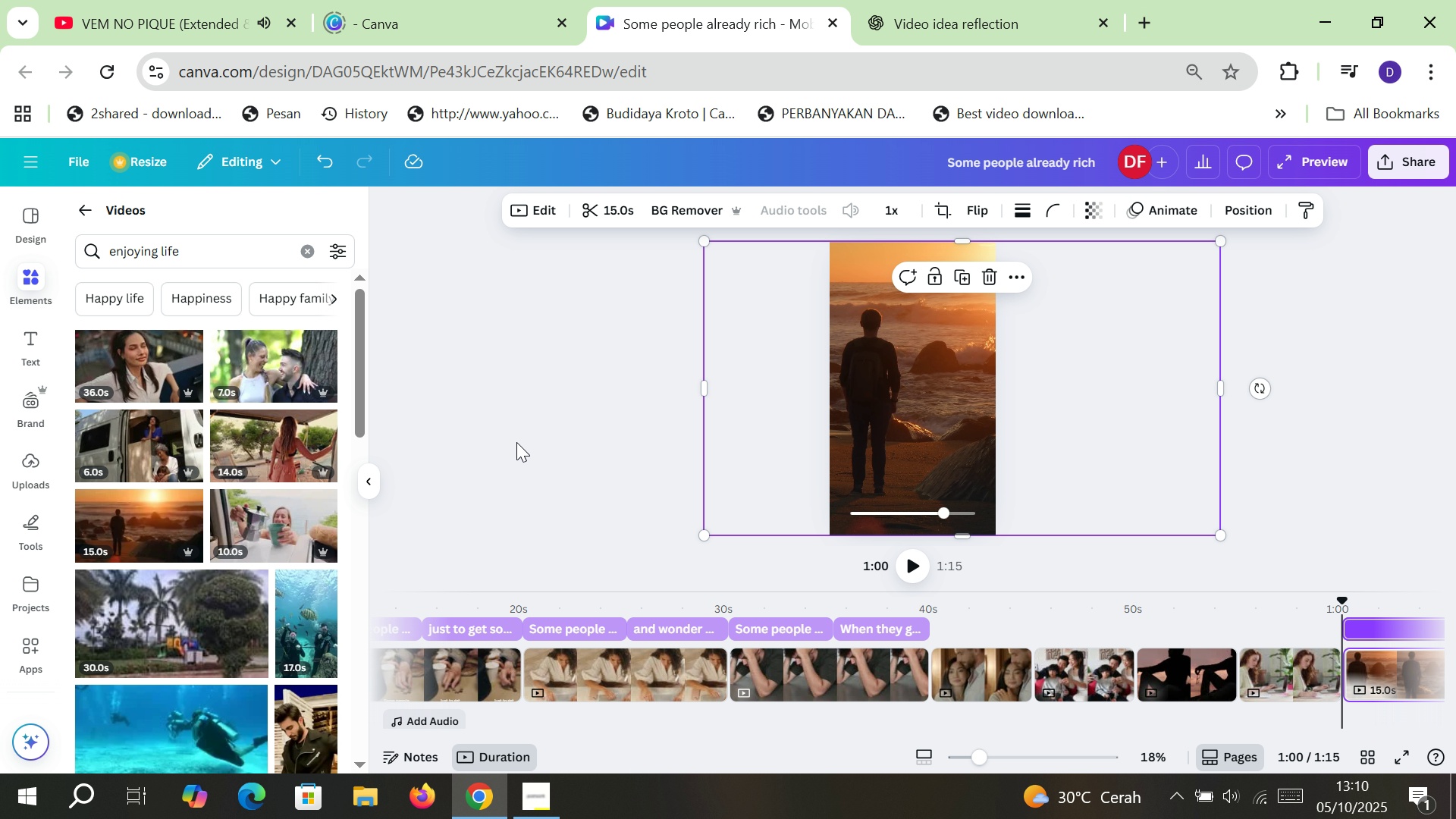 
left_click([516, 442])
 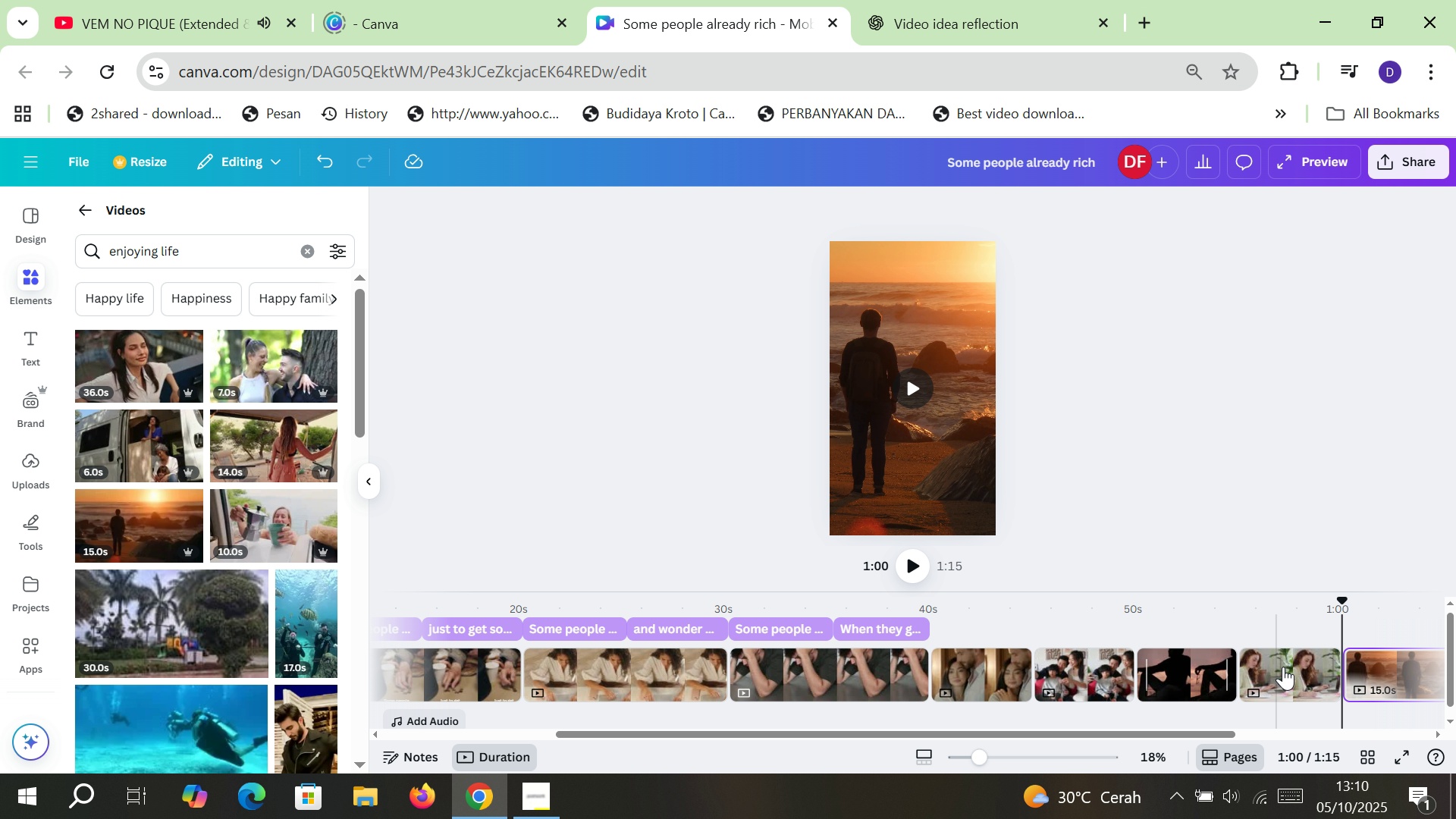 
left_click([1283, 667])
 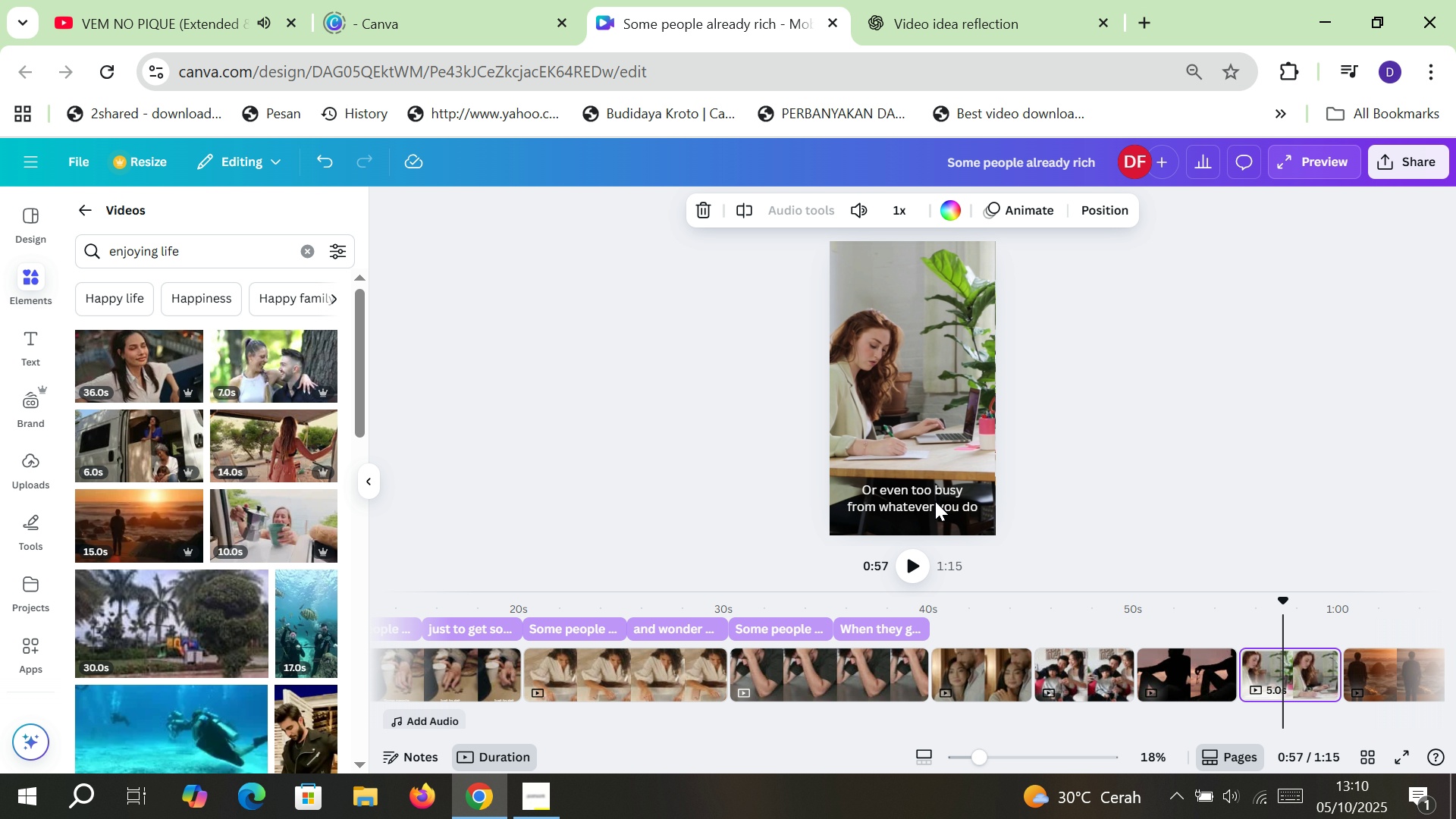 
left_click([935, 501])
 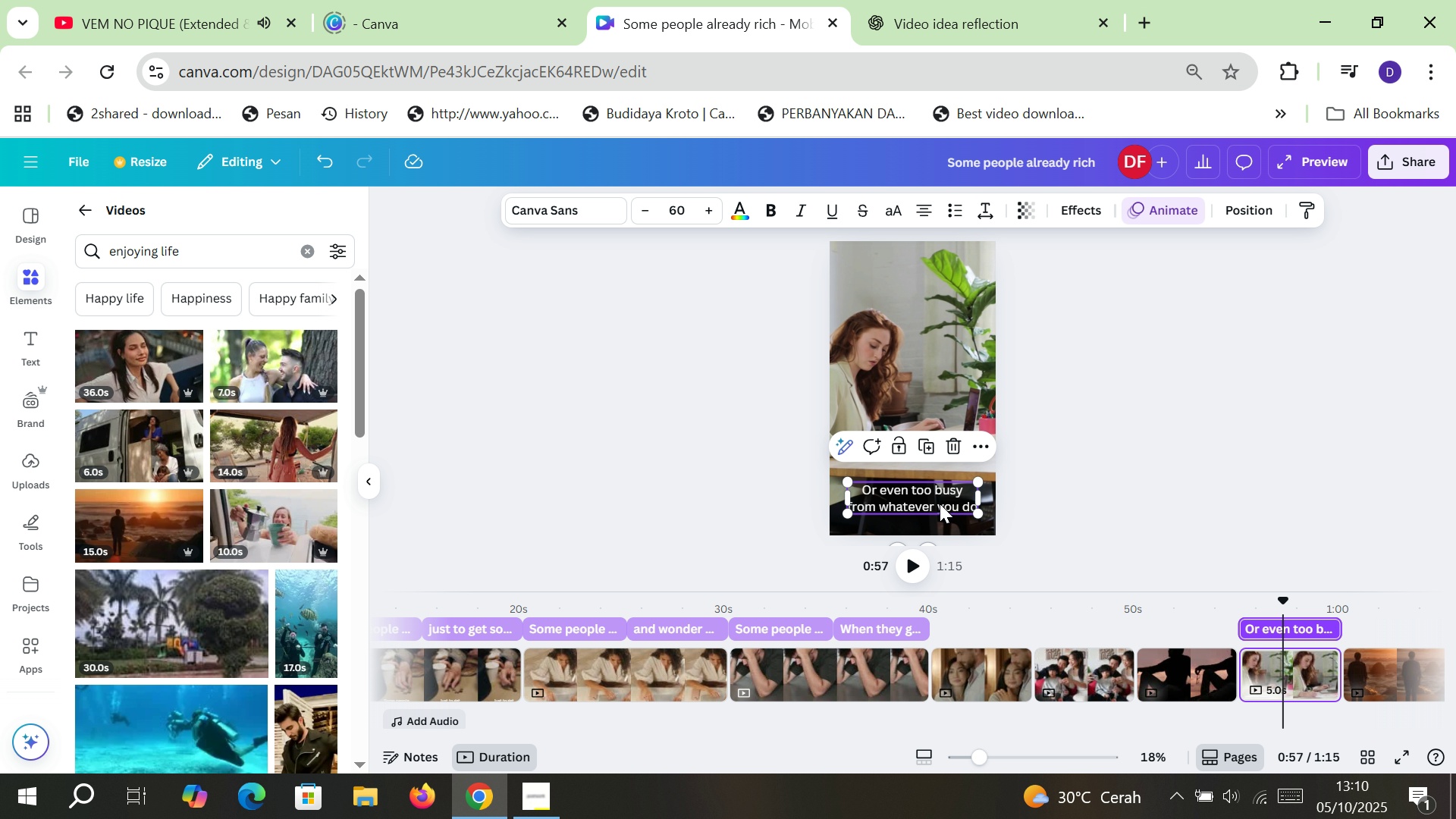 
key(Control+C)
 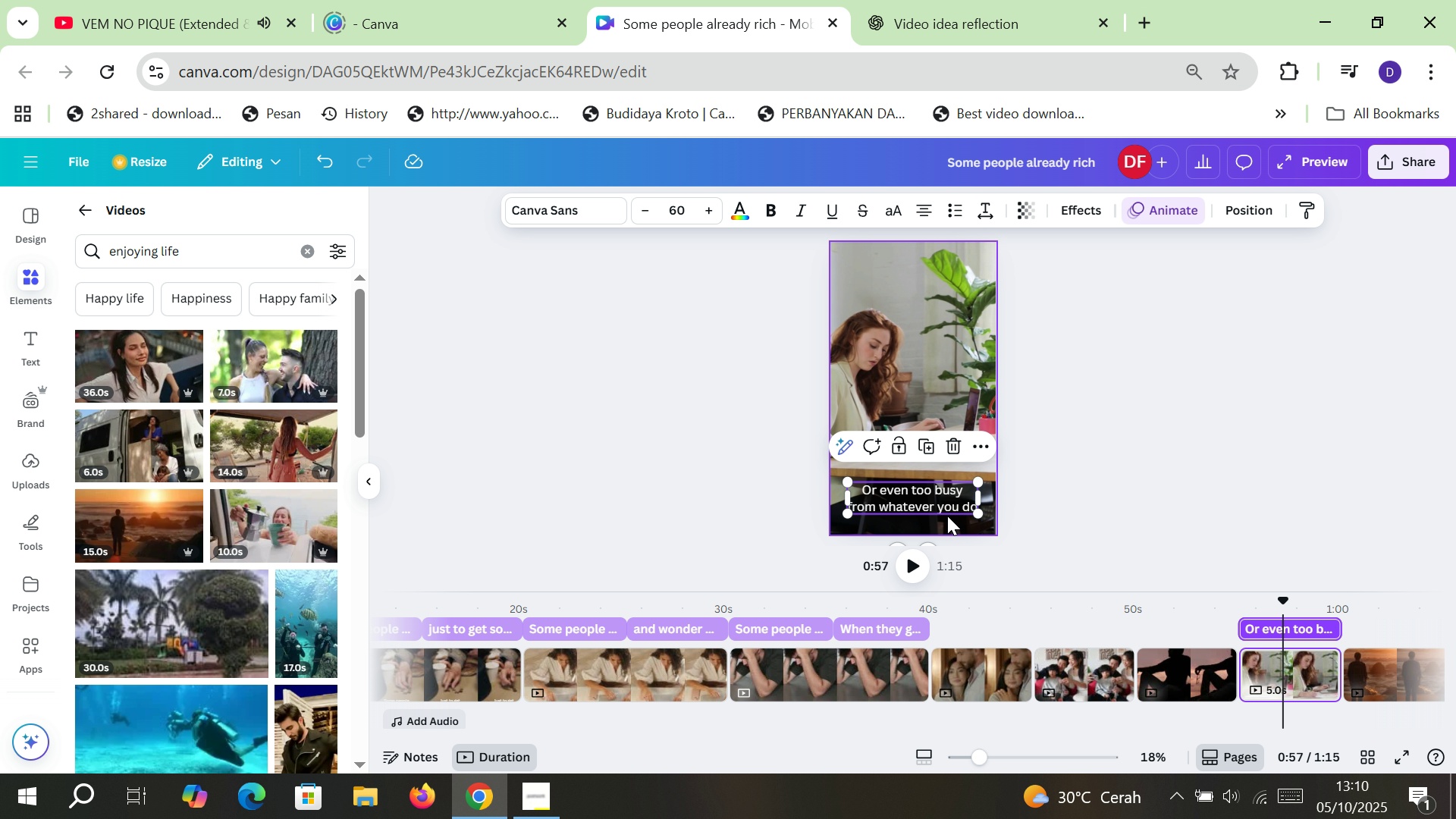 
double_click([946, 504])
 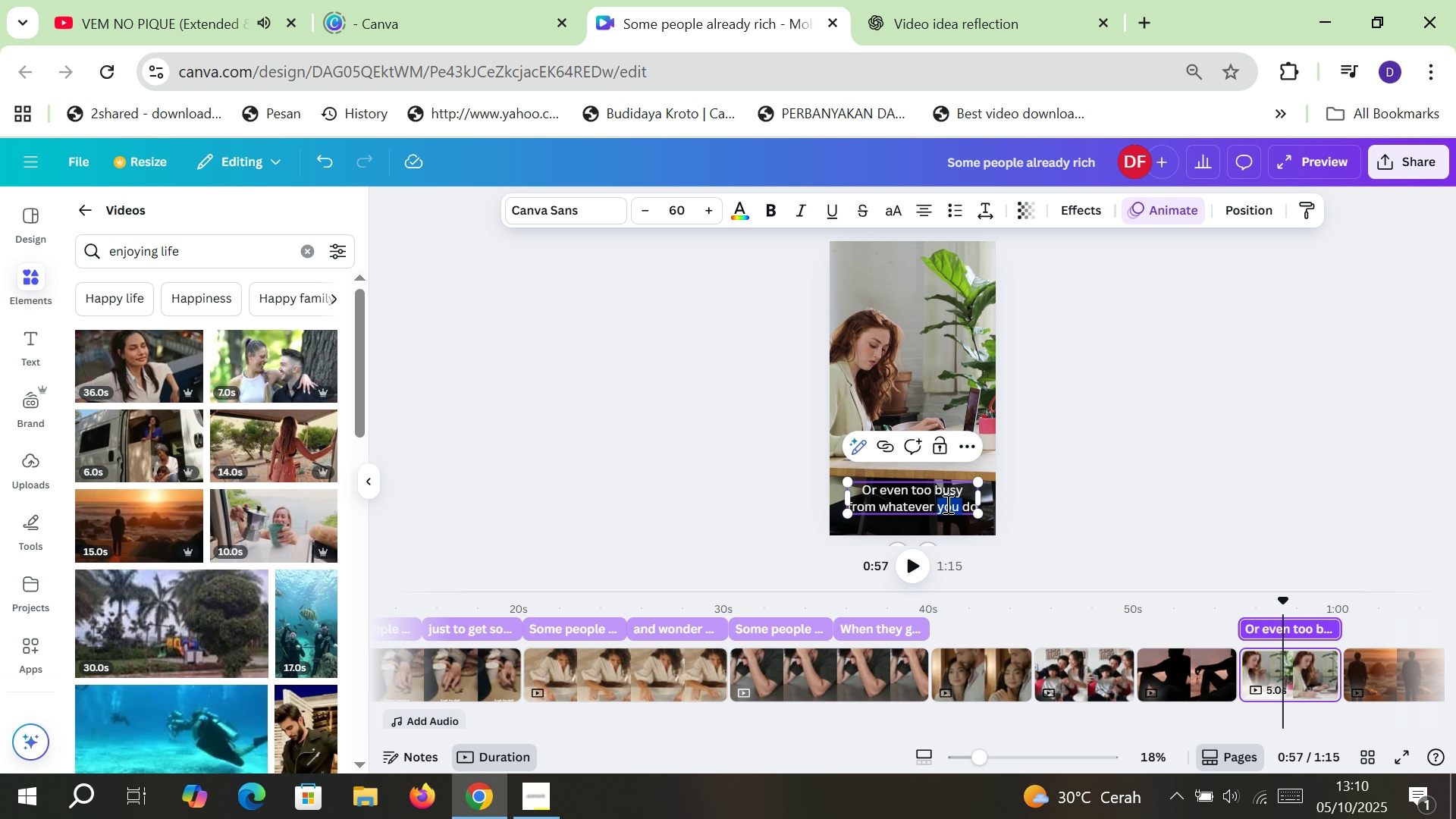 
type(h)
key(Backspace)
type(they )
 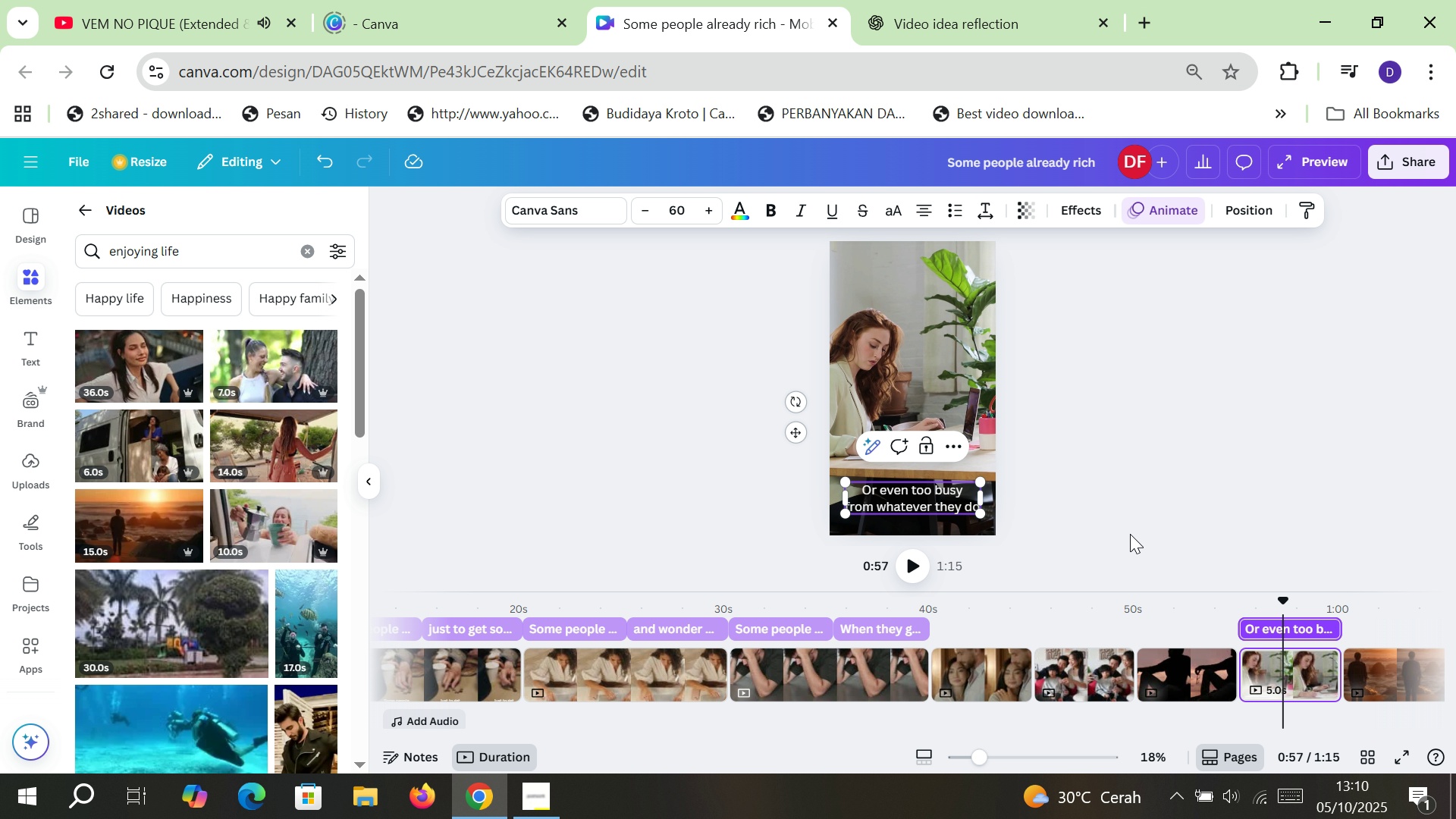 
left_click([1144, 534])
 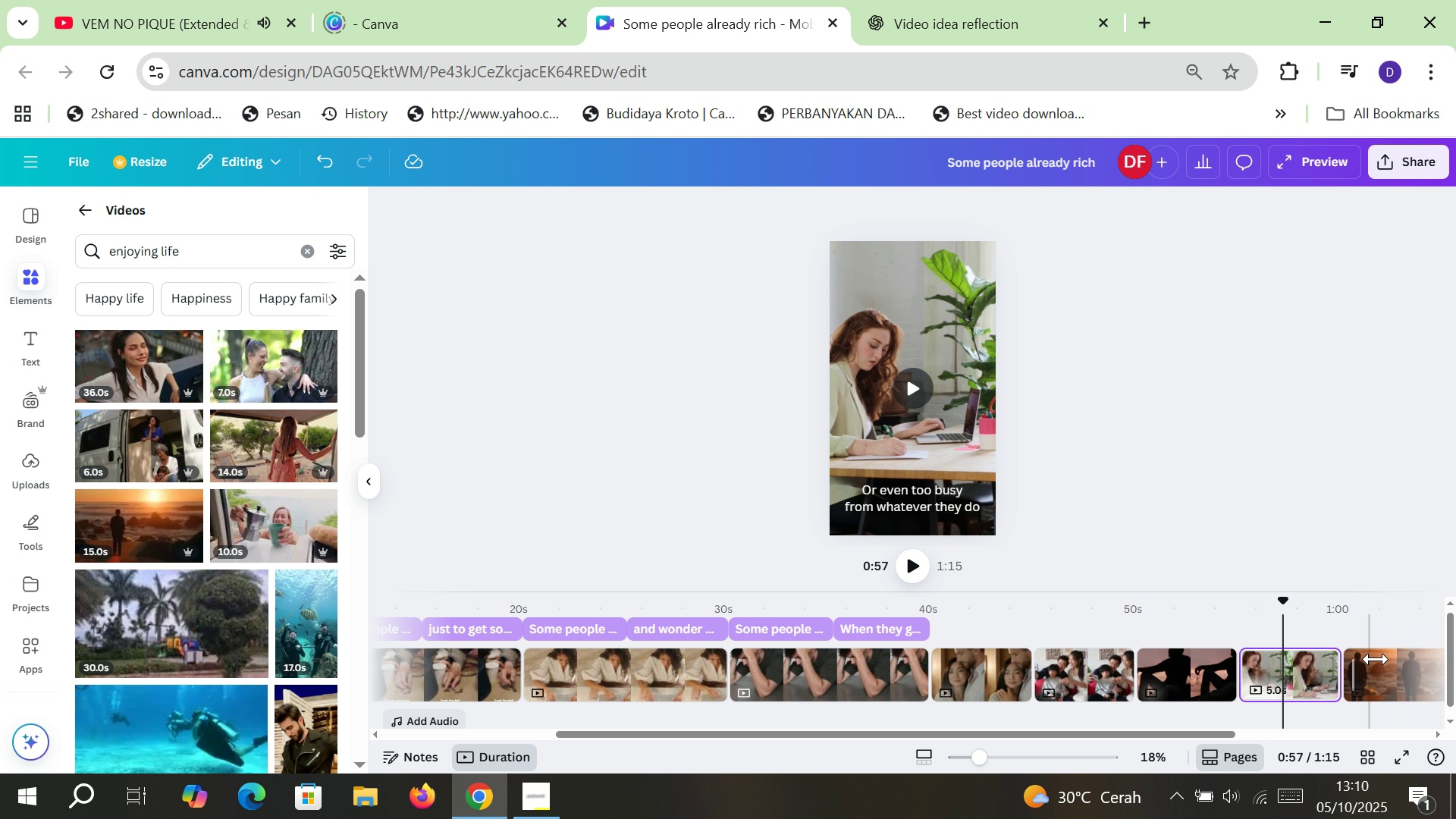 
double_click([1377, 659])
 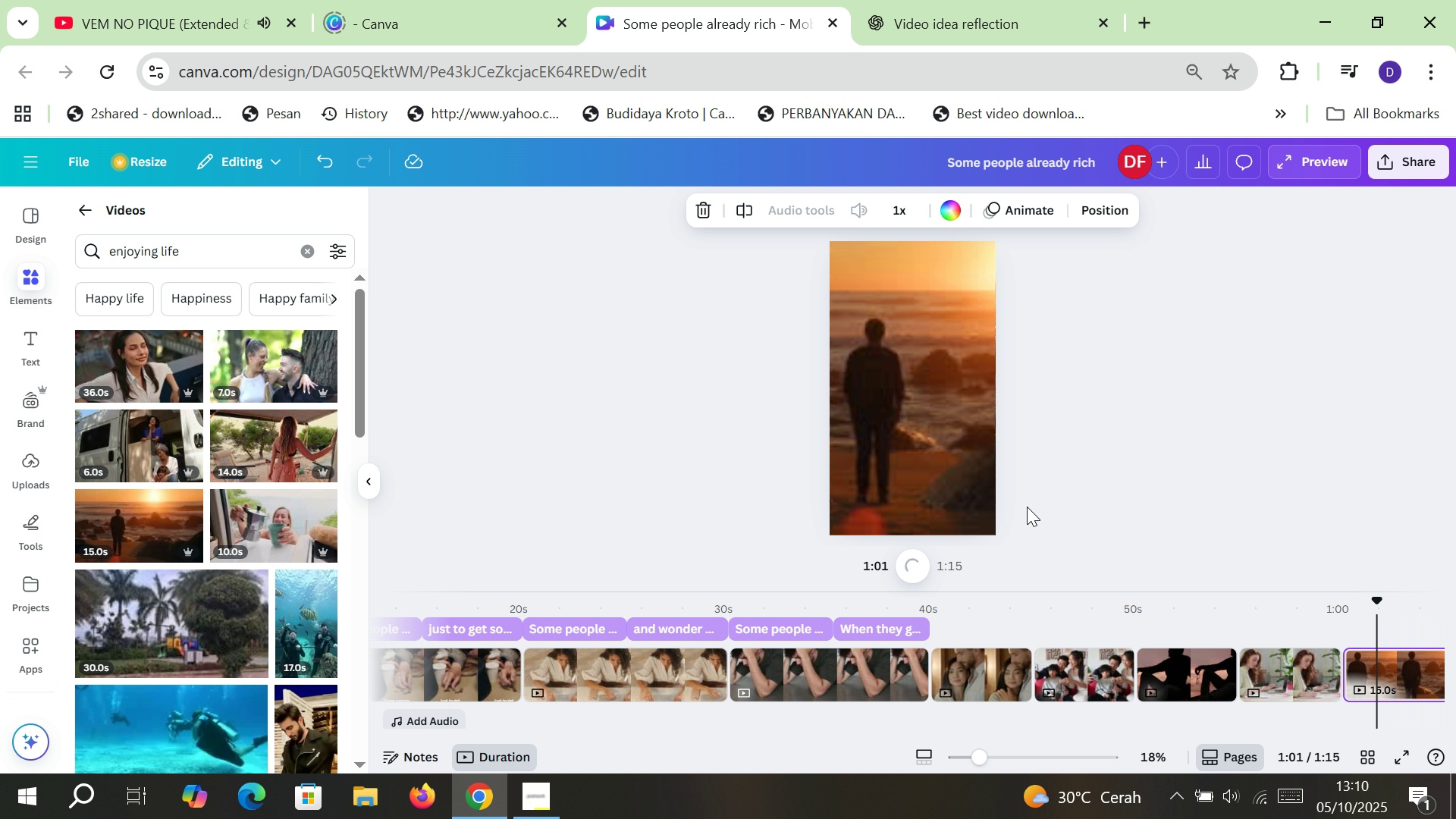 
key(Control+V)
 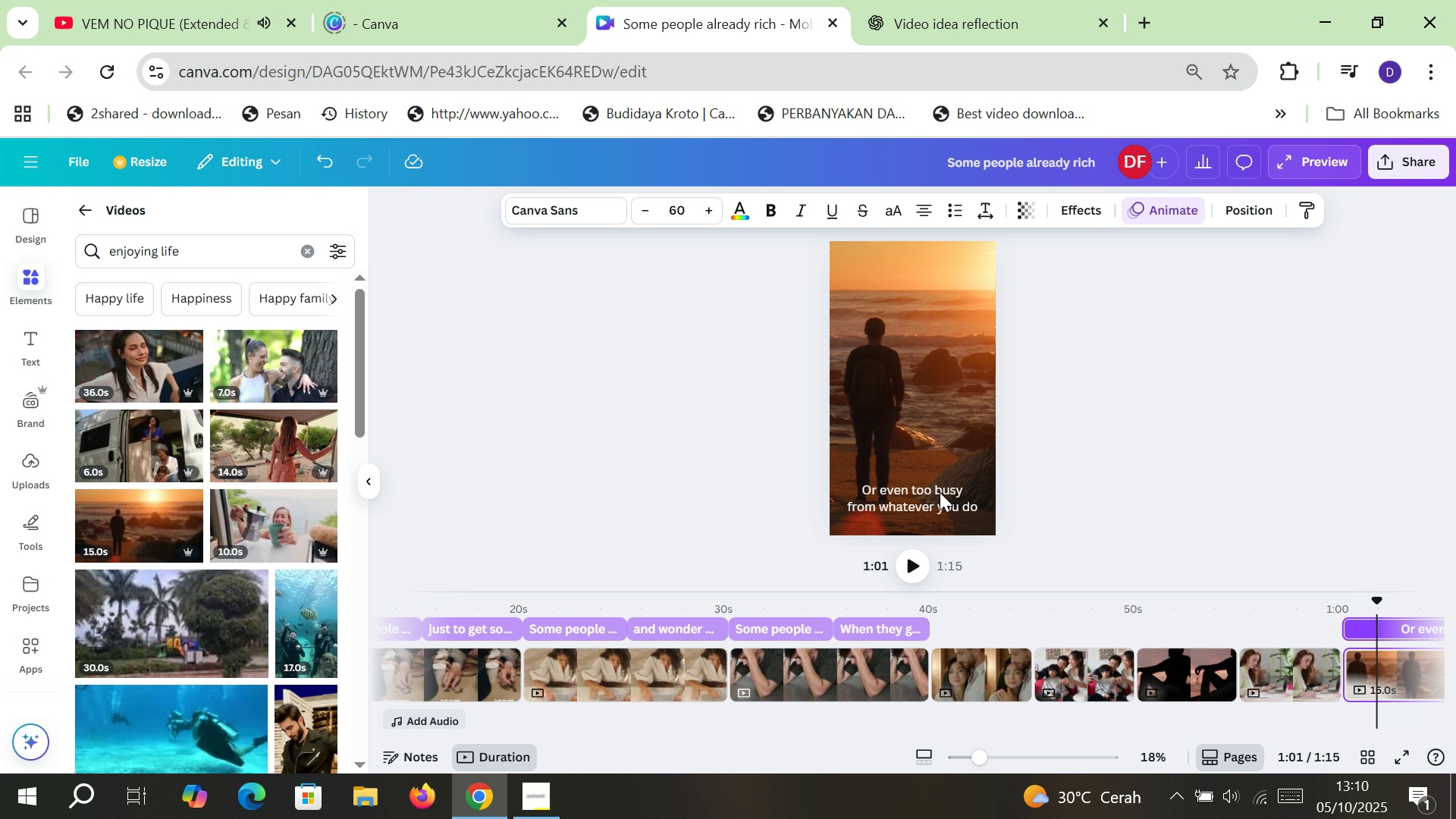 
double_click([940, 492])
 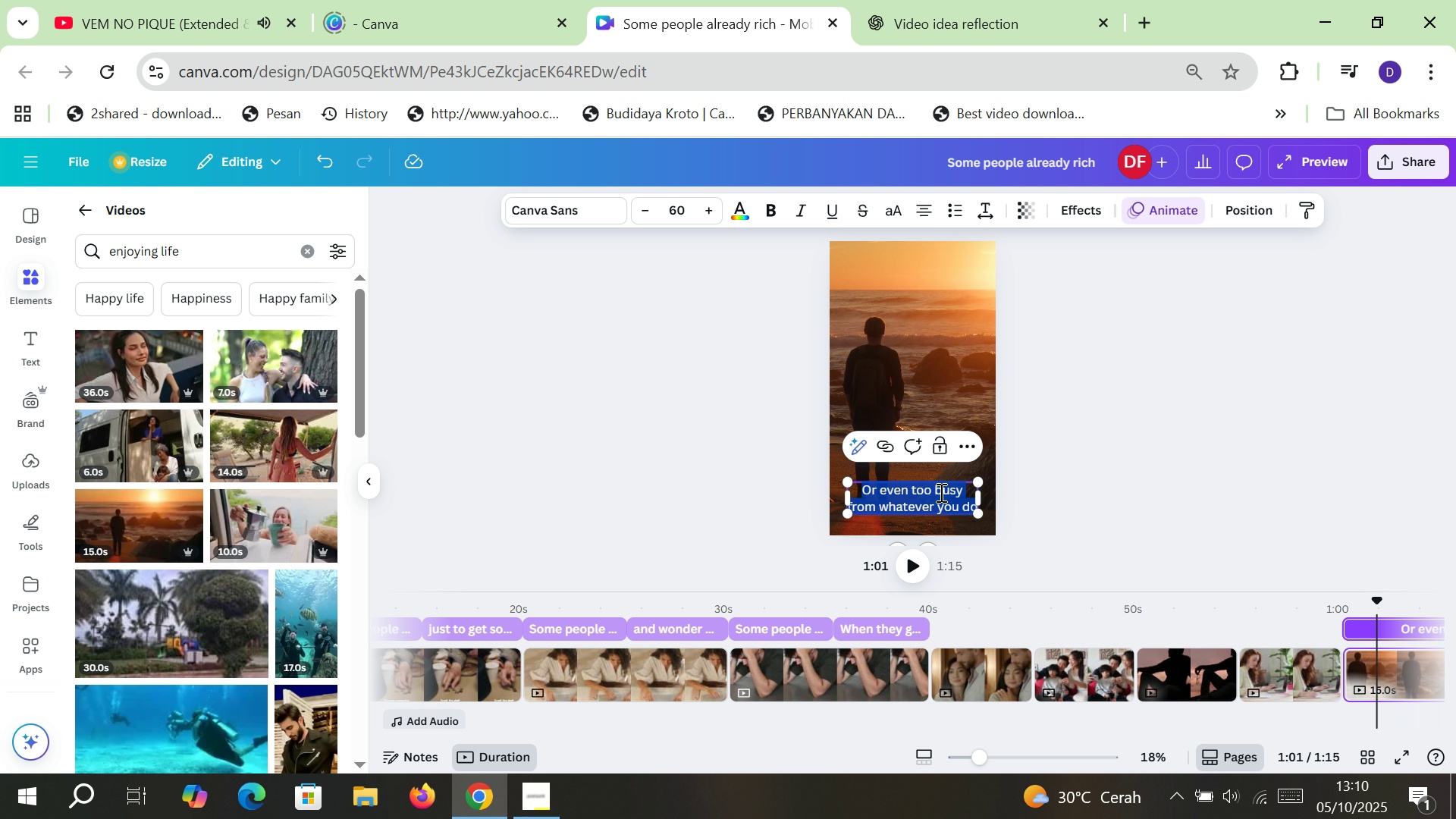 
type(Some enjoy life)
 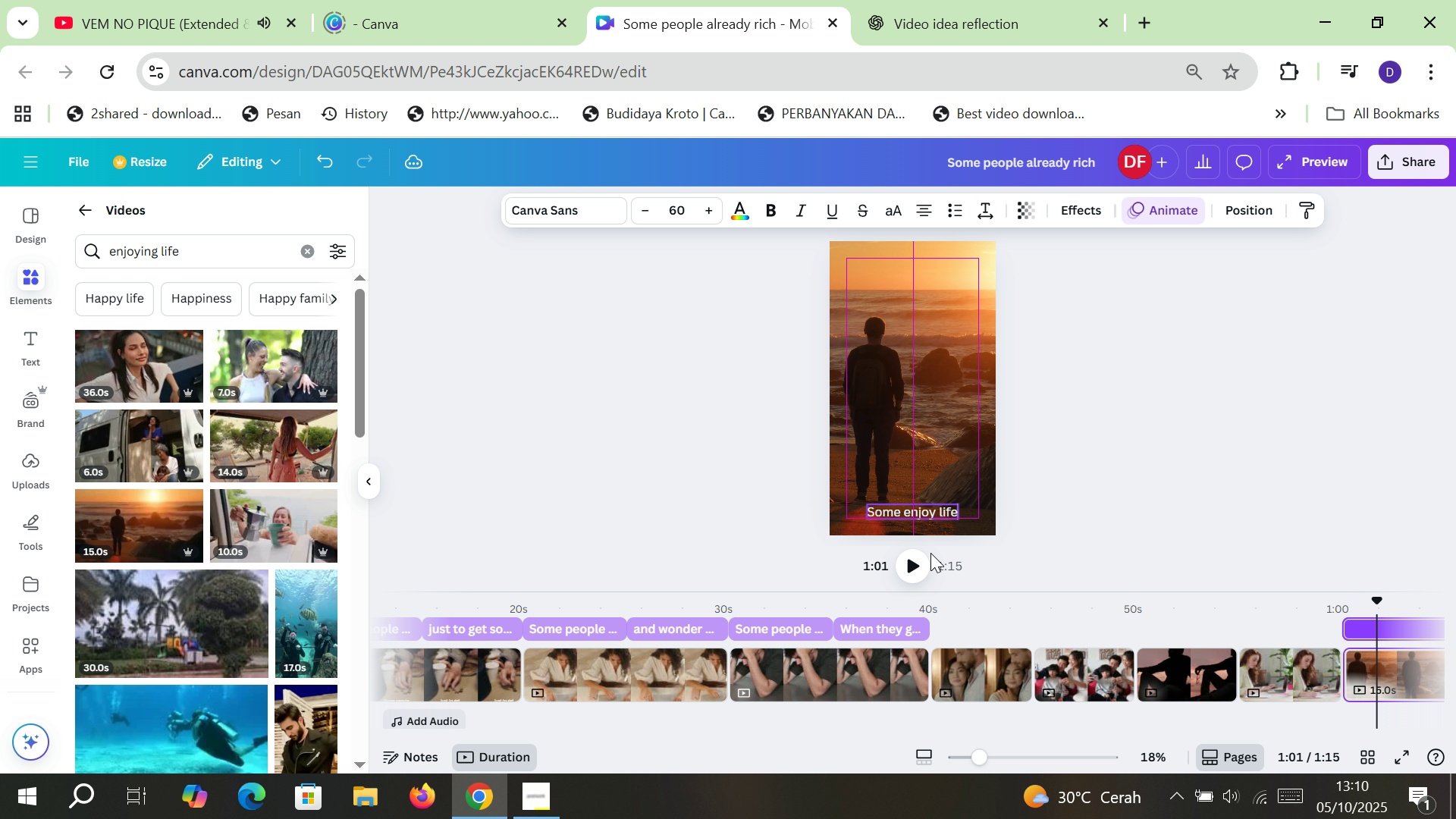 
left_click([1169, 535])
 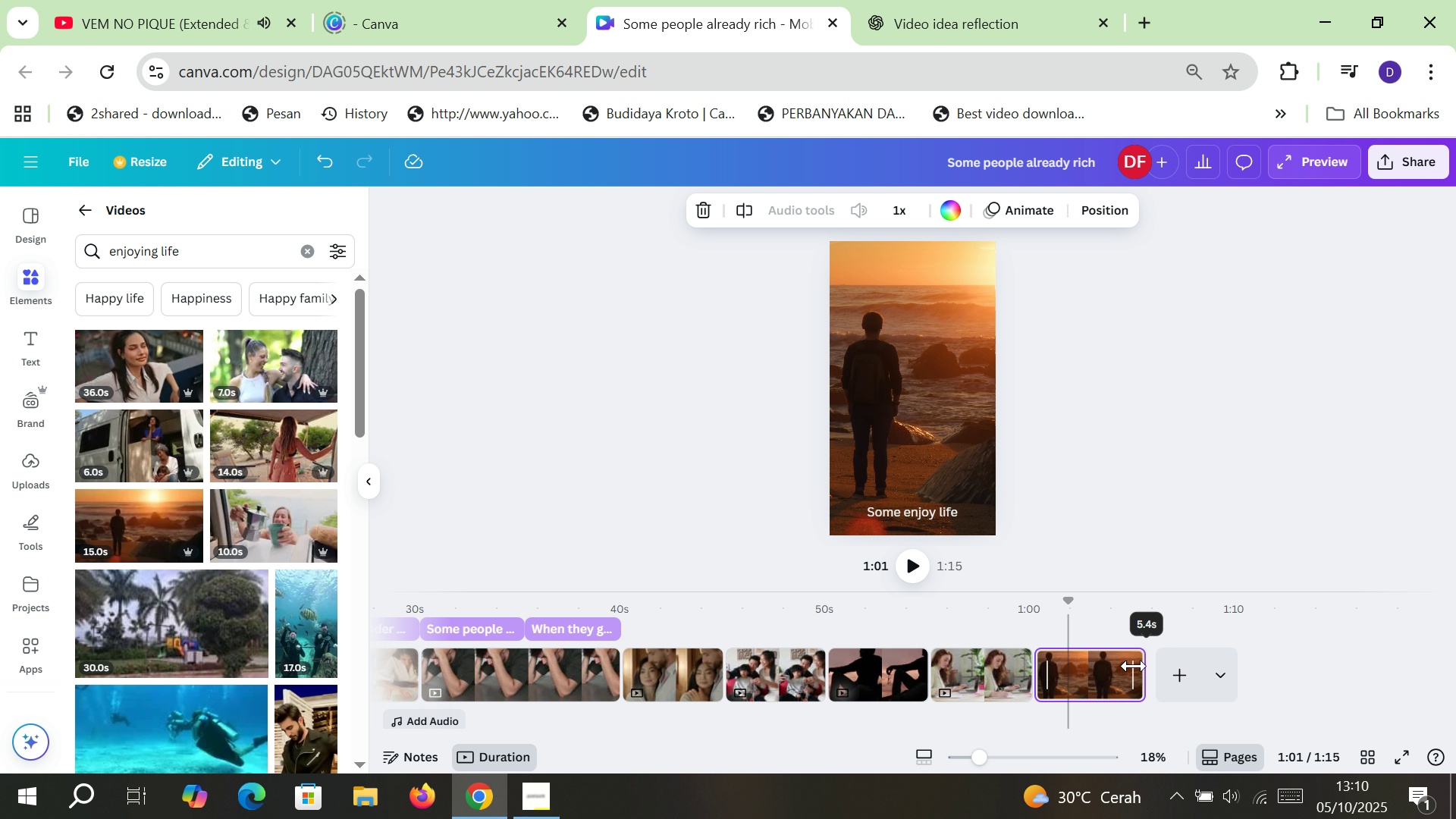 
wait(12.17)
 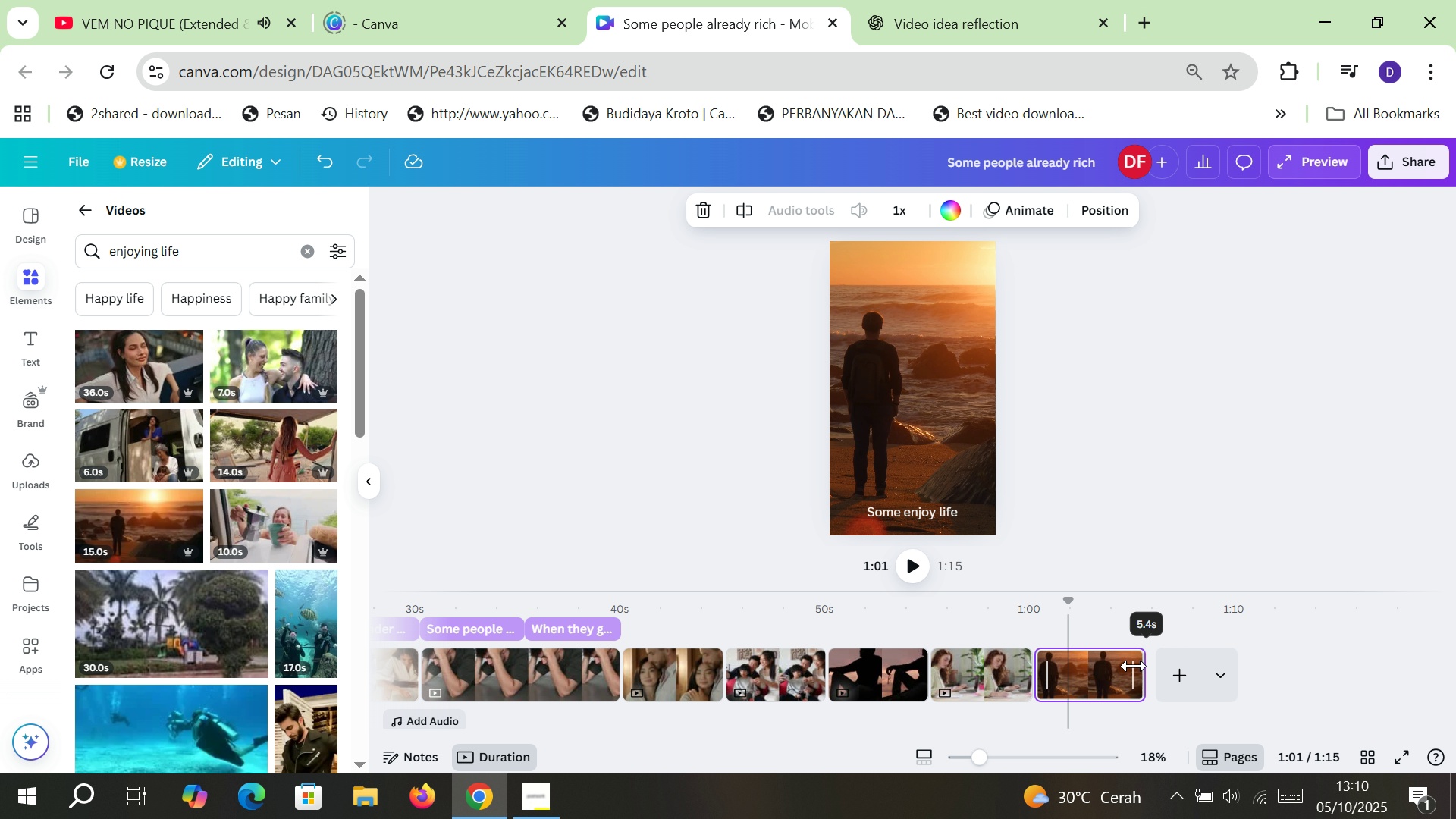 
left_click([1367, 671])
 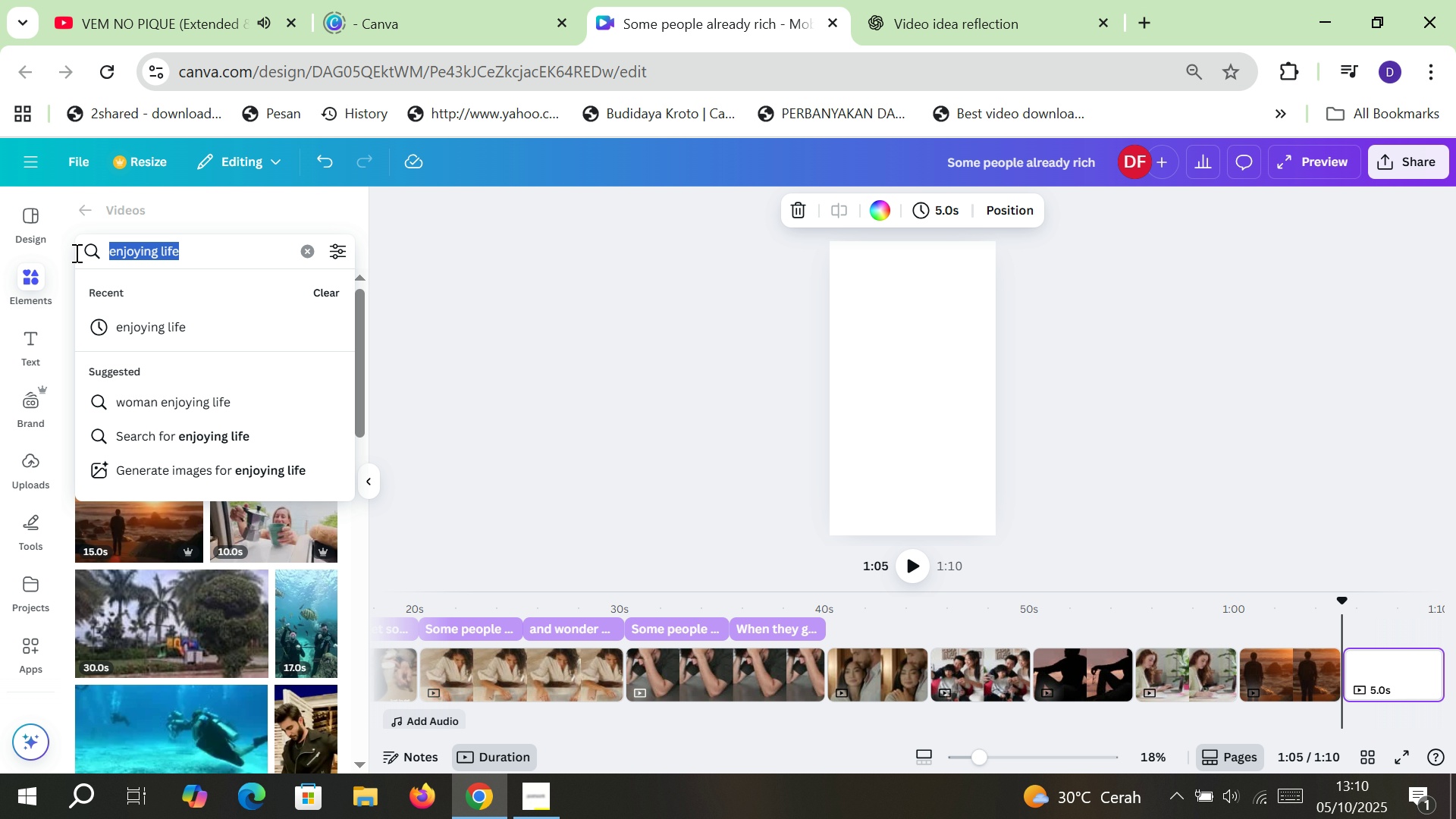 
type(burden)
 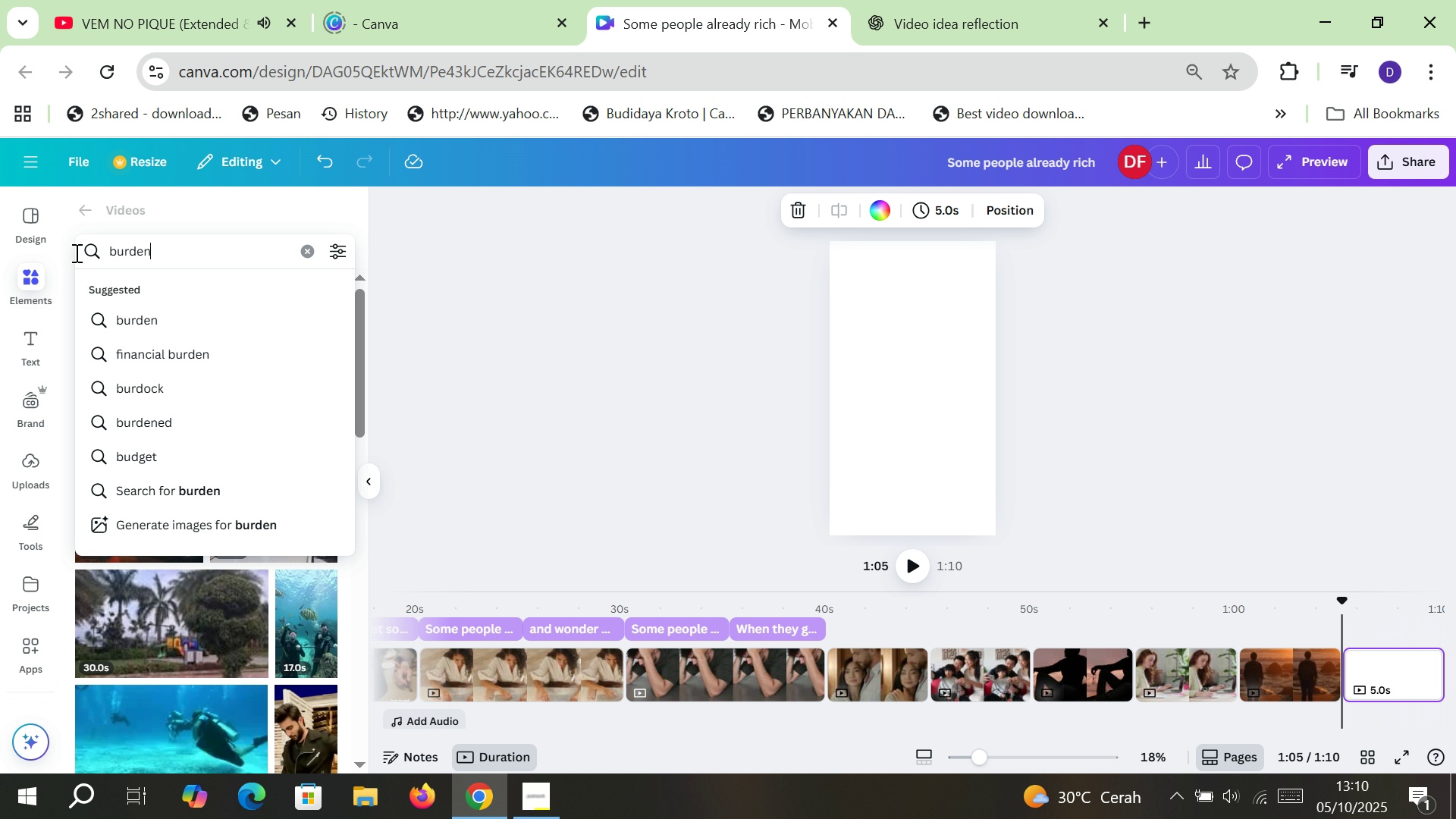 
key(Enter)
 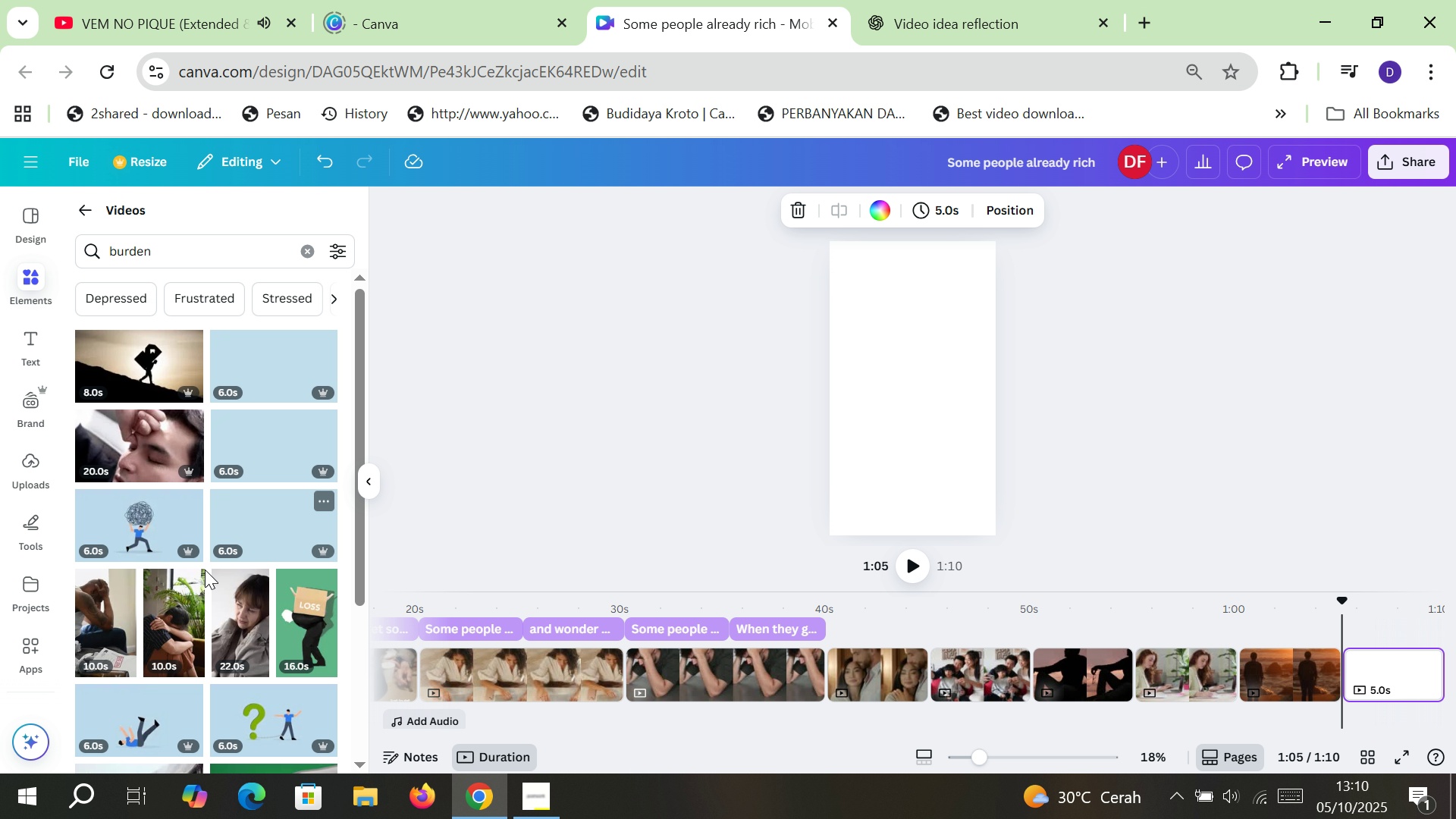 
wait(5.53)
 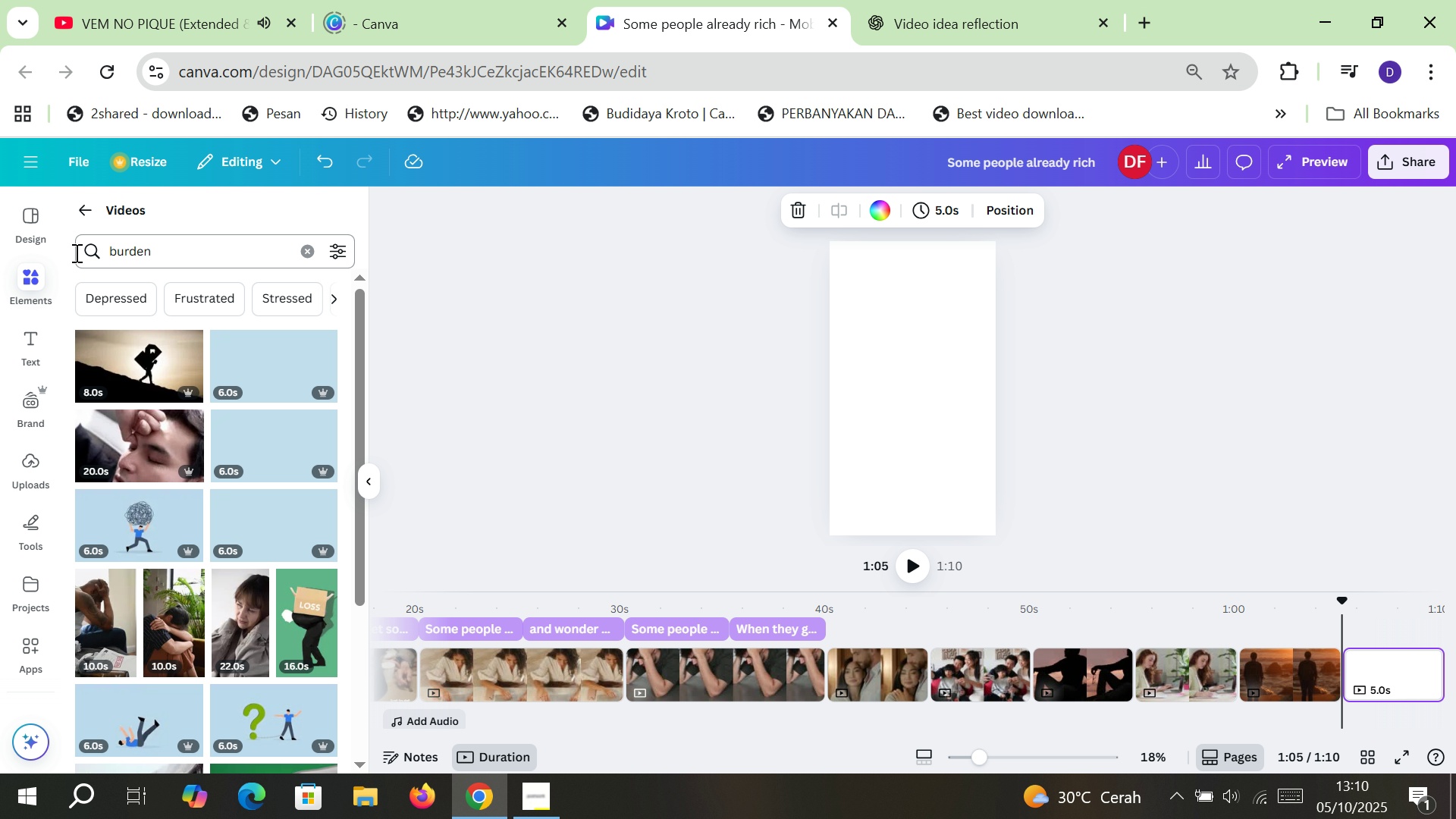 
left_click([157, 609])
 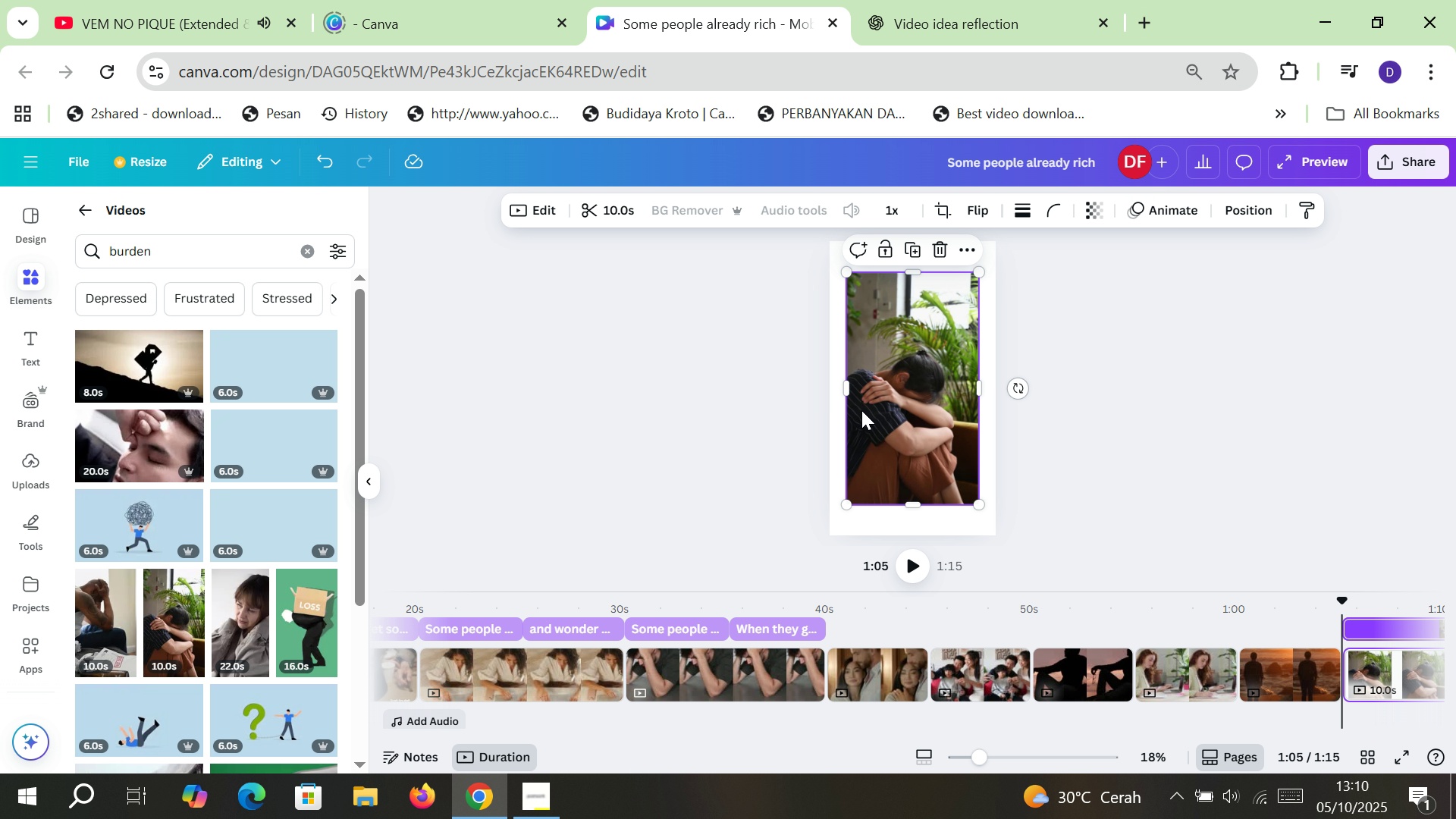 
mouse_move([875, 411])
 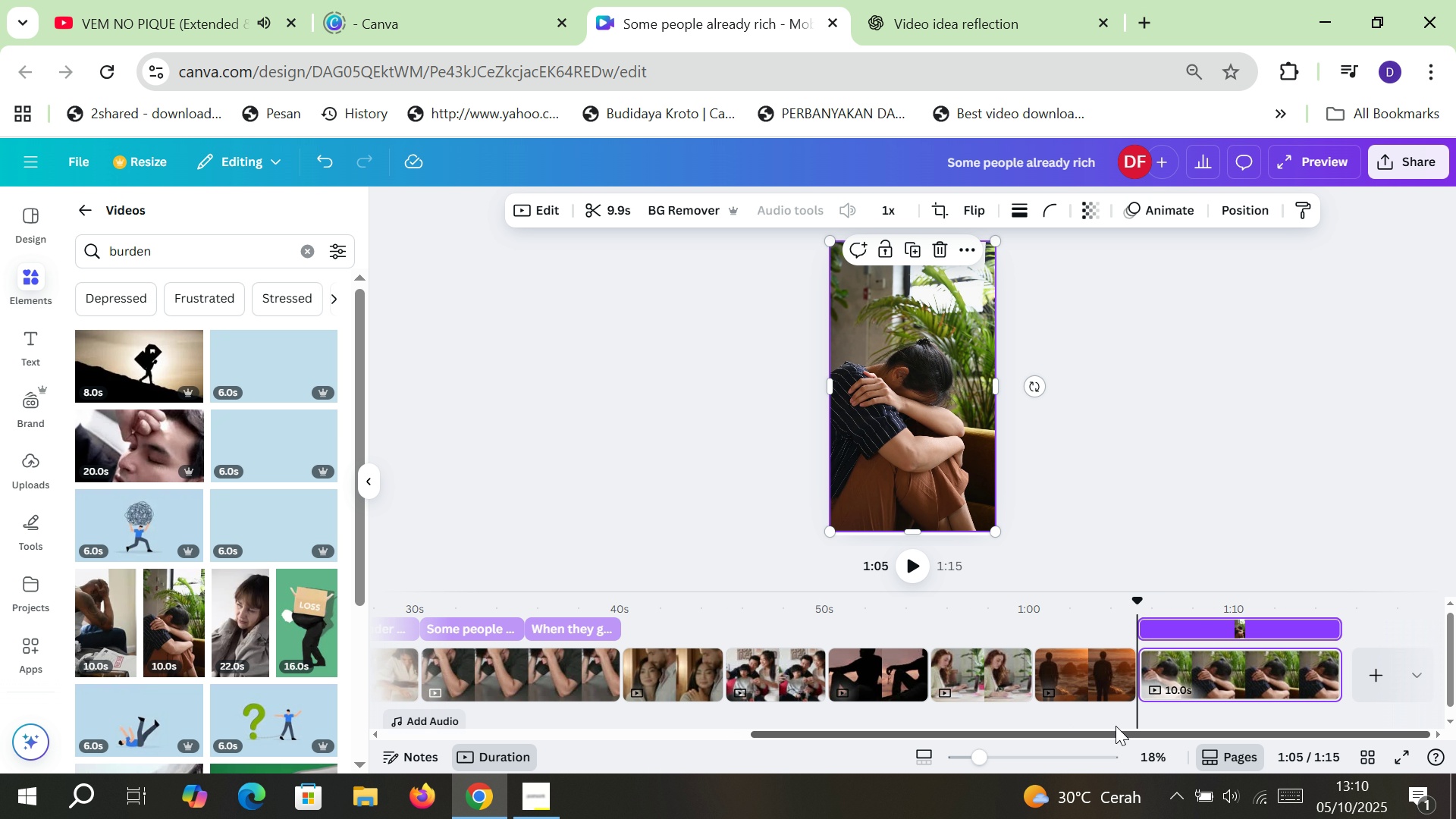 
wait(8.84)
 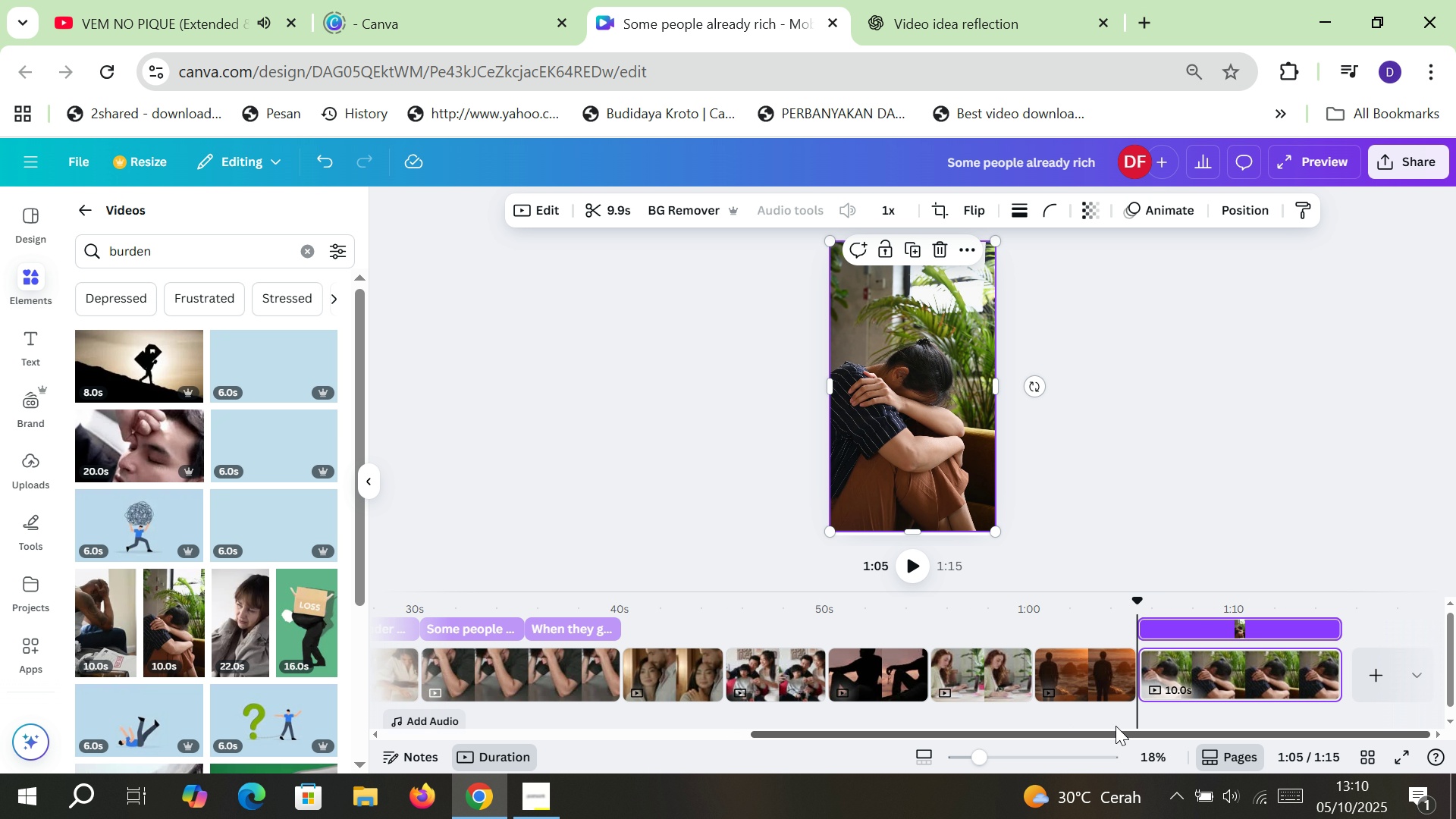 
left_click([1178, 674])
 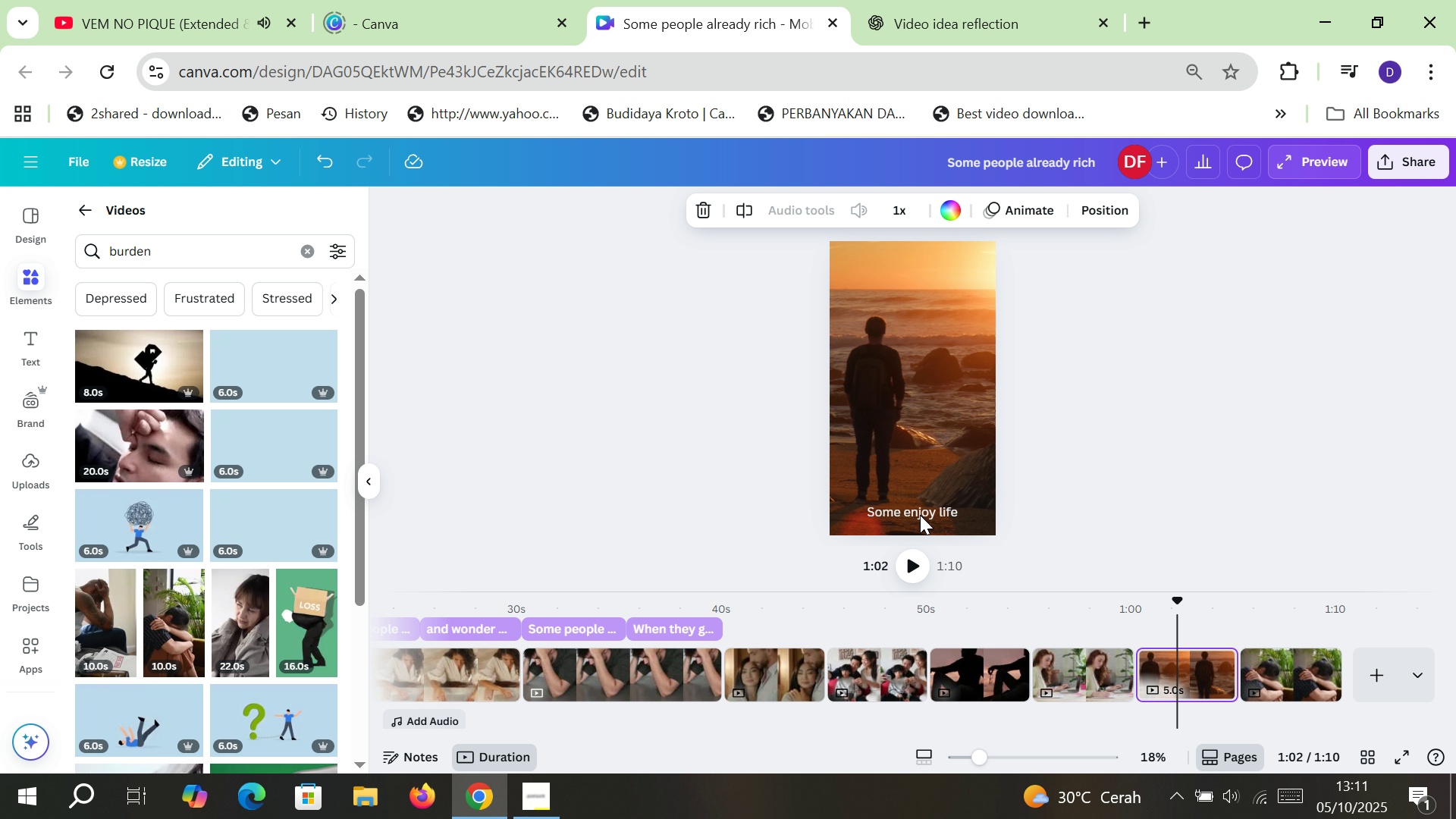 
left_click([920, 515])
 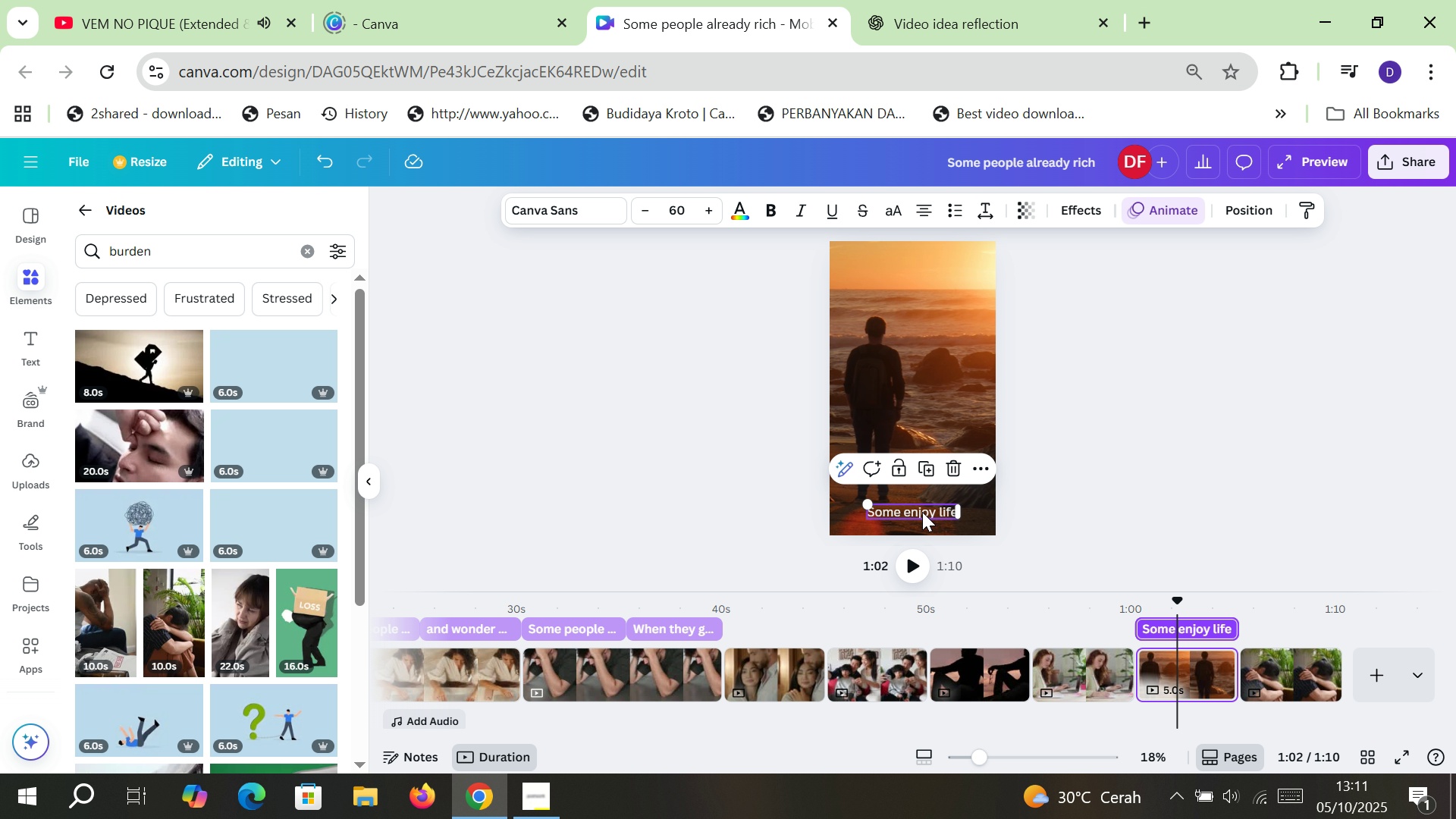 
key(Control+C)
 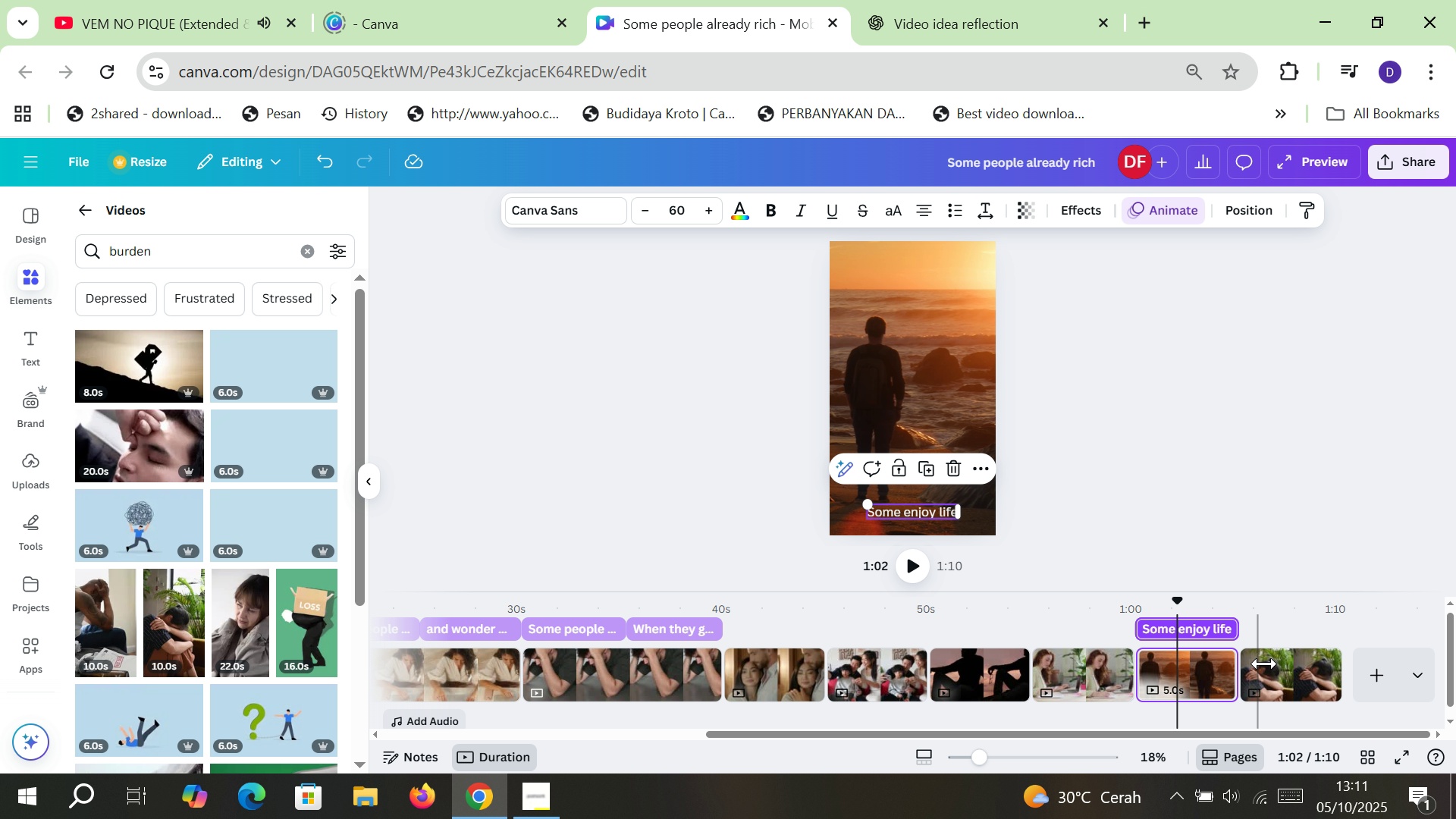 
left_click([1276, 664])
 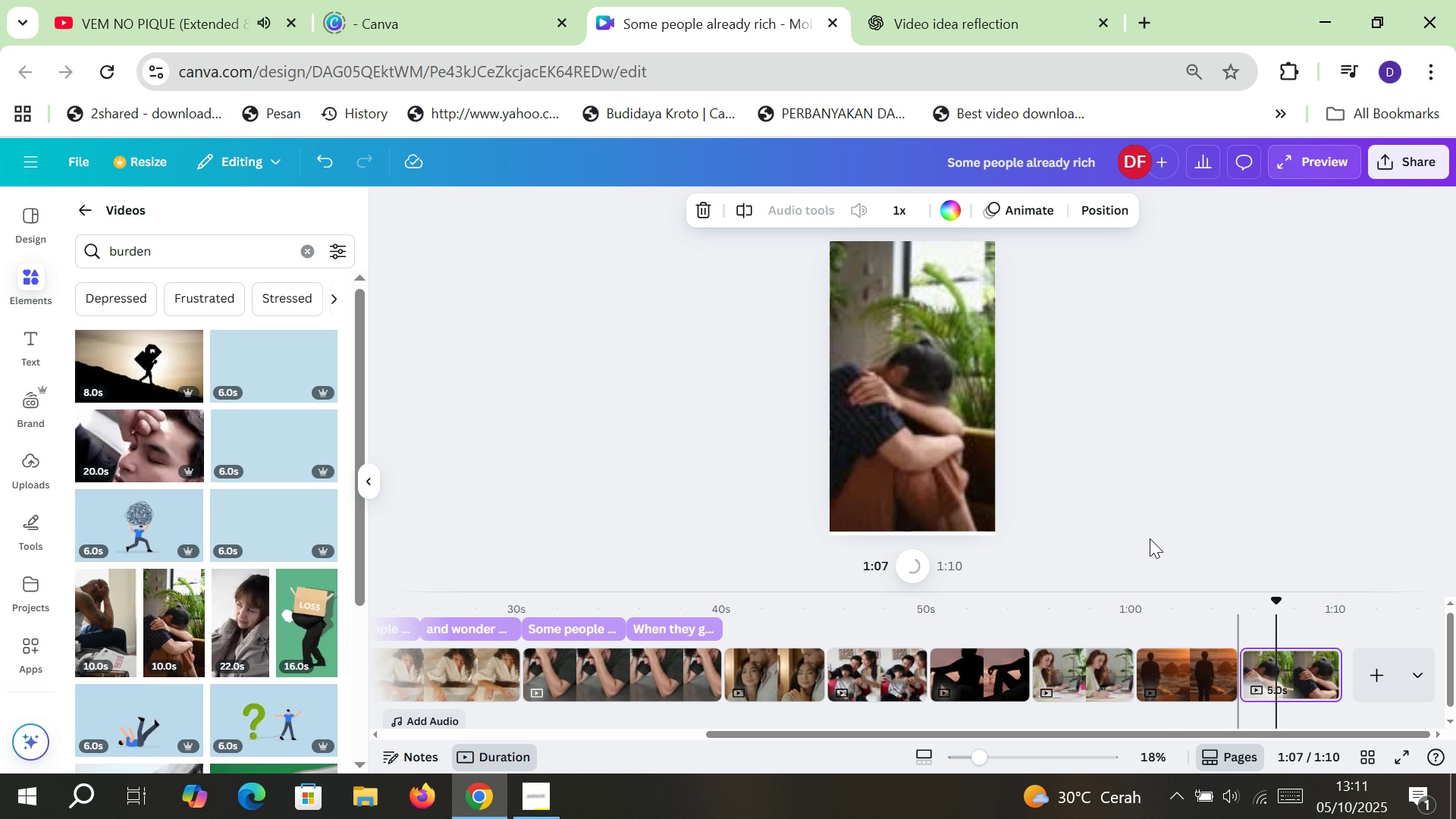 
key(Control+V)
 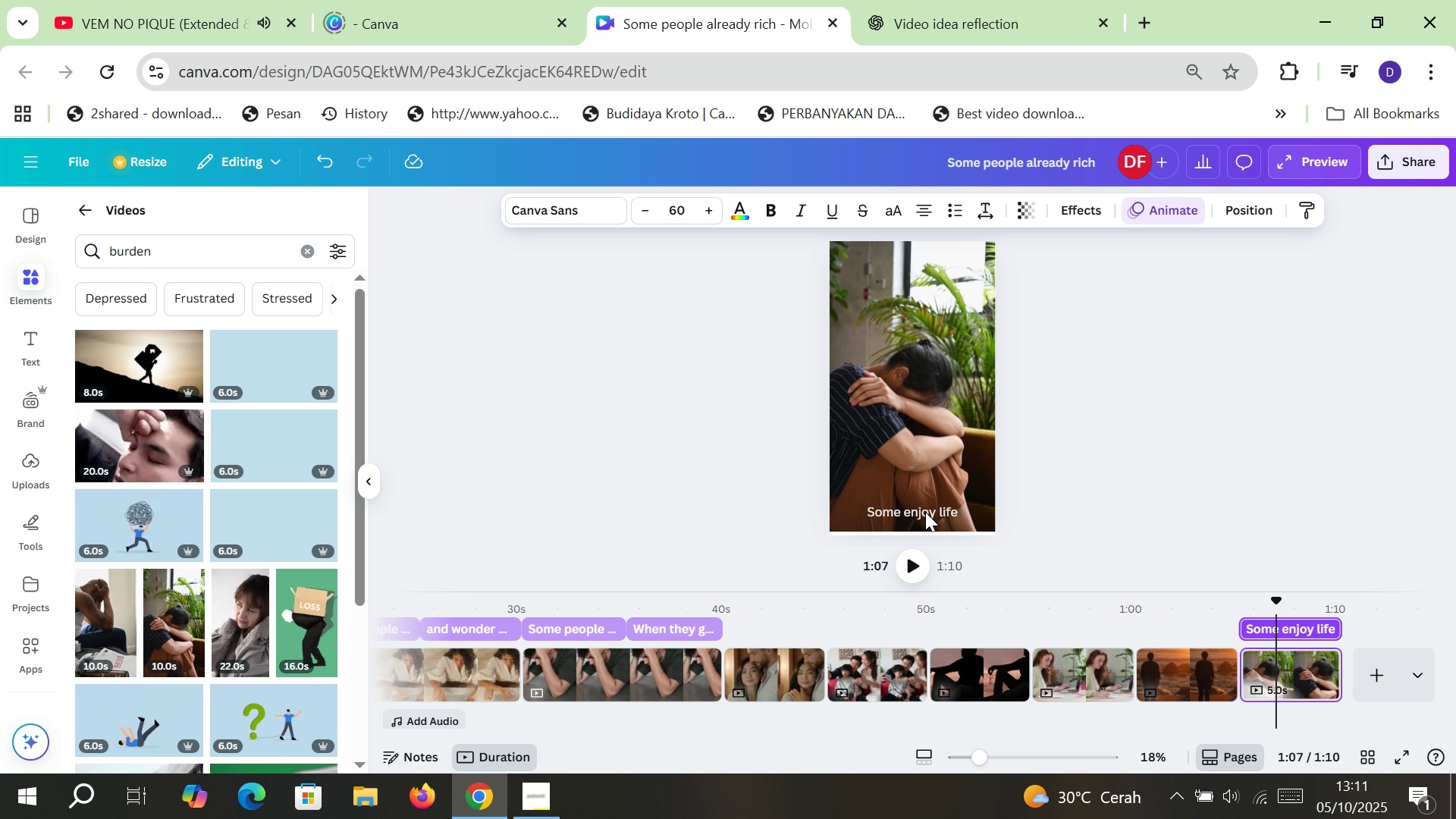 
left_click([925, 512])
 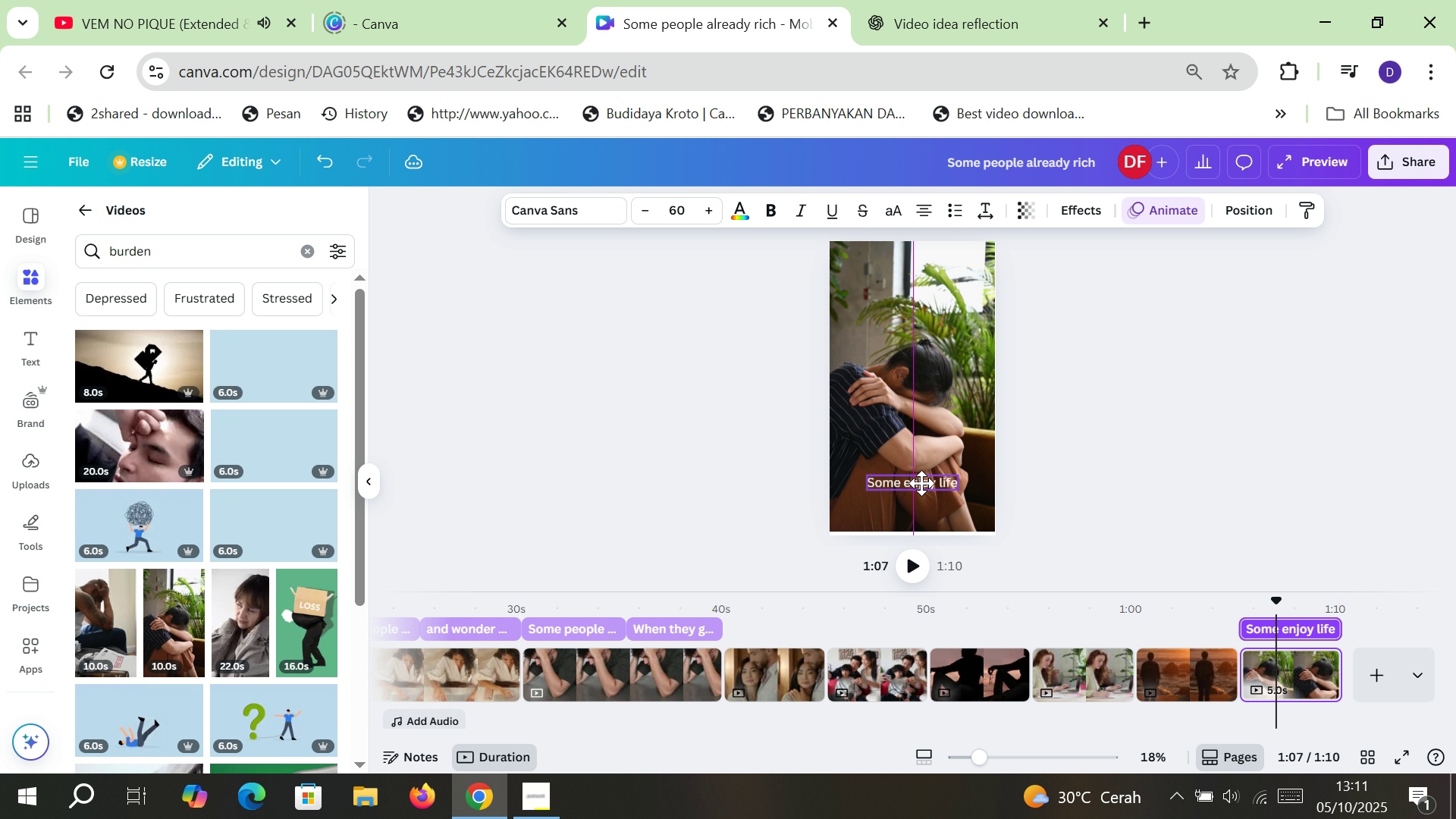 
left_click([1175, 667])
 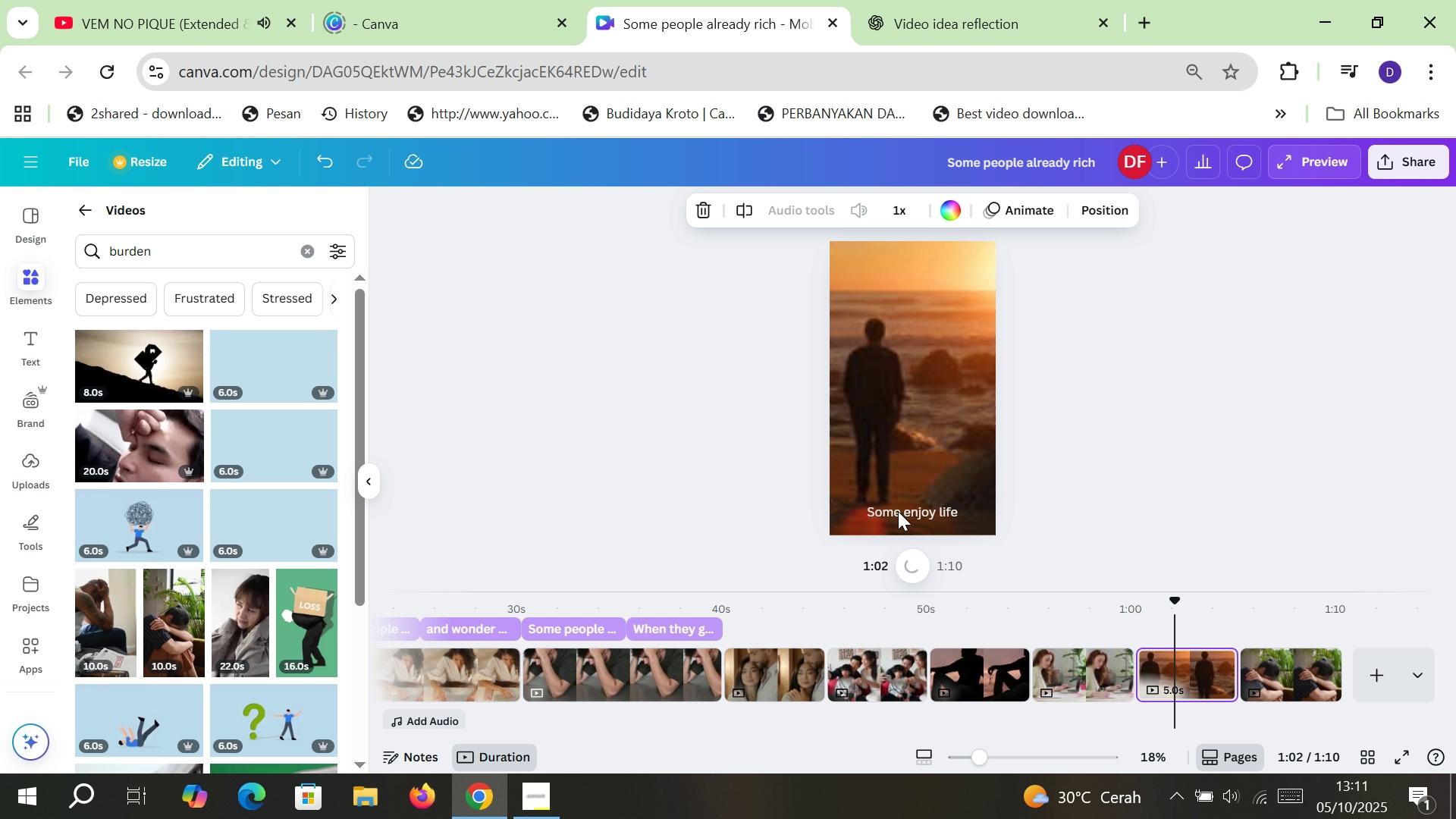 
left_click([899, 512])
 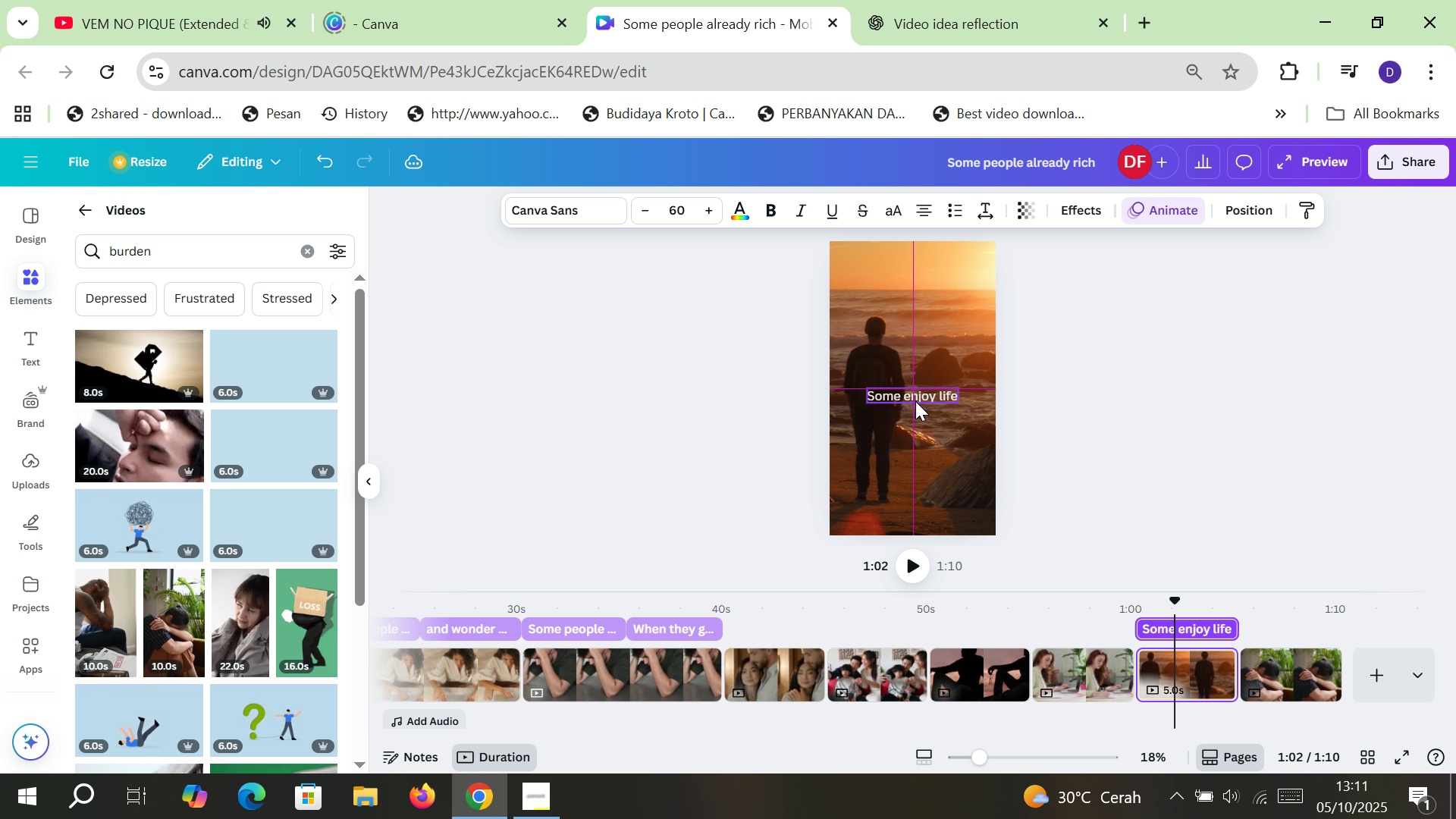 
left_click([1284, 678])
 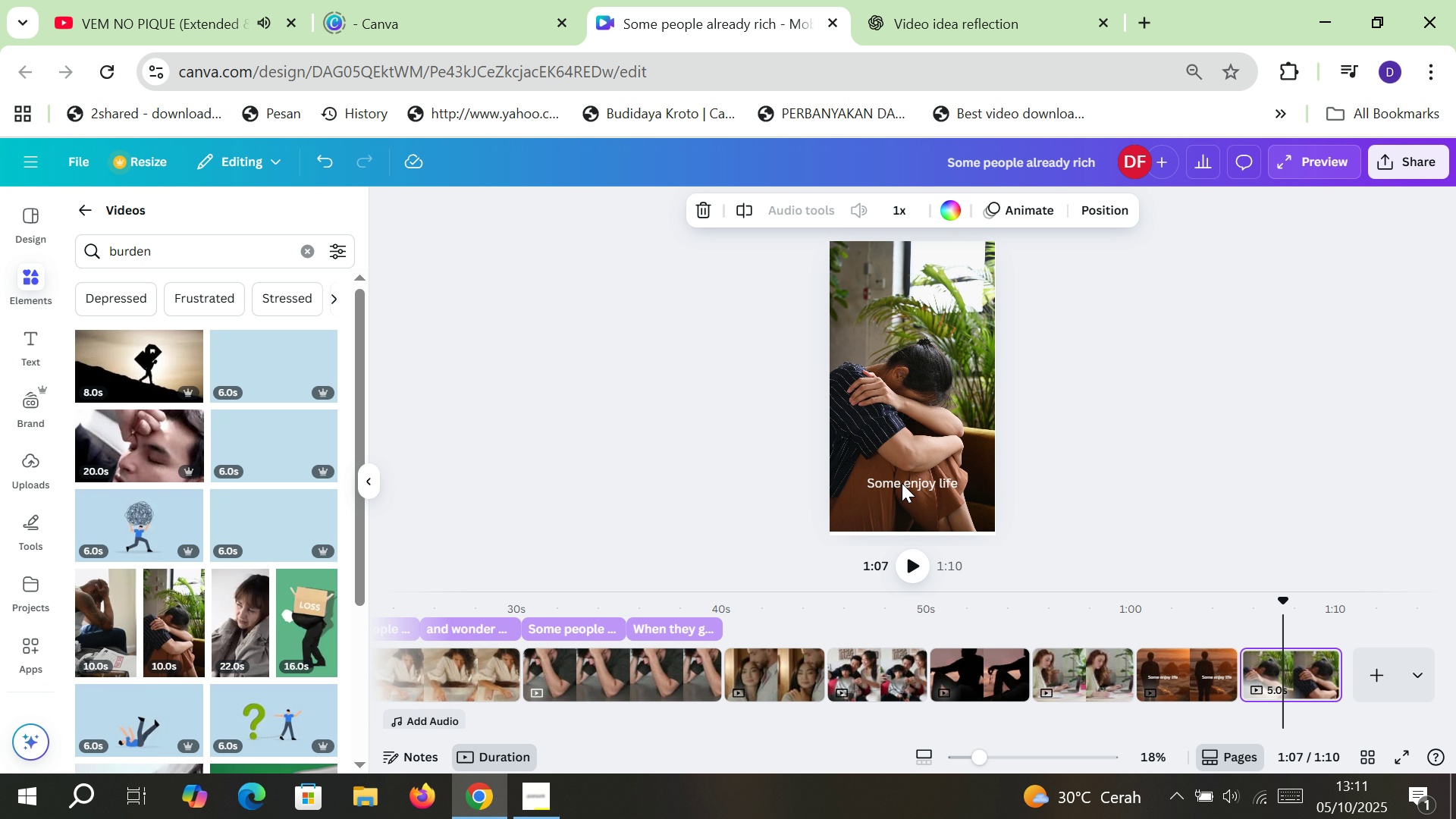 
left_click([902, 482])
 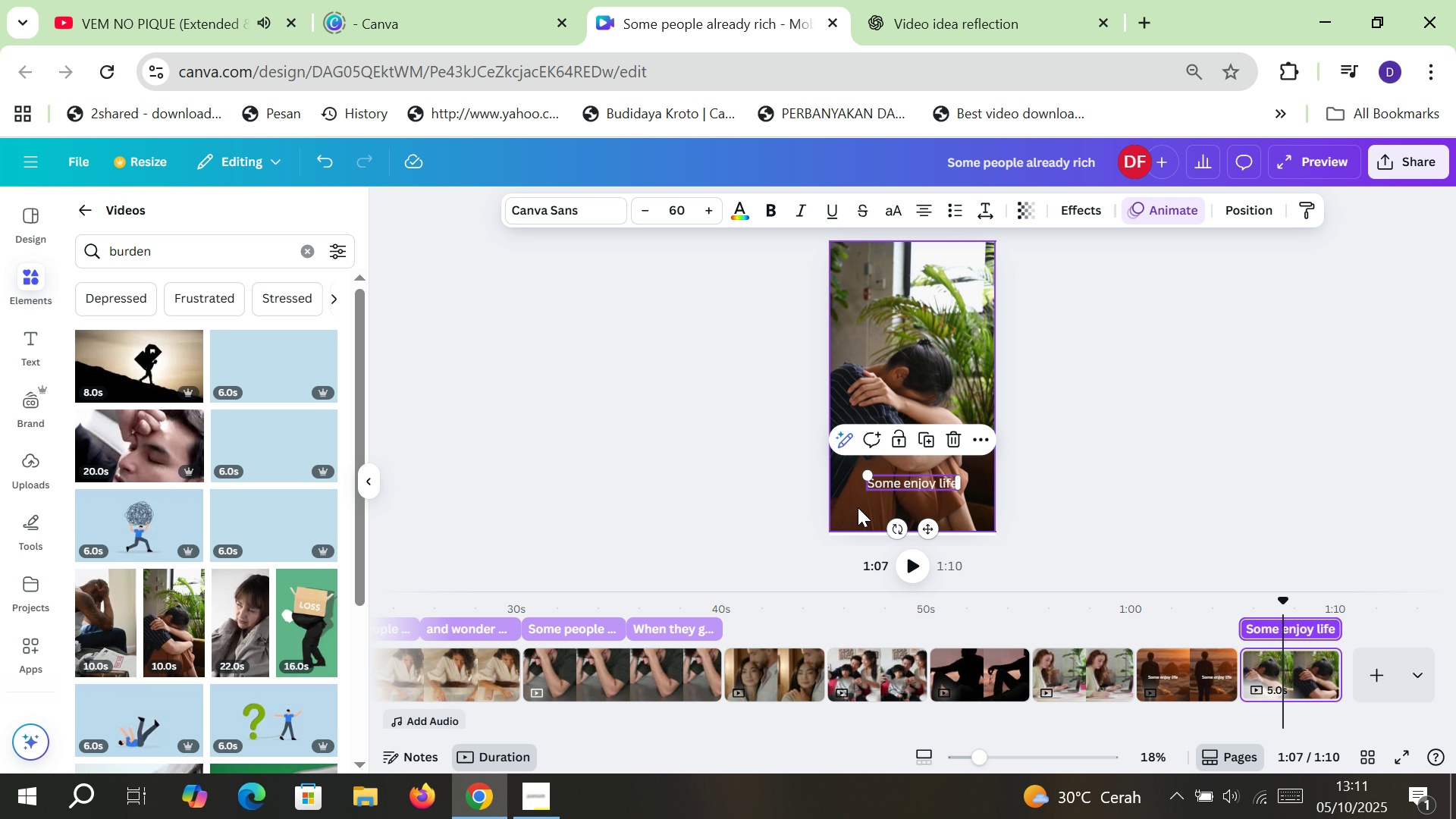 
left_click([858, 507])
 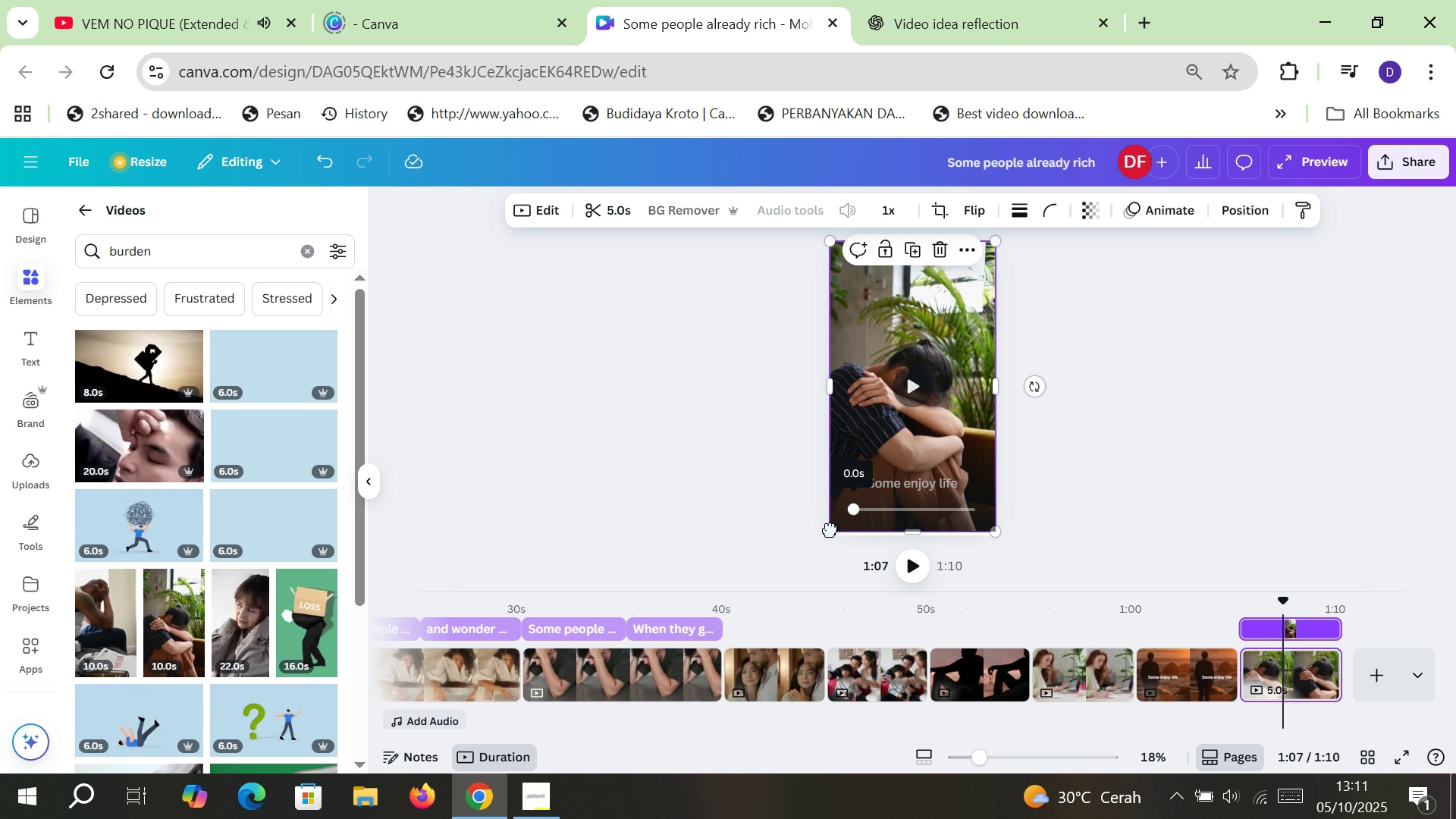 
left_click([830, 529])
 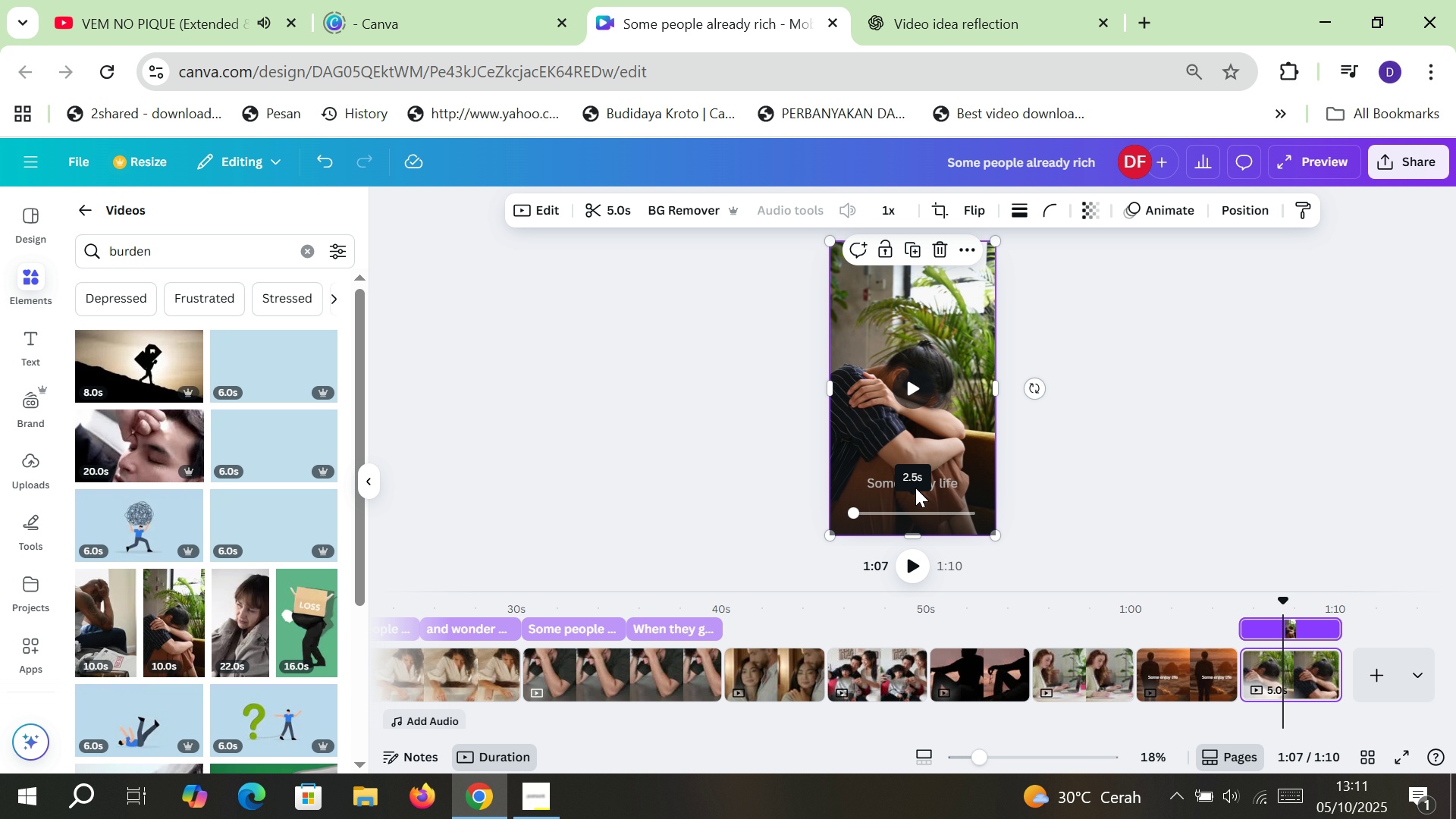 
double_click([927, 485])
 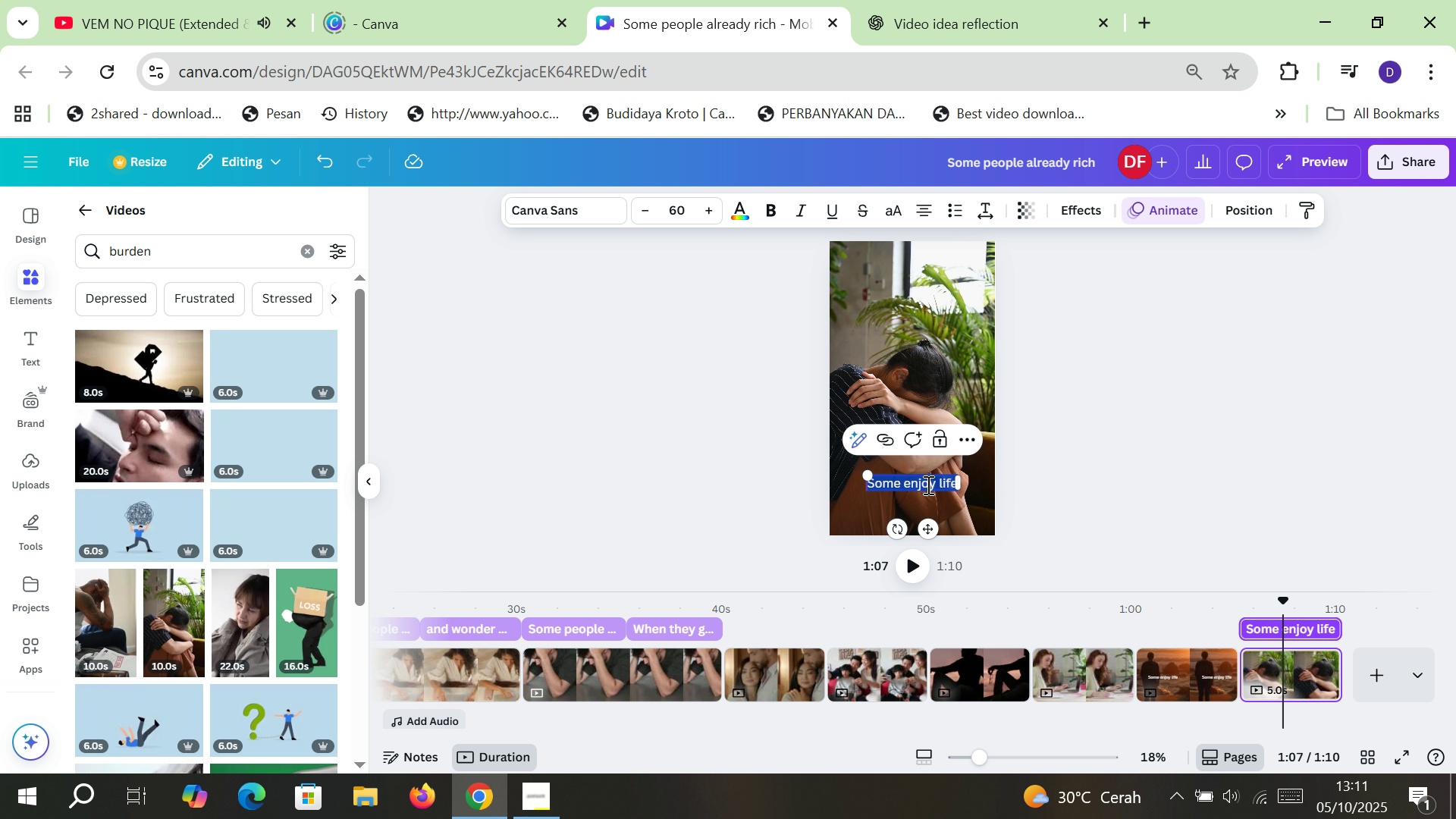 
type(o)
key(Backspace)
type(Others were burdened with it)
 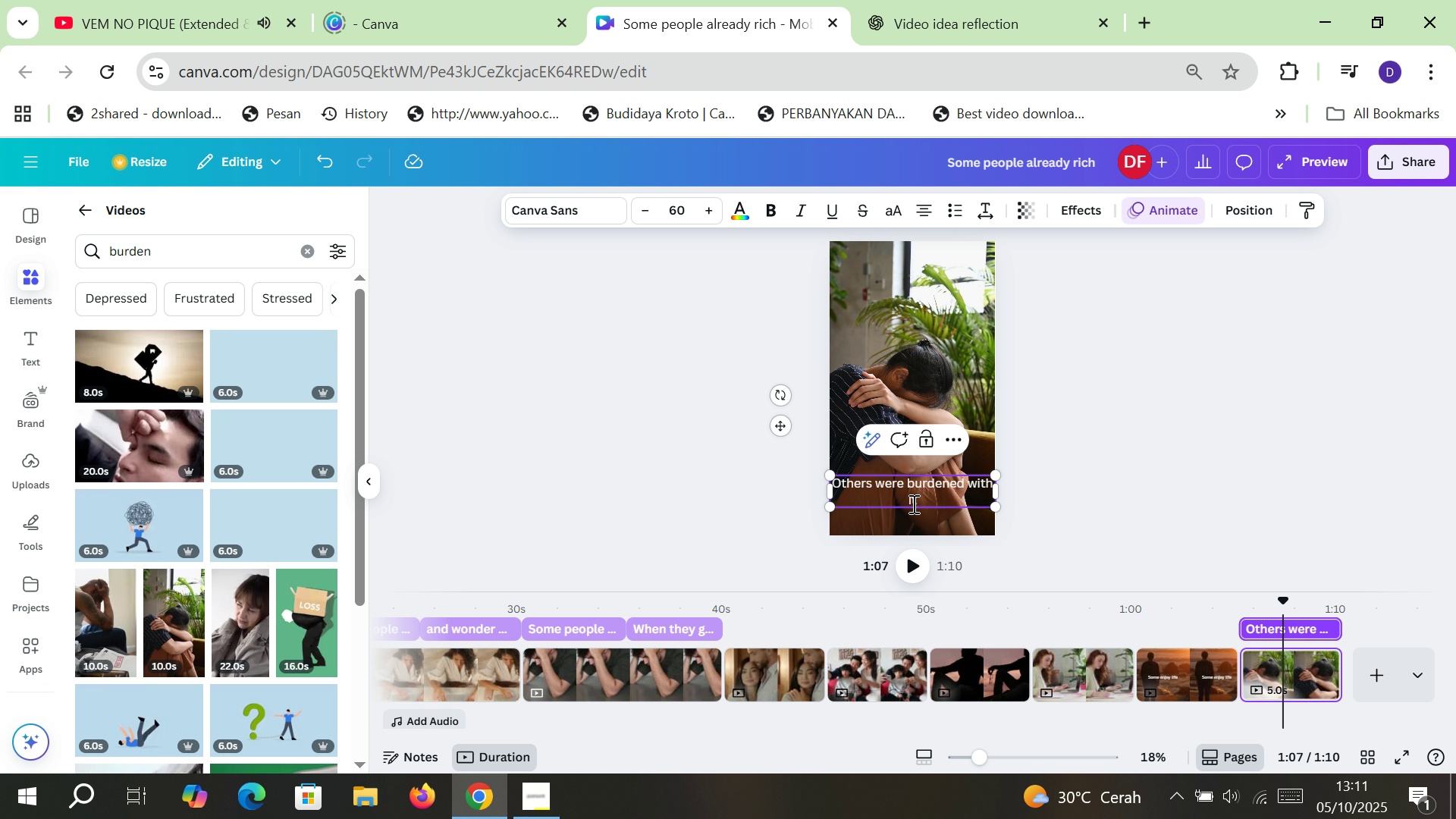 
left_click([907, 484])
 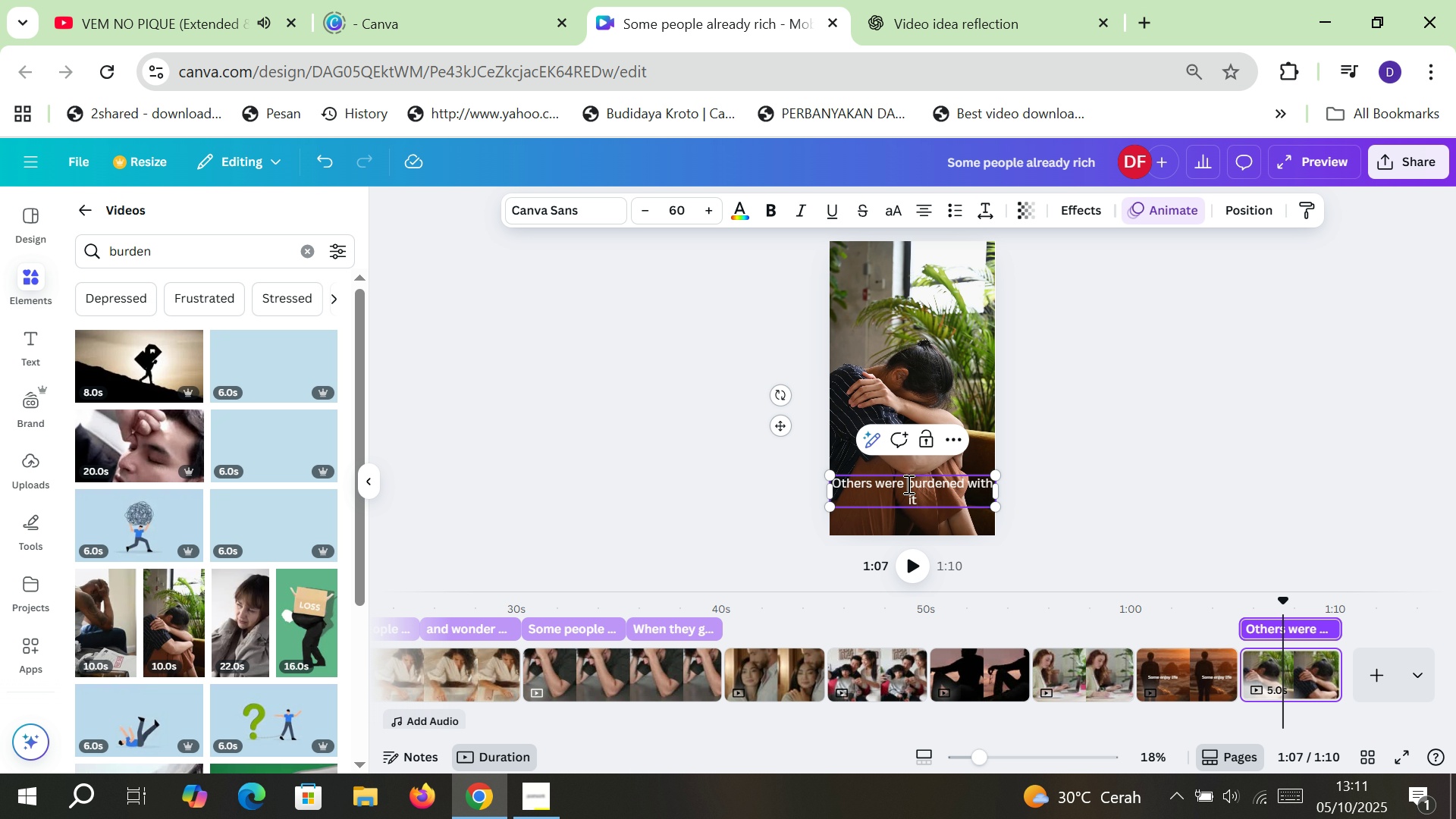 
key(Enter)
 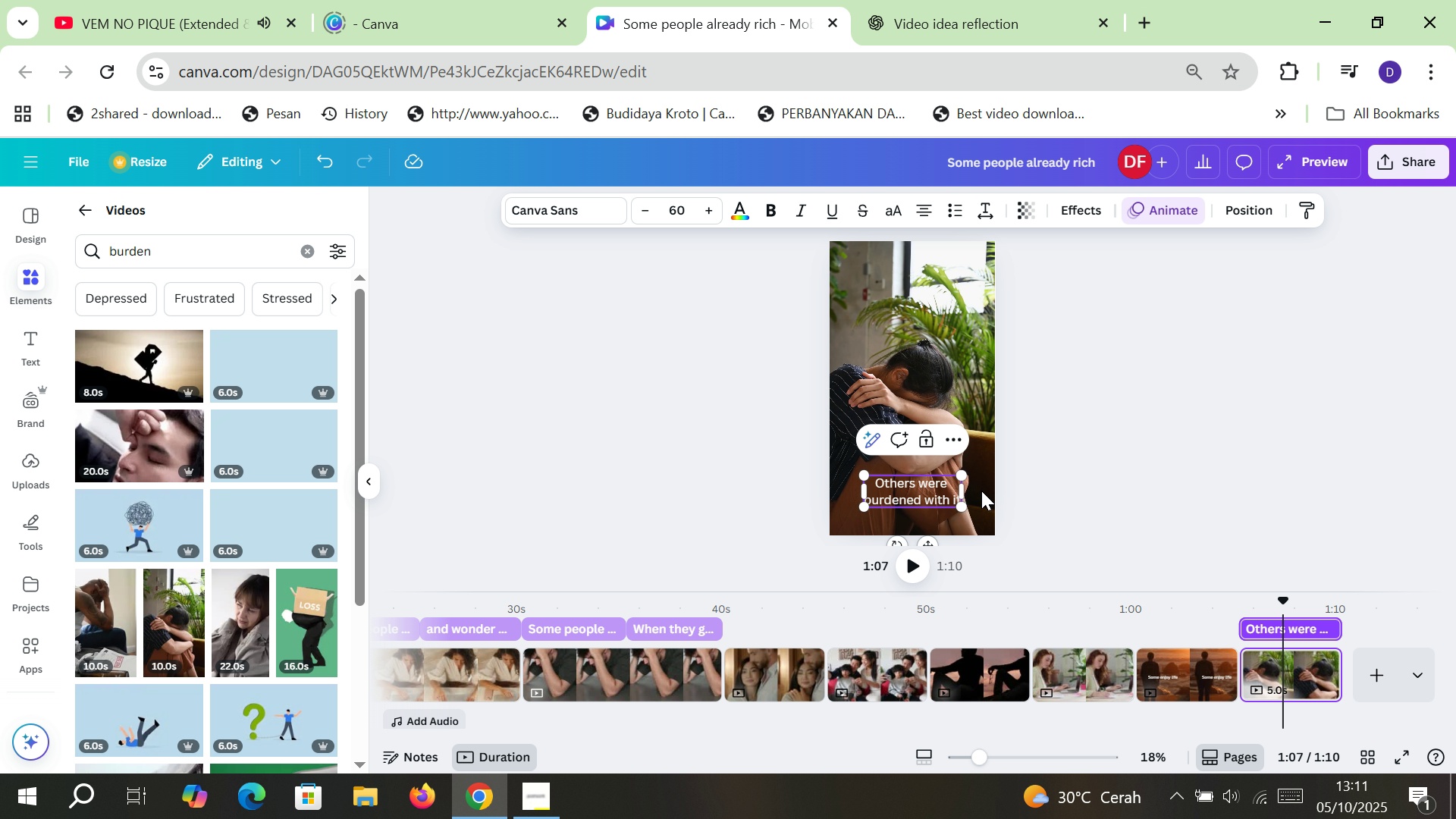 
left_click([1075, 497])
 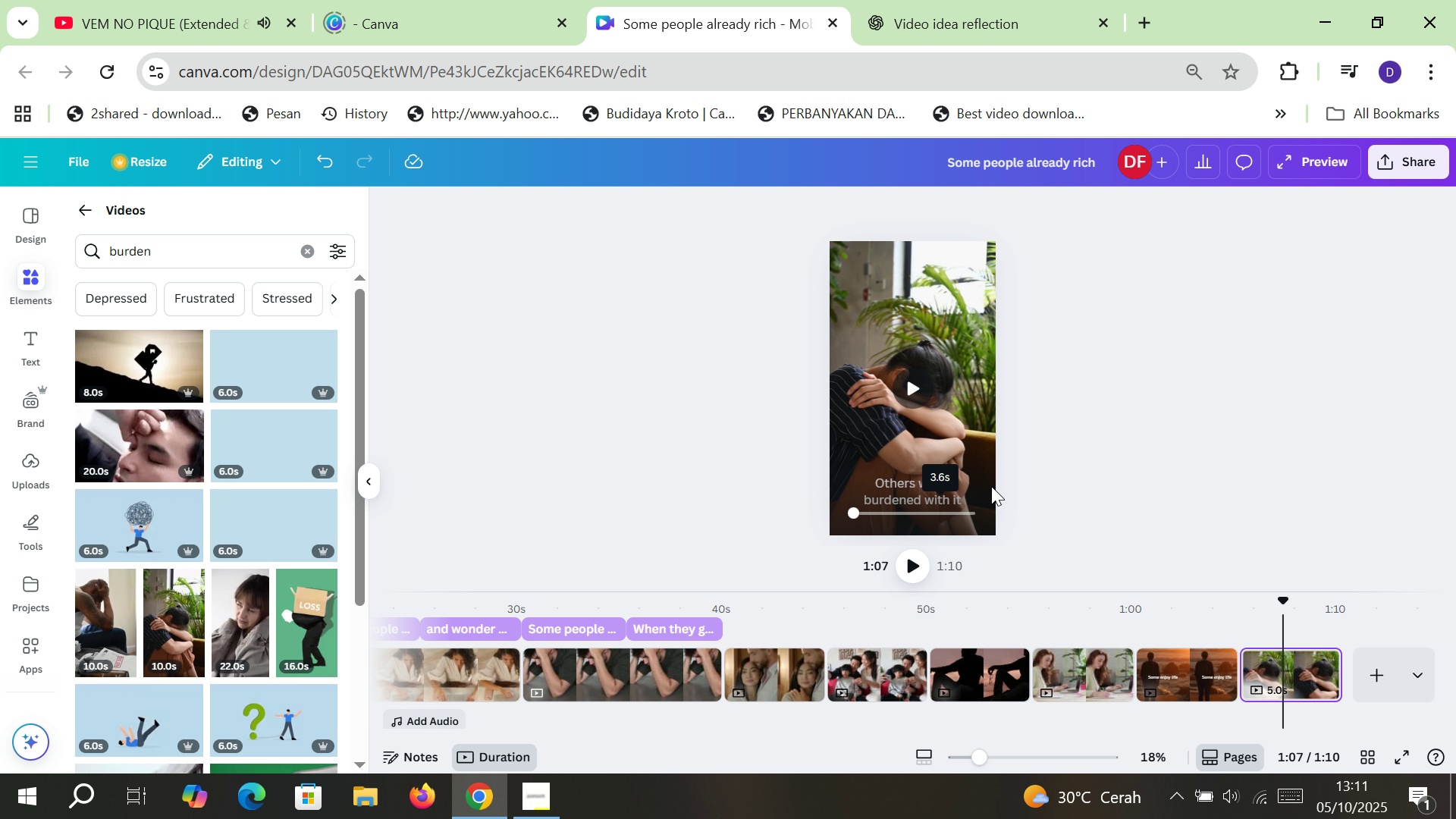 
left_click([1105, 486])
 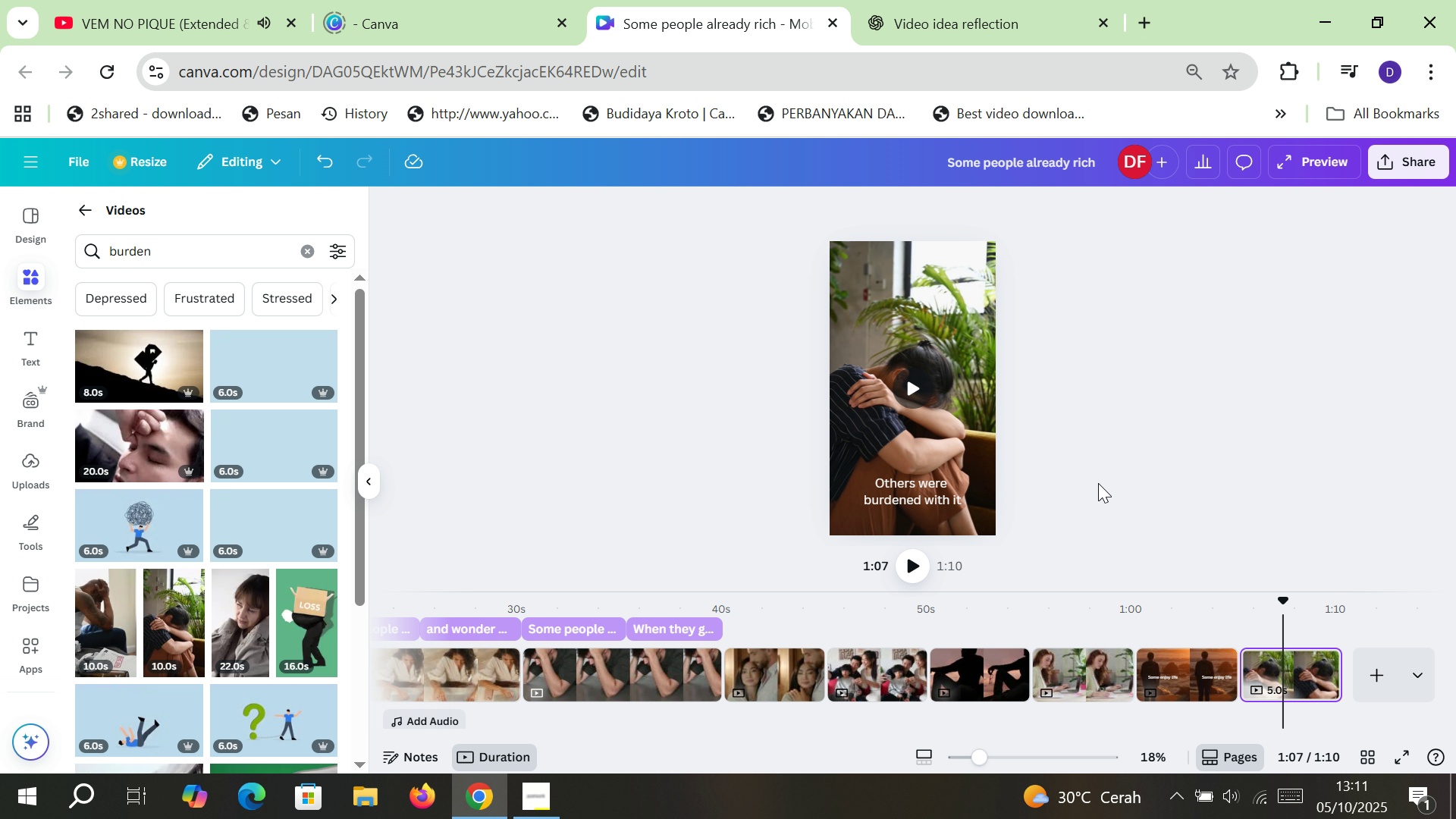 
left_click([914, 490])
 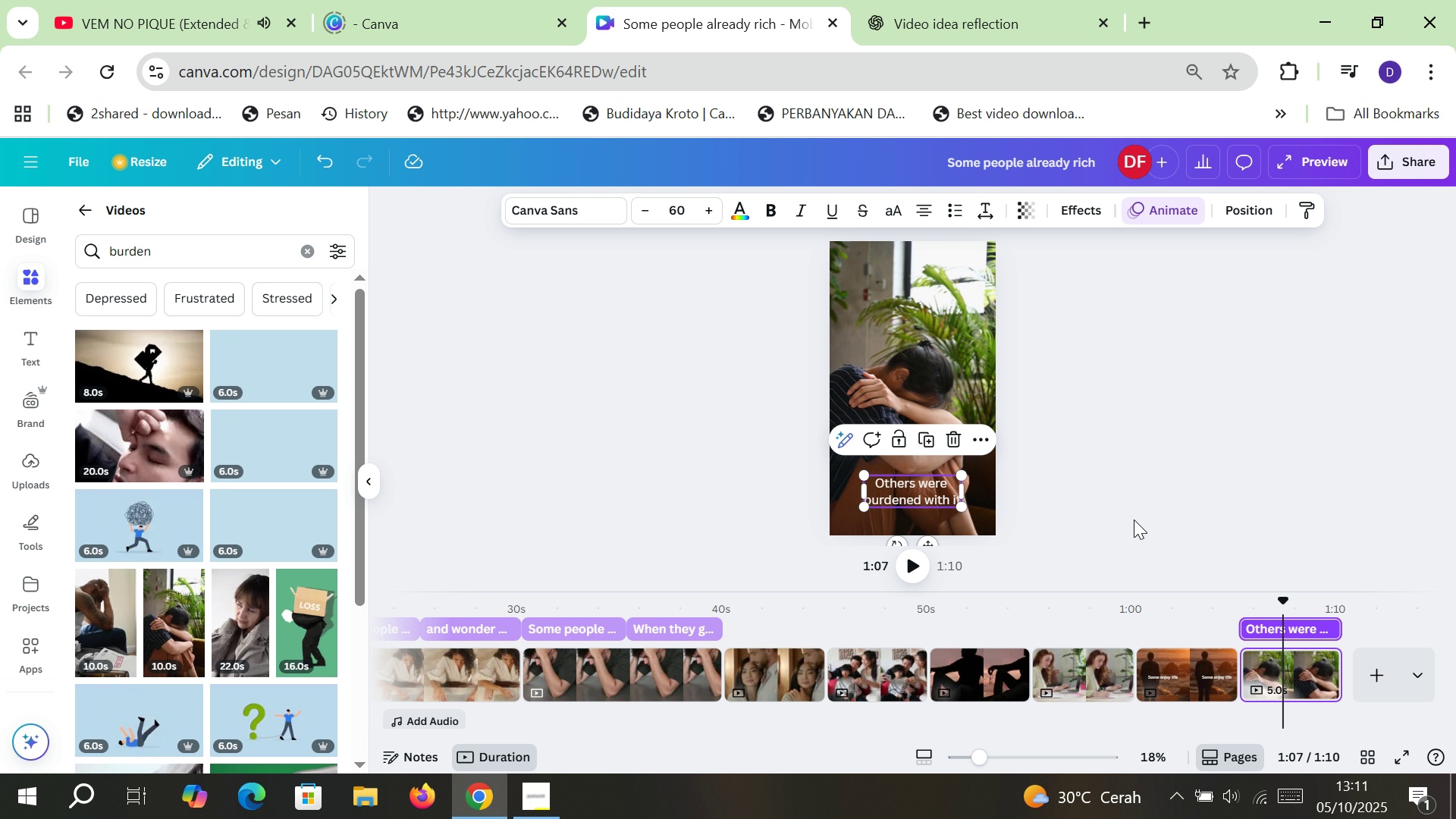 
left_click([1134, 519])
 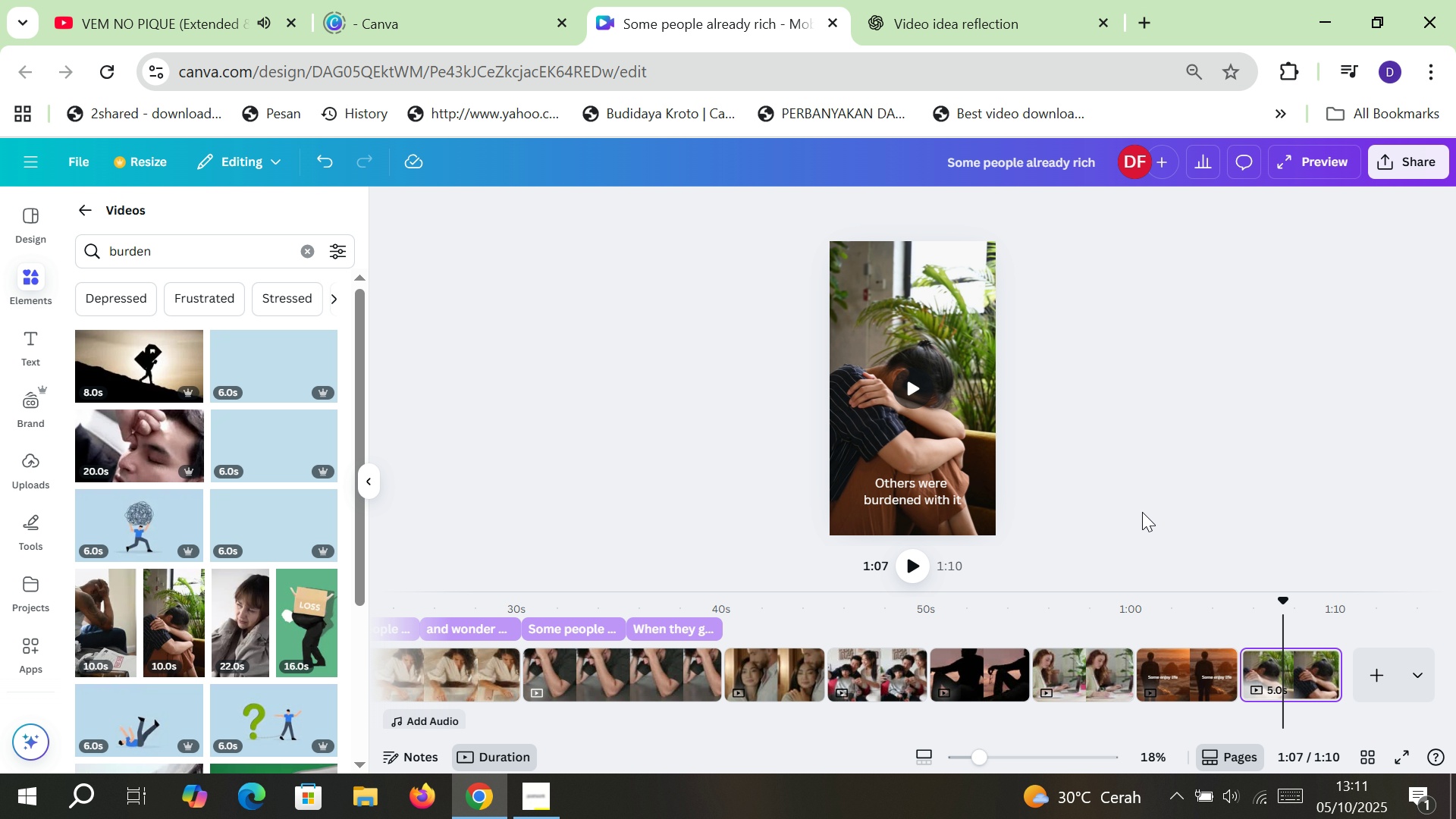 
left_click([1382, 671])
 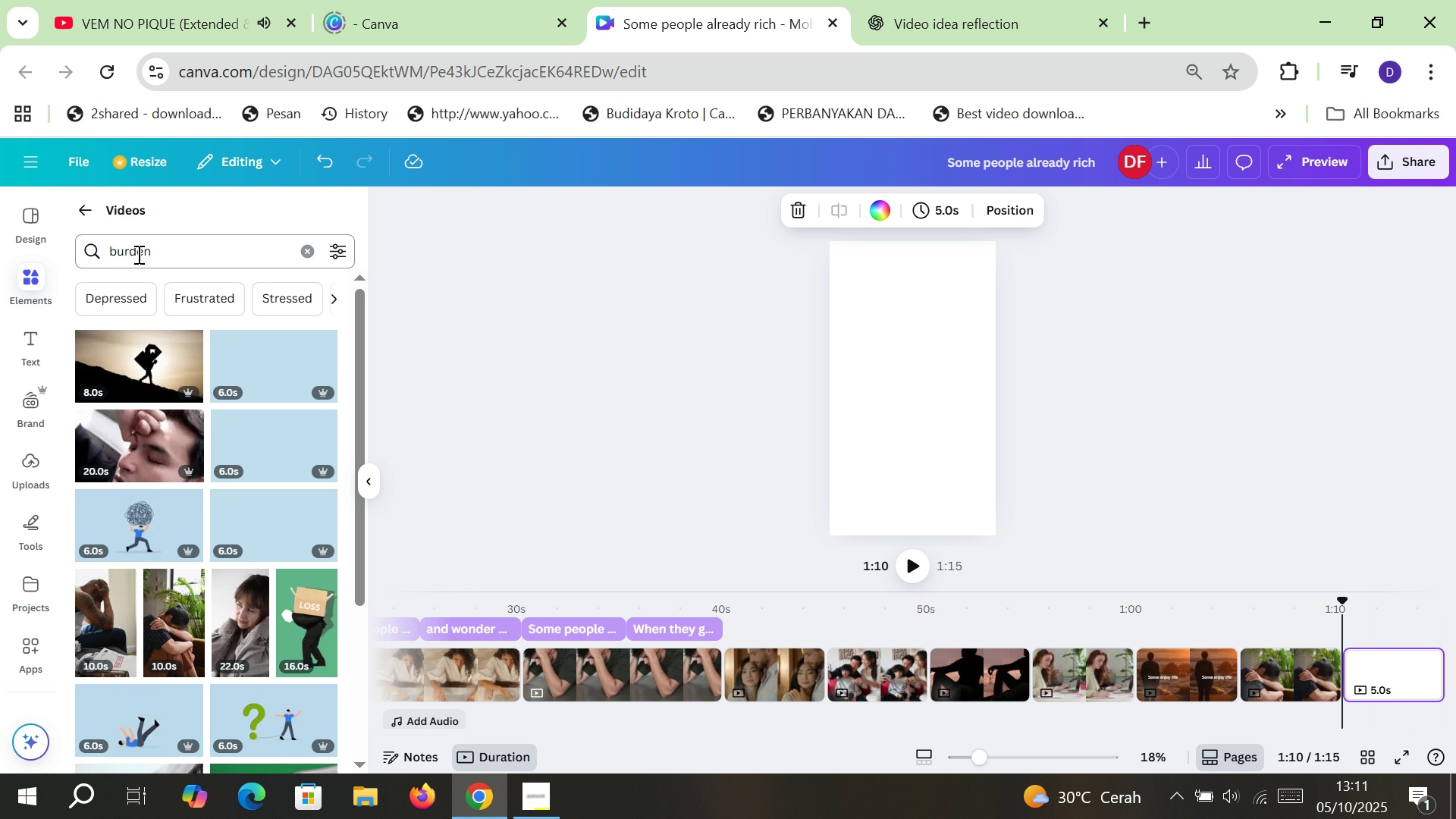 
double_click([137, 254])
 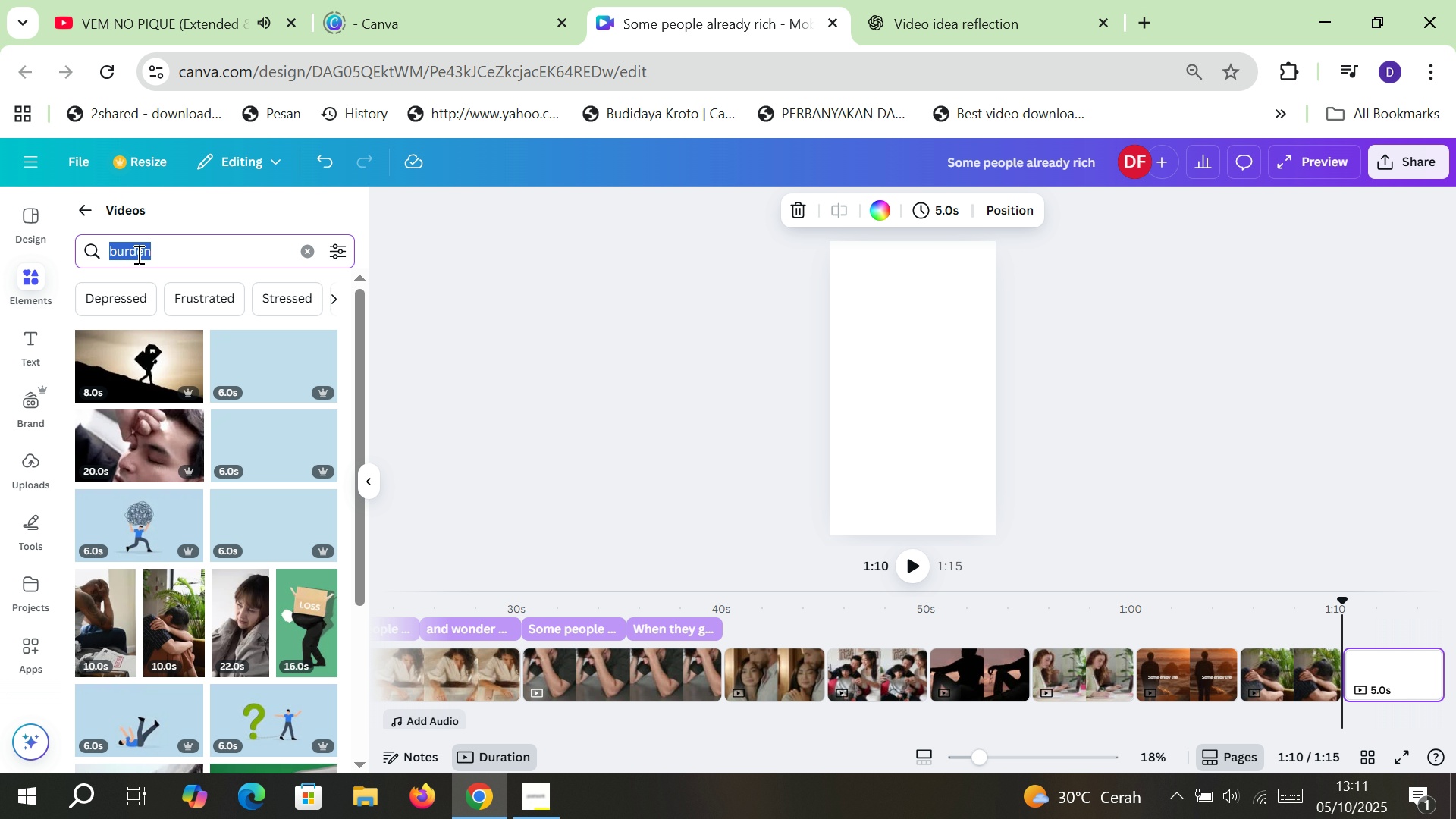 
type(healthy)
 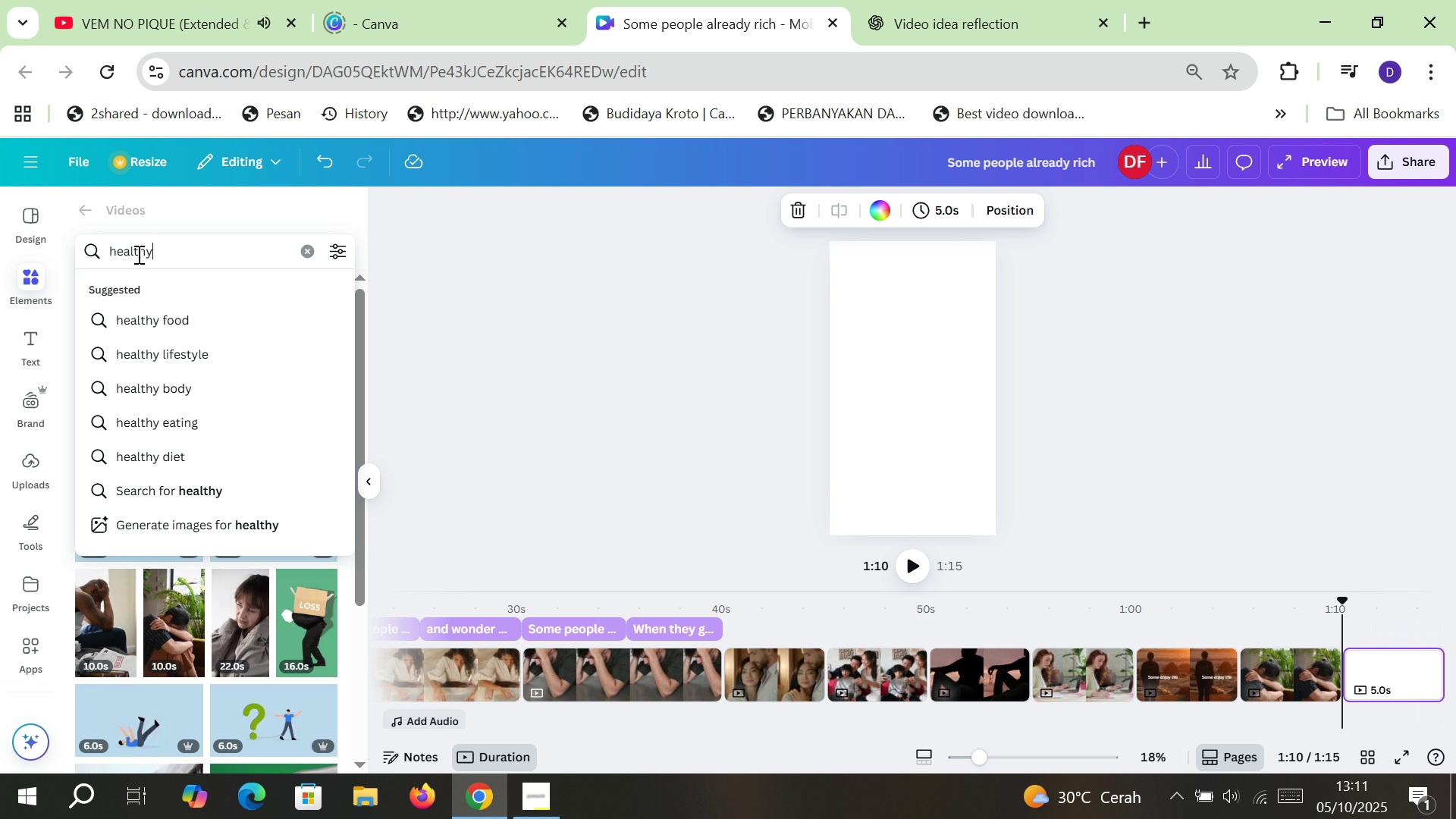 
key(Enter)
 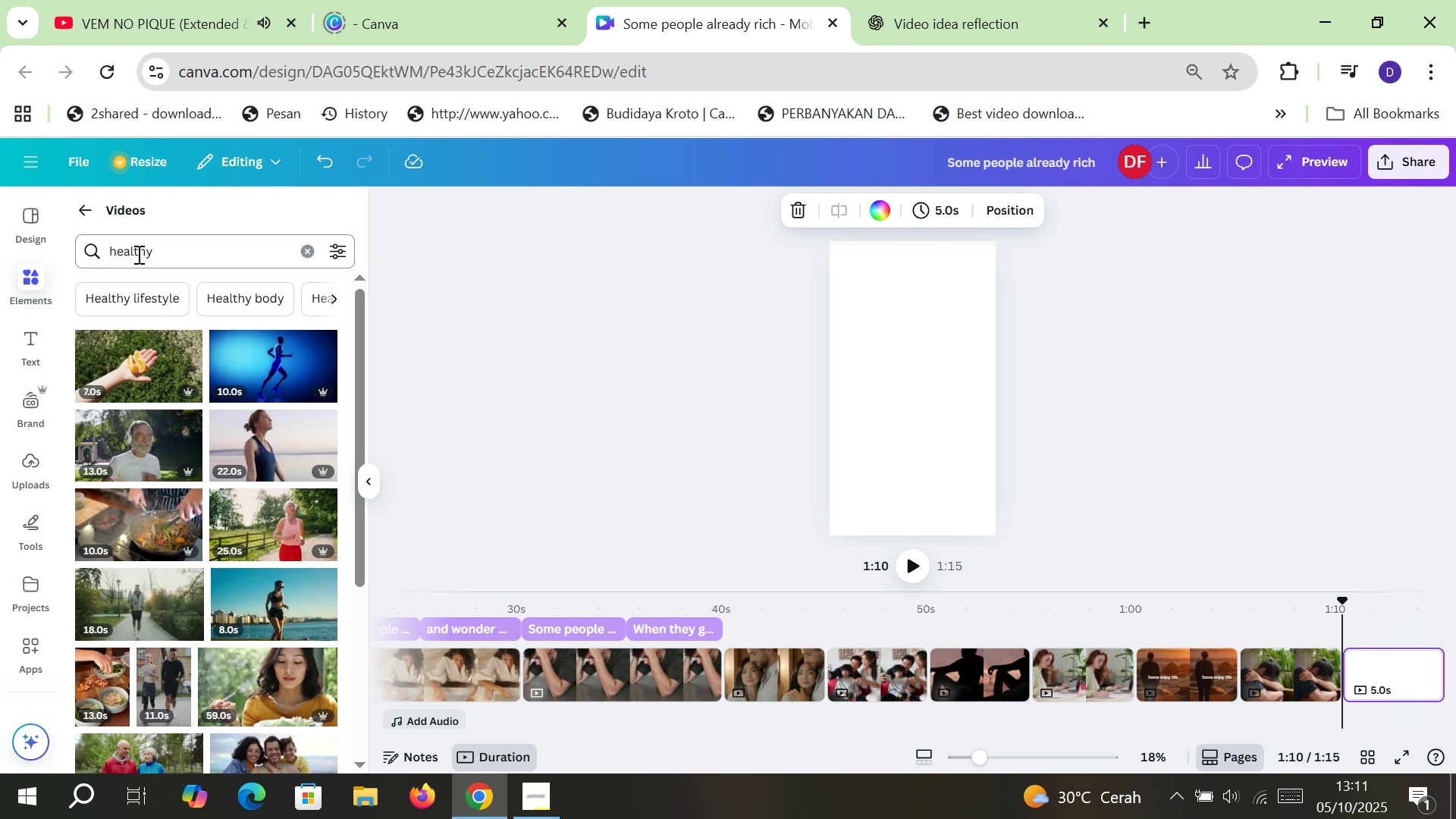 
wait(5.03)
 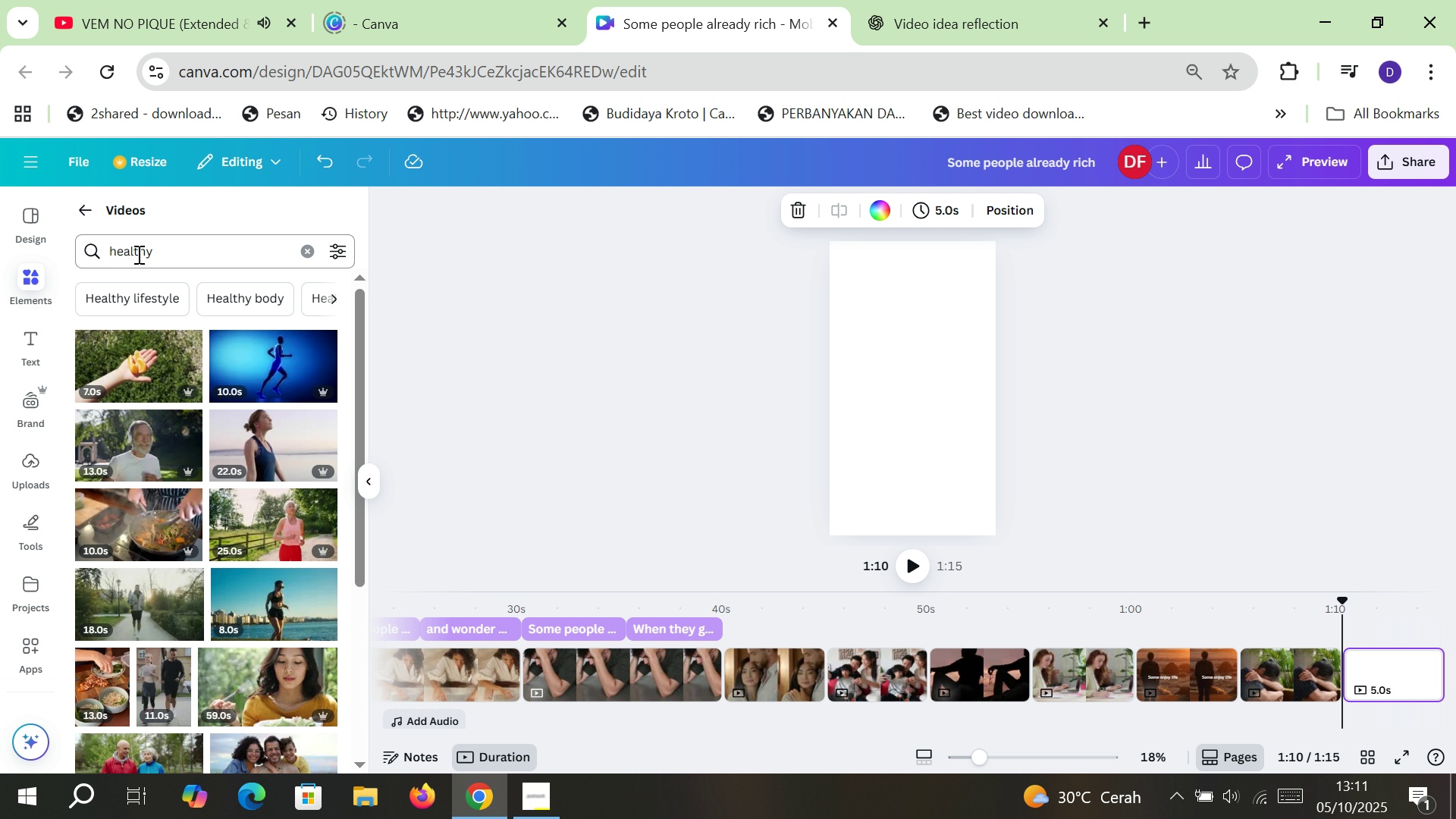 
scroll: coordinate [204, 430], scroll_direction: down, amount: 1.0
 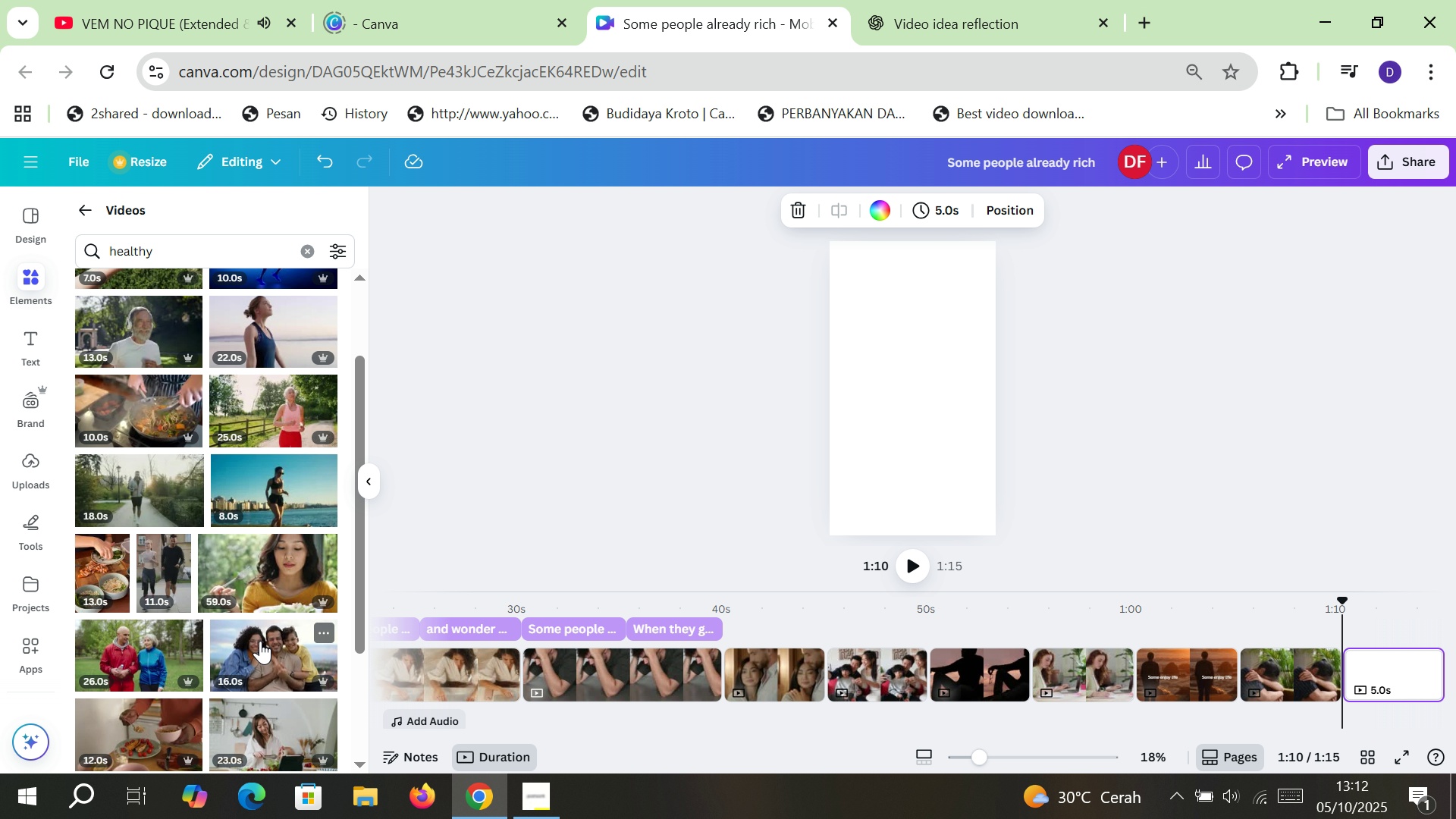 
left_click([260, 641])
 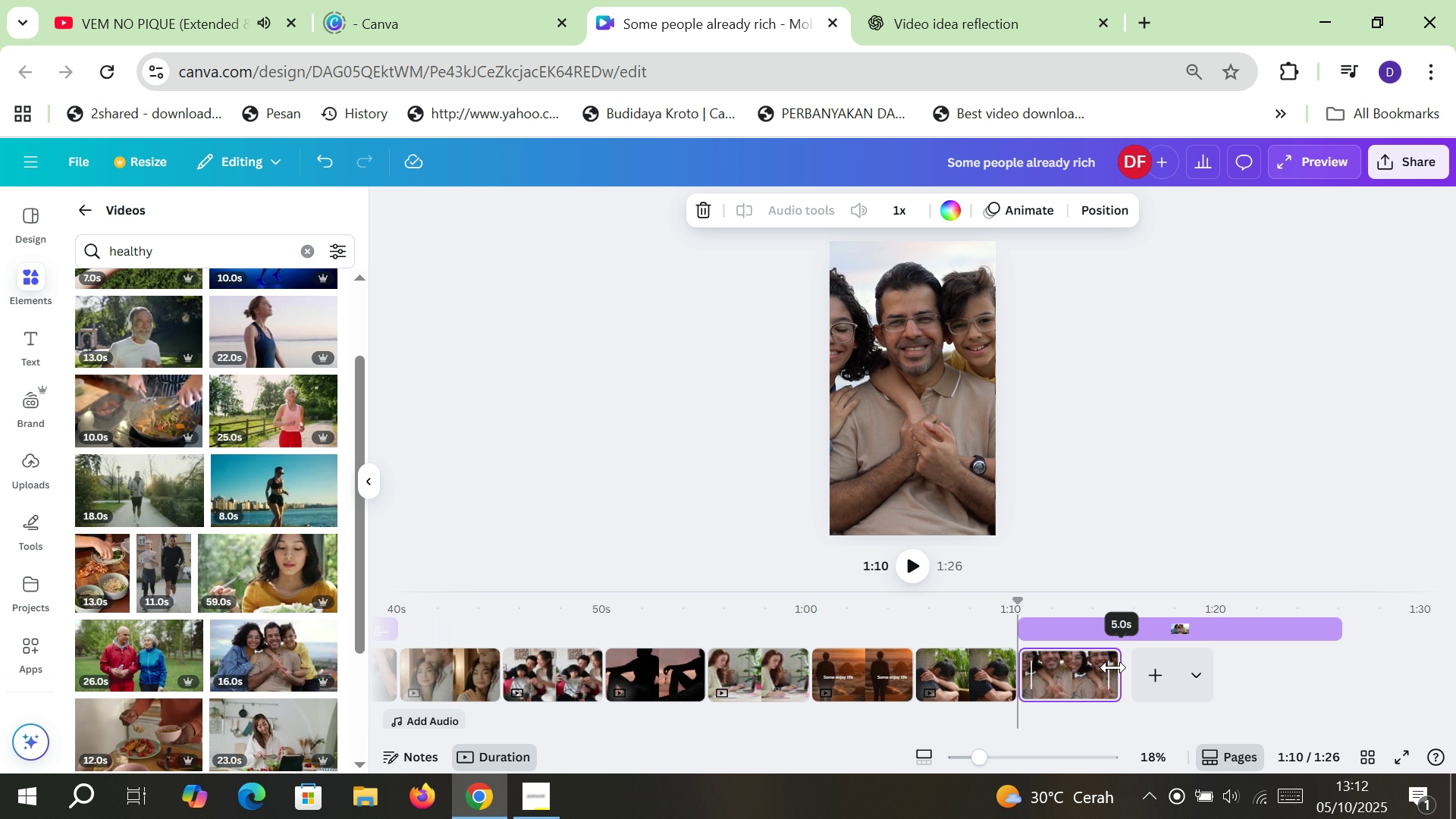 
wait(25.32)
 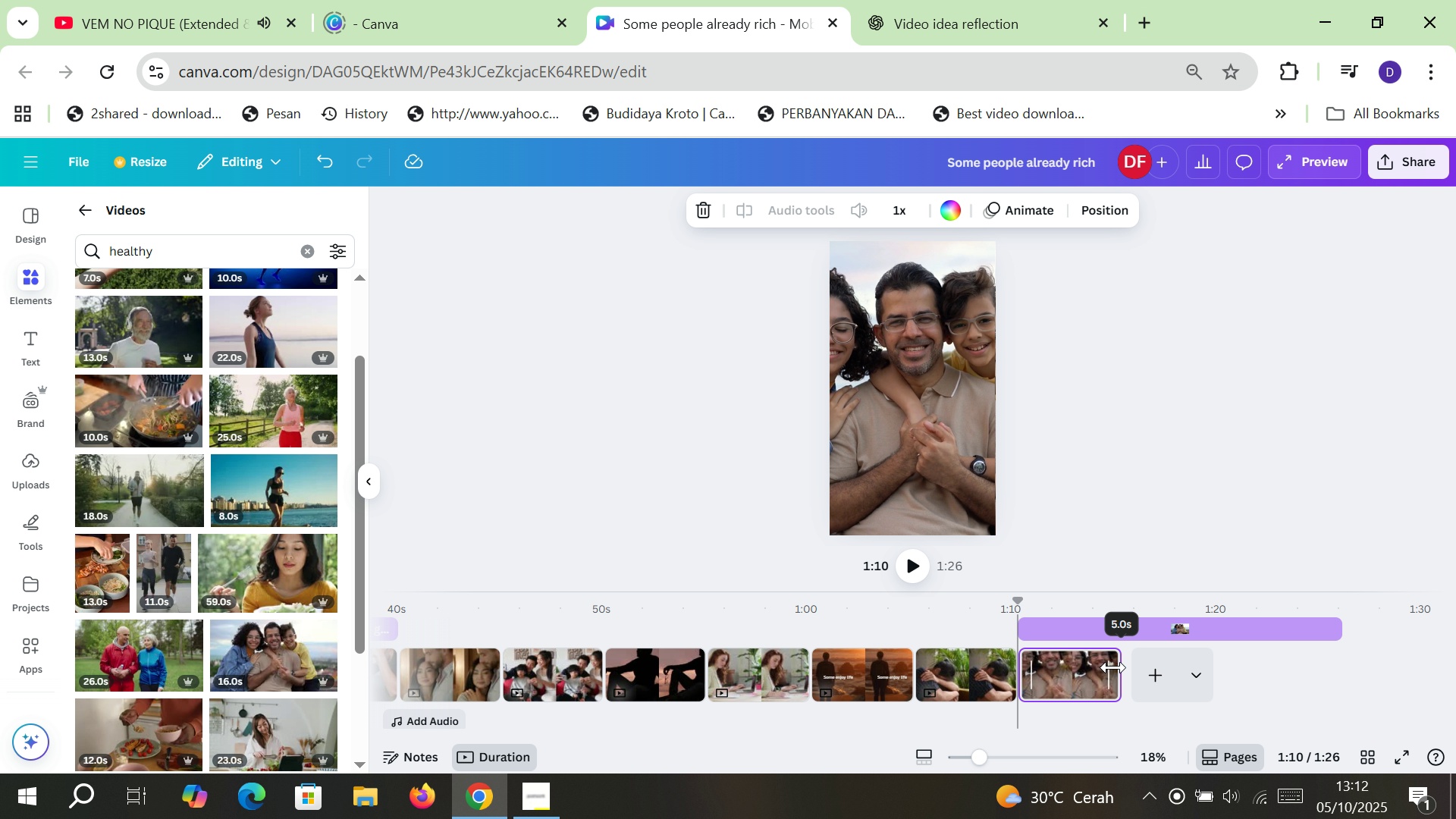 
left_click([1081, 664])
 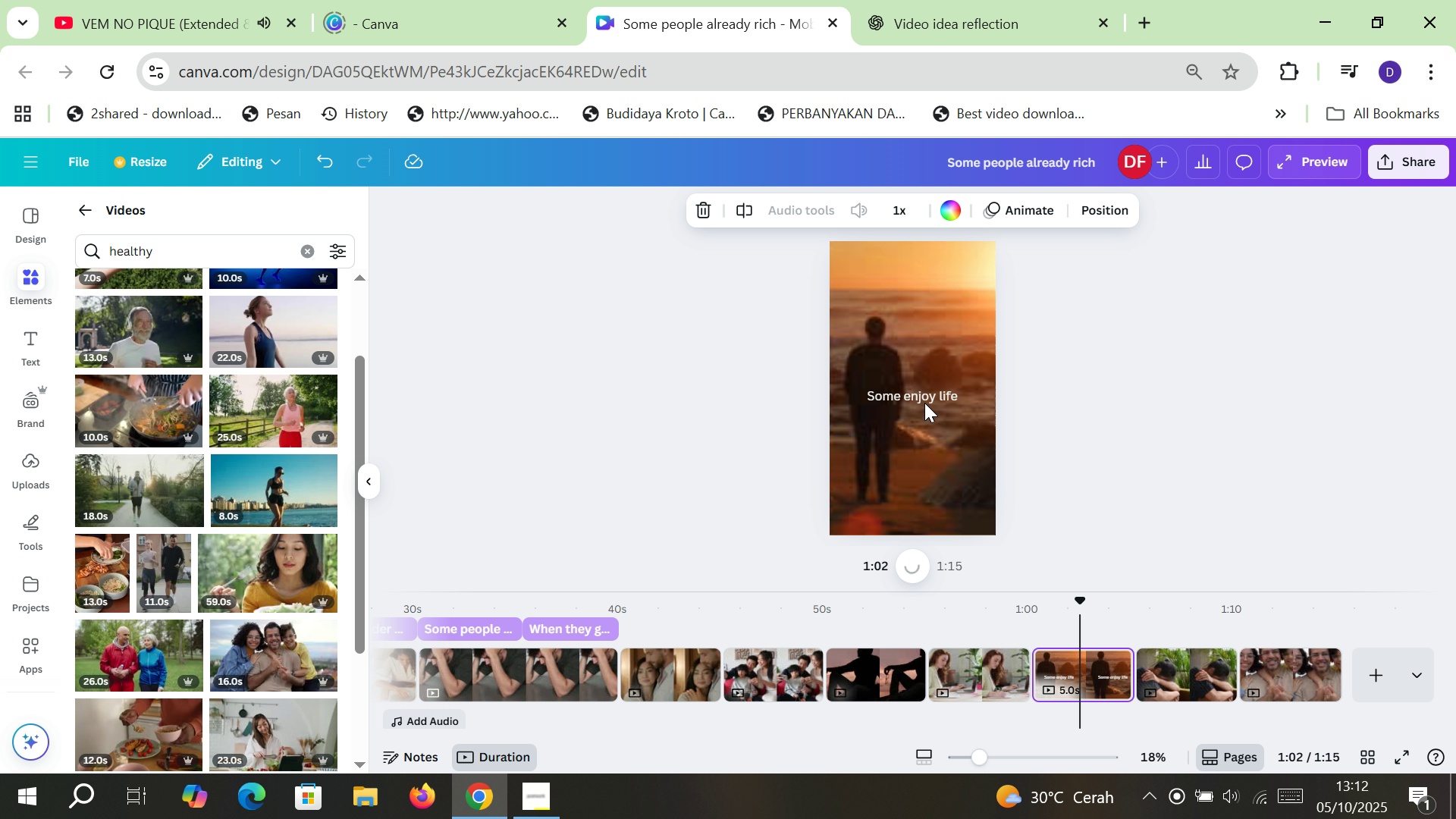 
left_click([924, 403])
 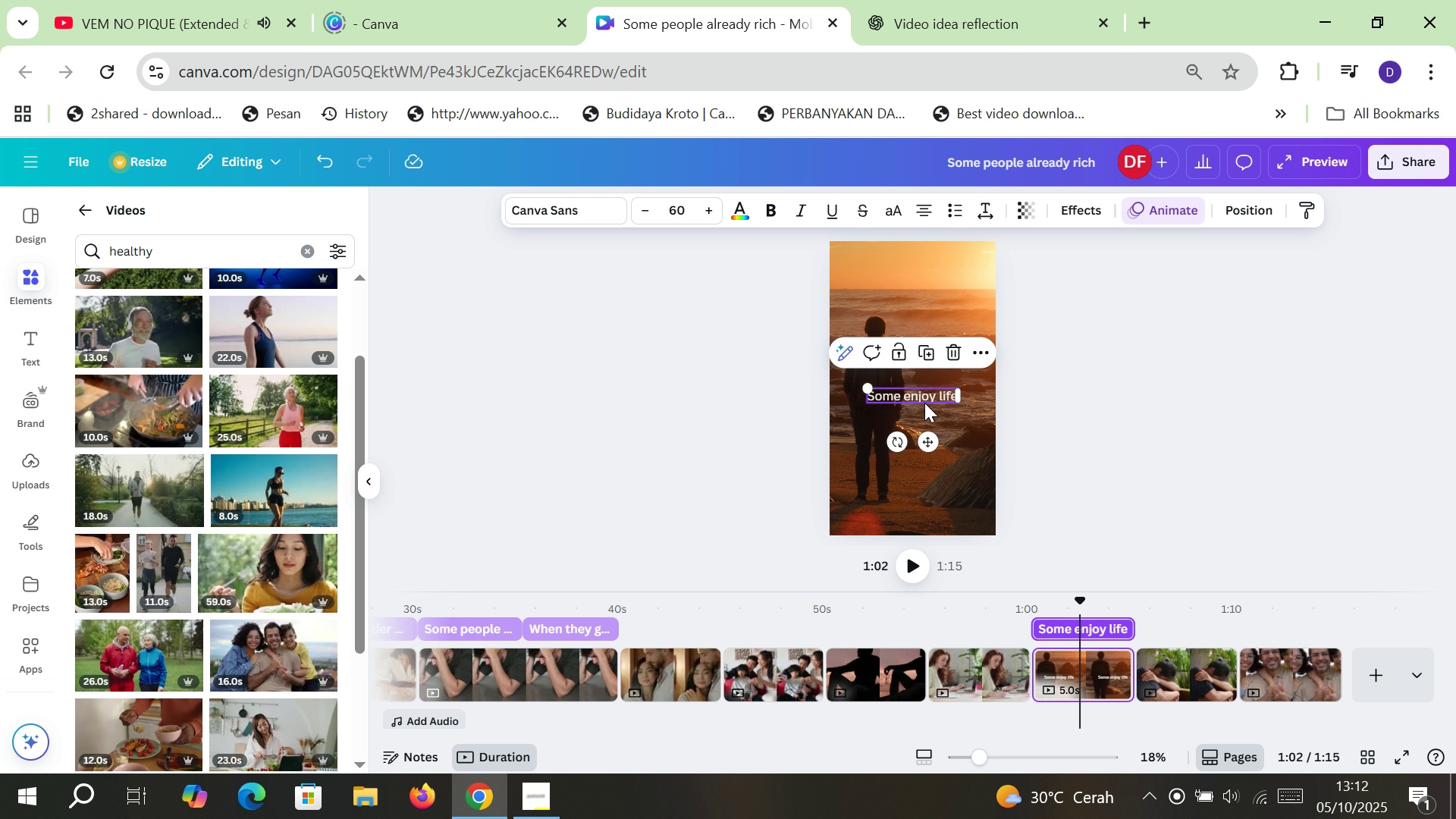 
key(Control+C)
 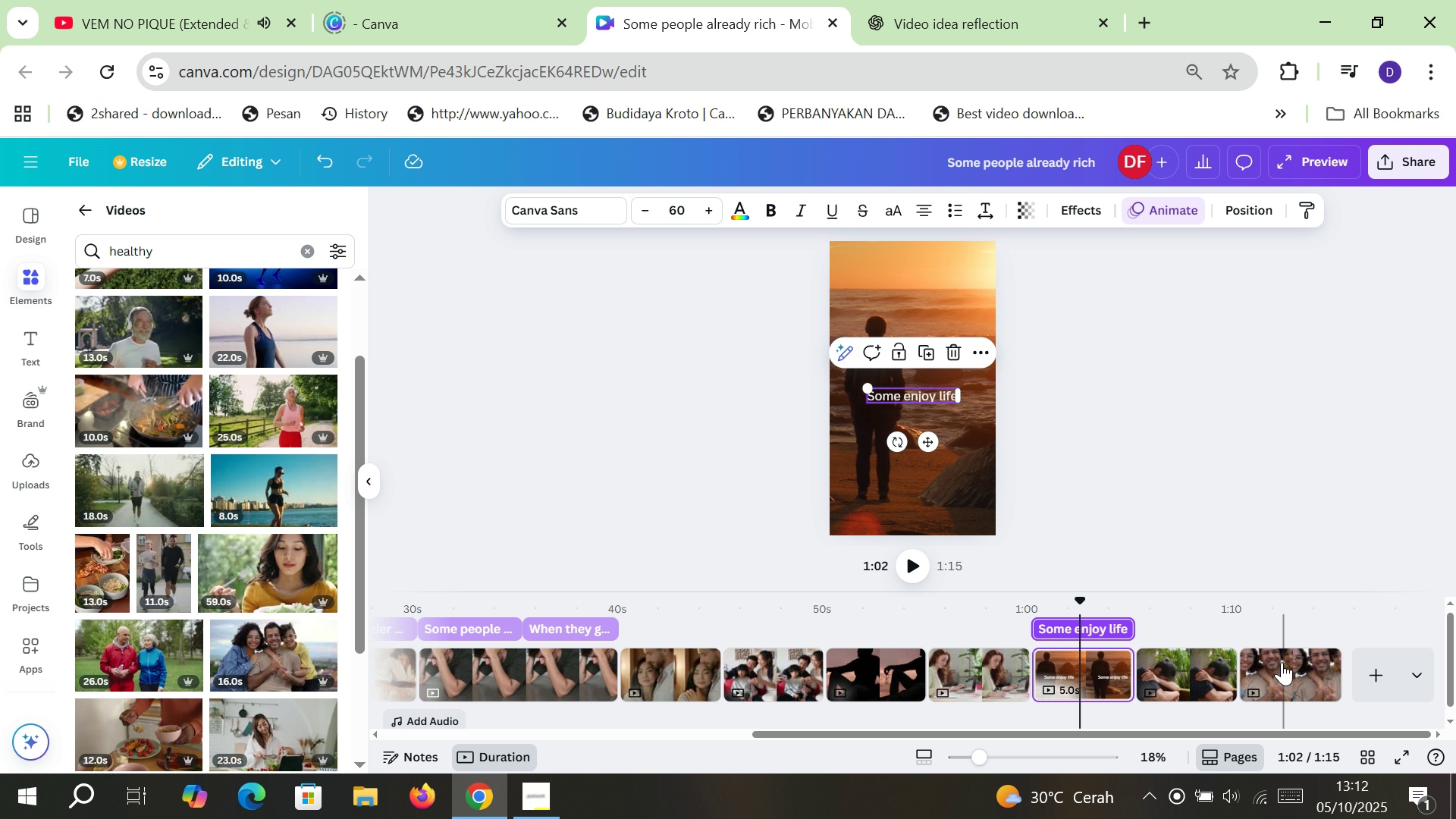 
left_click([1282, 662])
 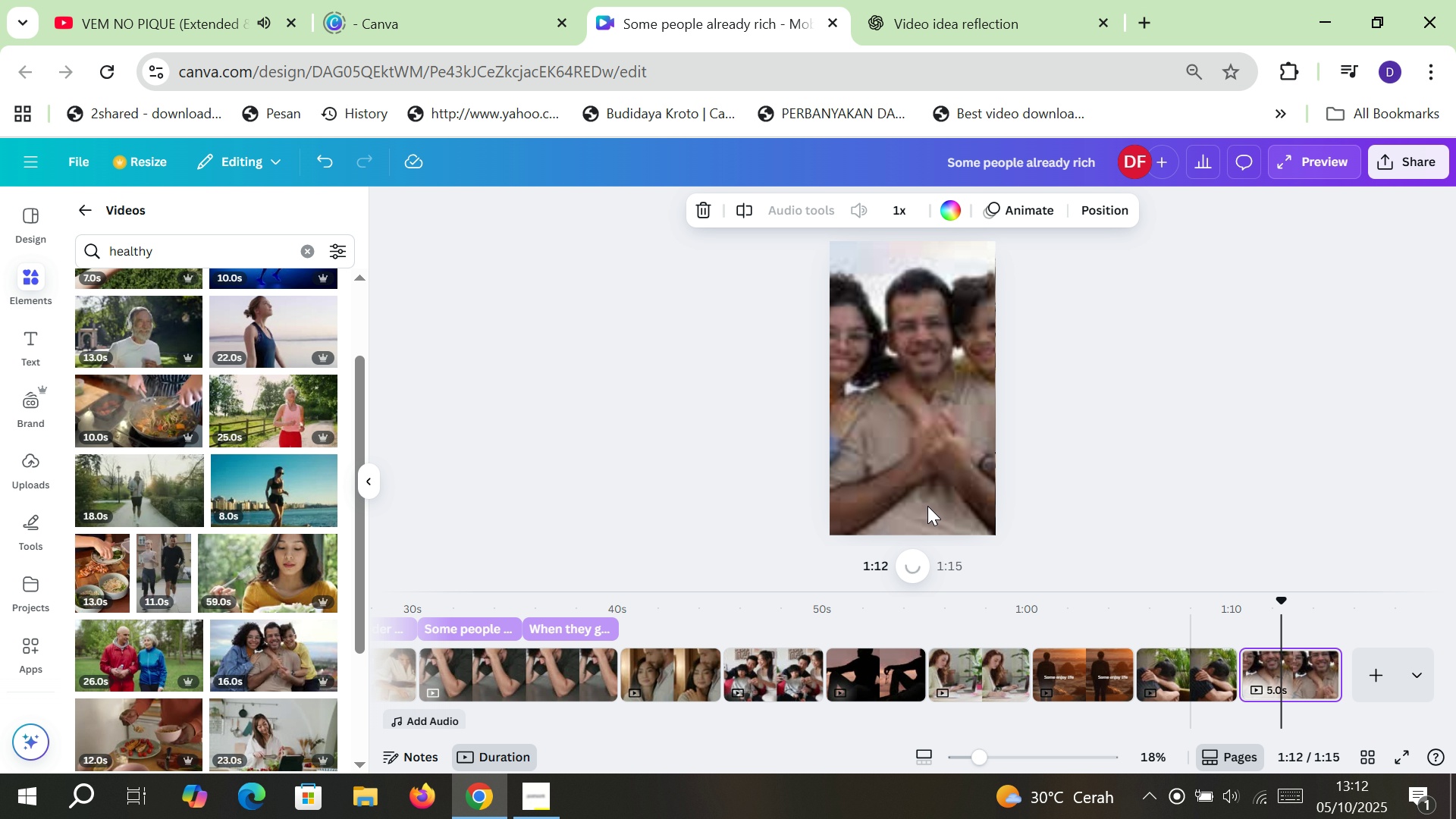 
key(Control+V)
 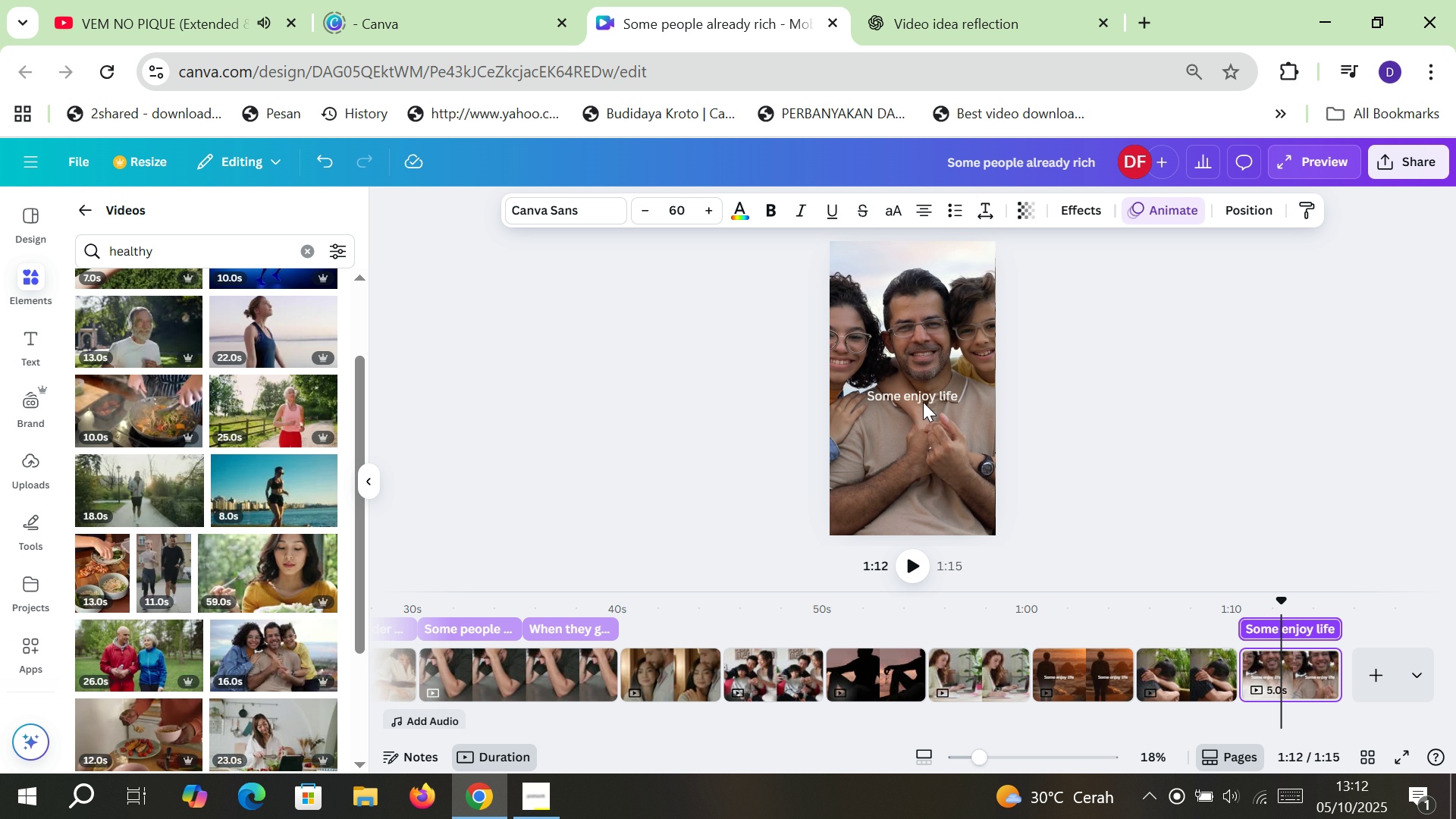 
left_click([921, 400])
 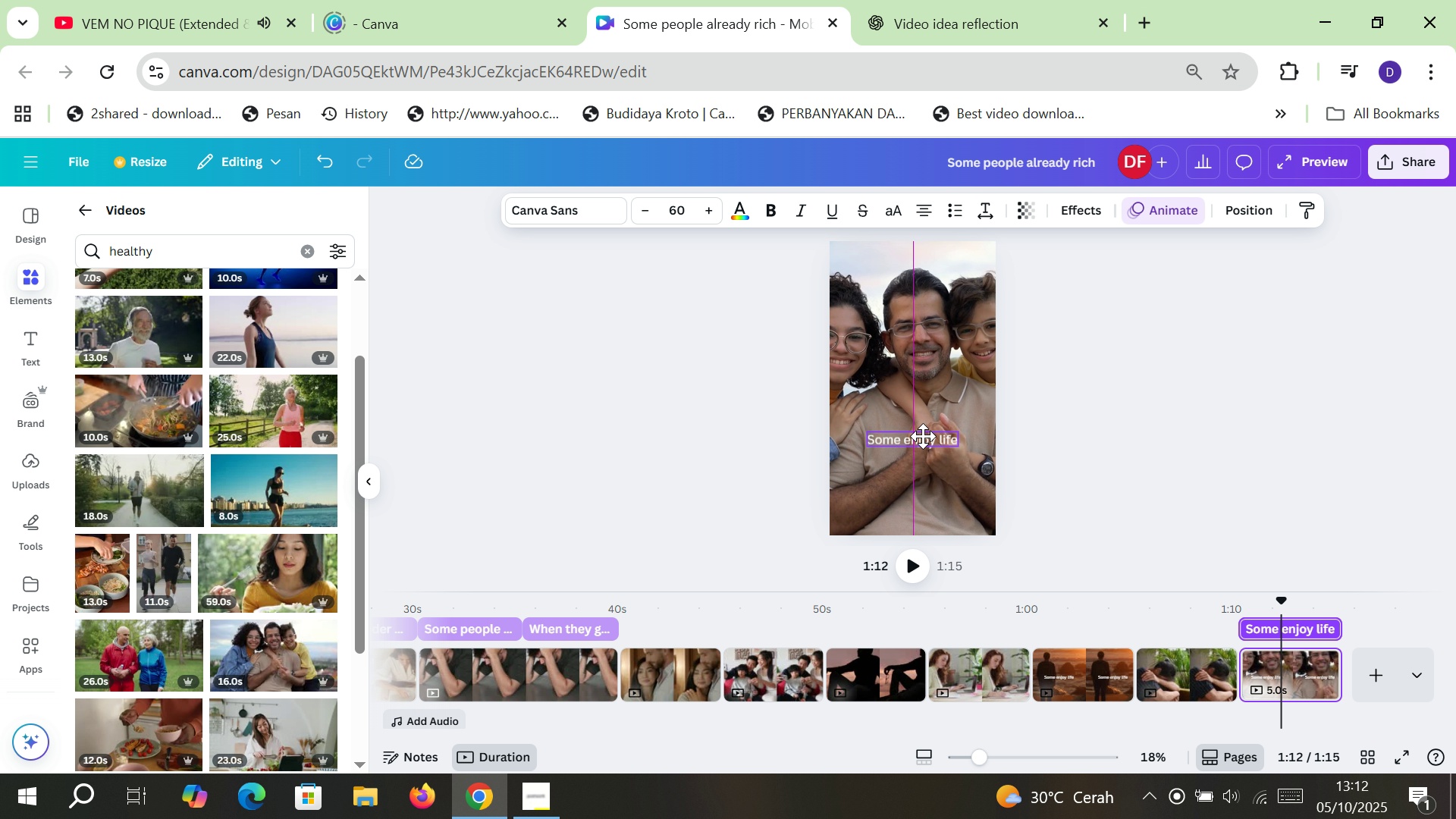 
double_click([928, 438])
 